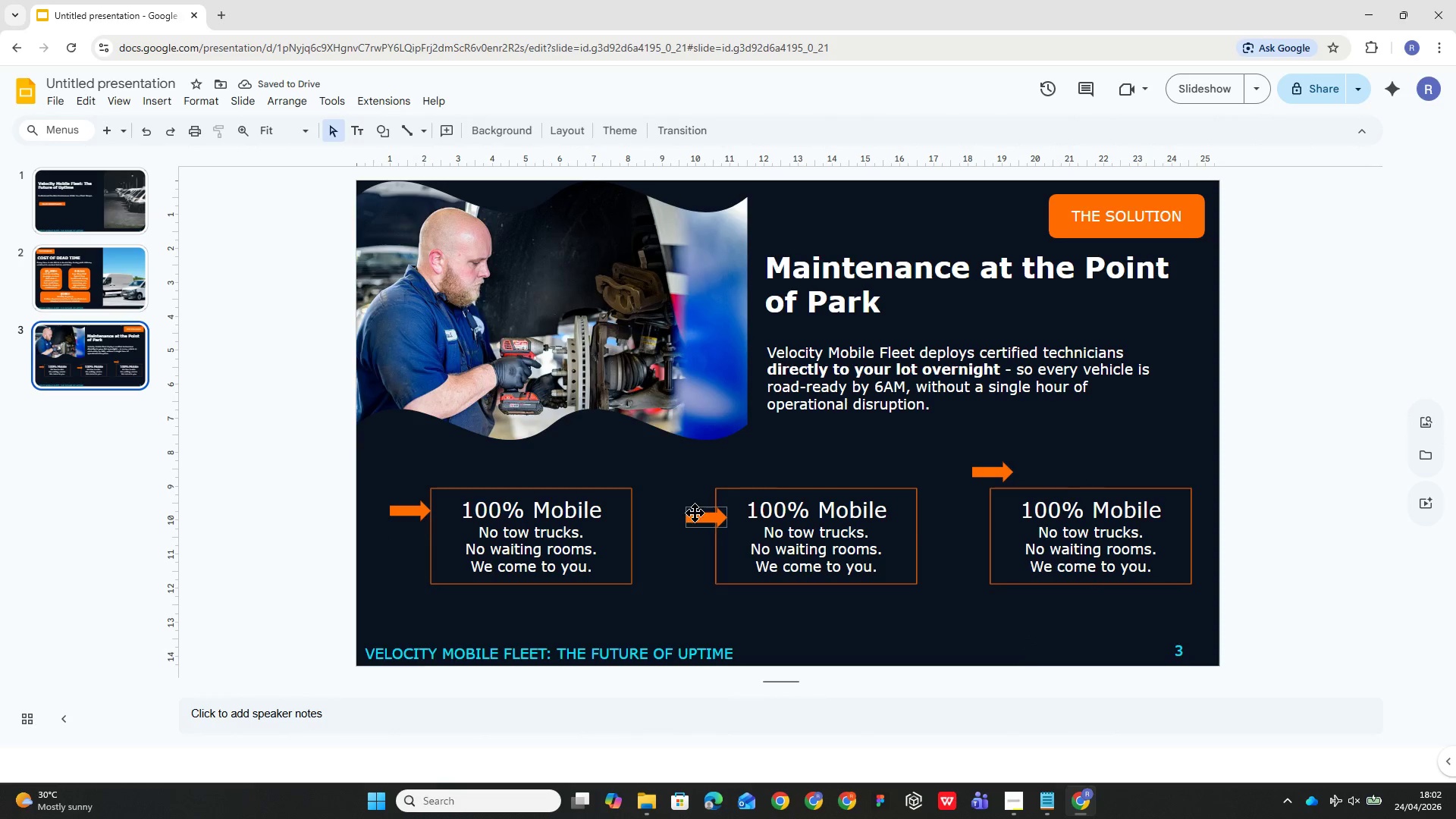 
left_click_drag(start_coordinate=[702, 514], to_coordinate=[688, 508])
 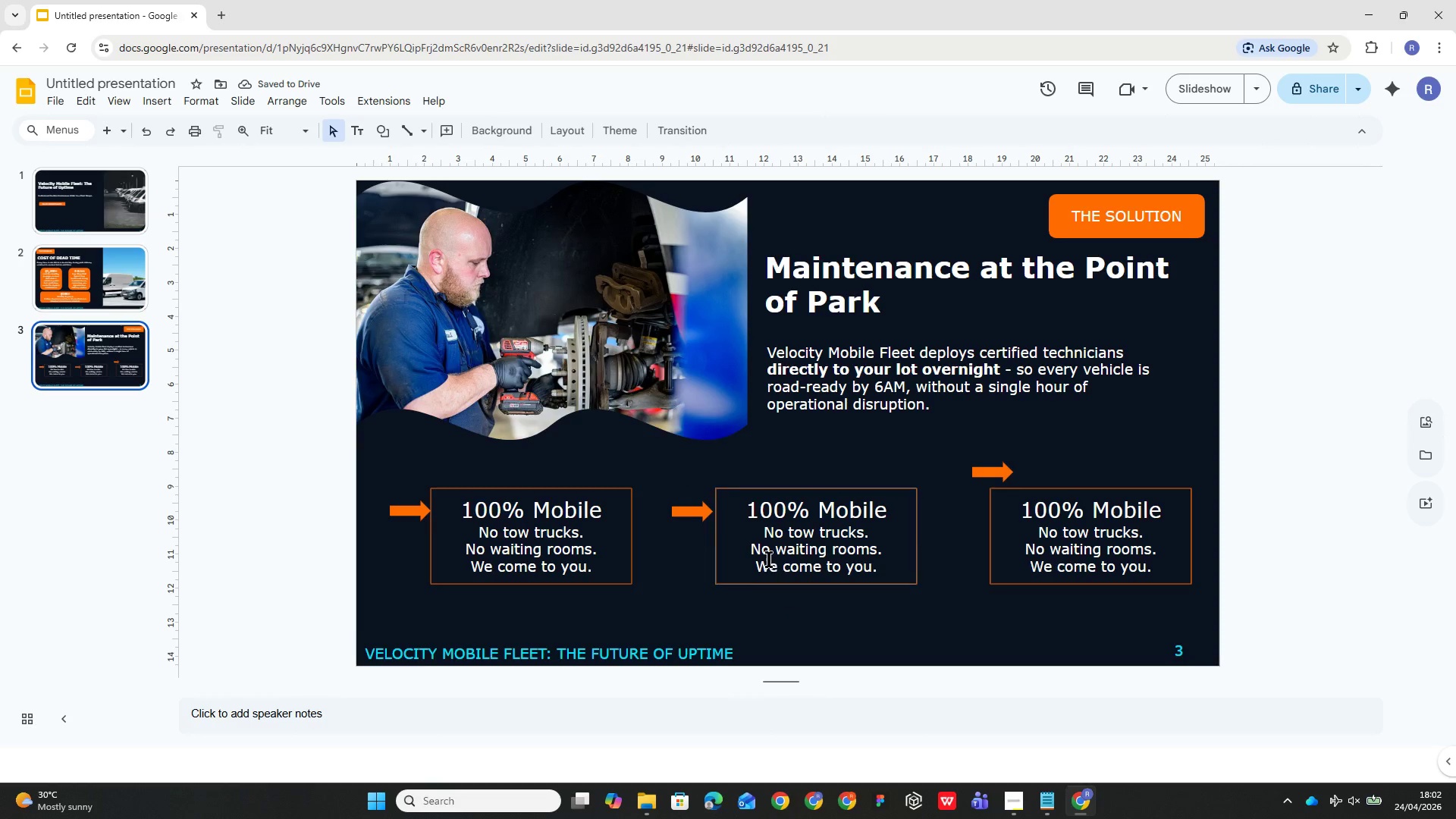 
left_click_drag(start_coordinate=[704, 514], to_coordinate=[704, 507])
 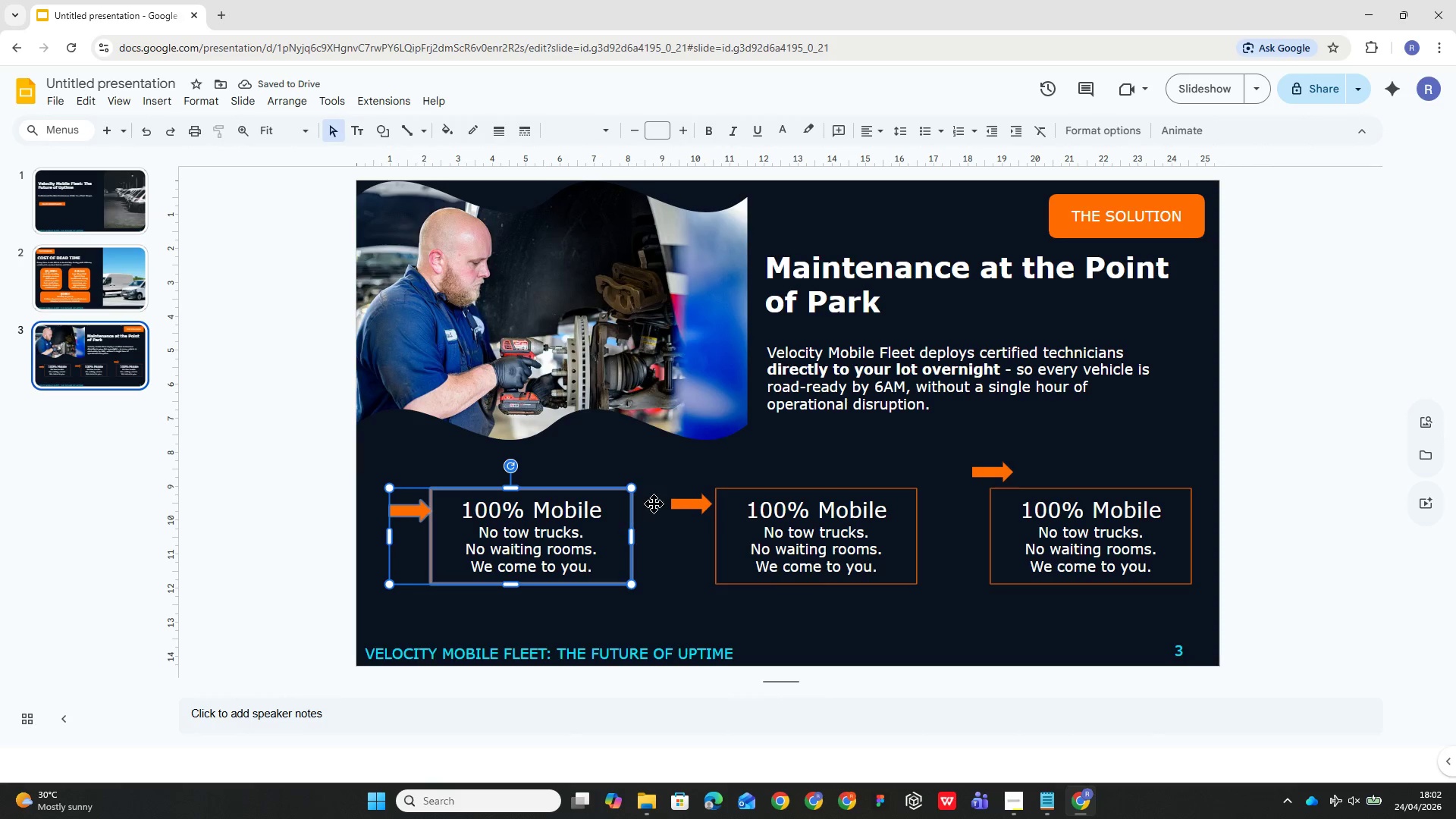 
wait(8.16)
 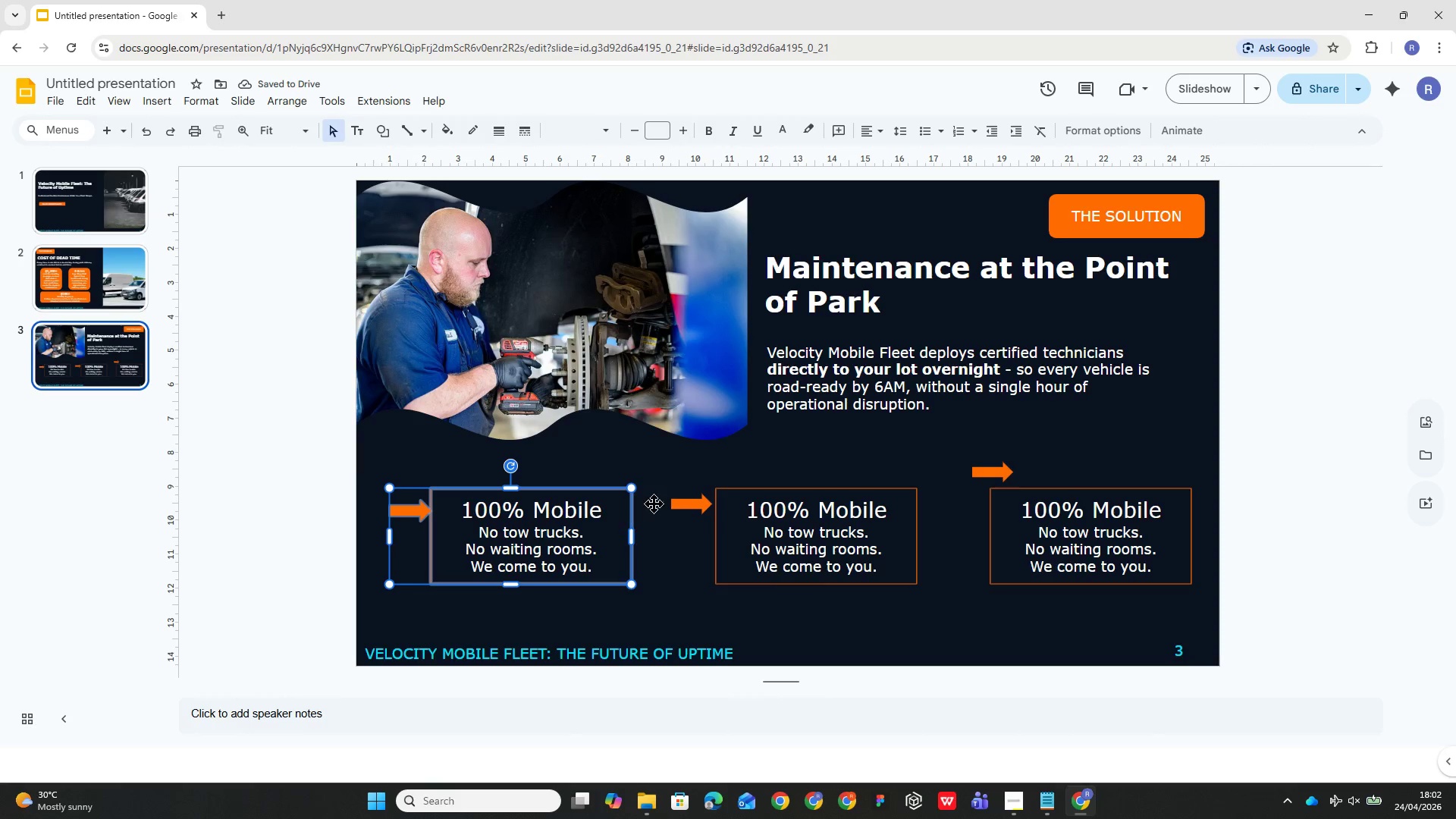 
left_click_drag(start_coordinate=[1006, 476], to_coordinate=[977, 506])
 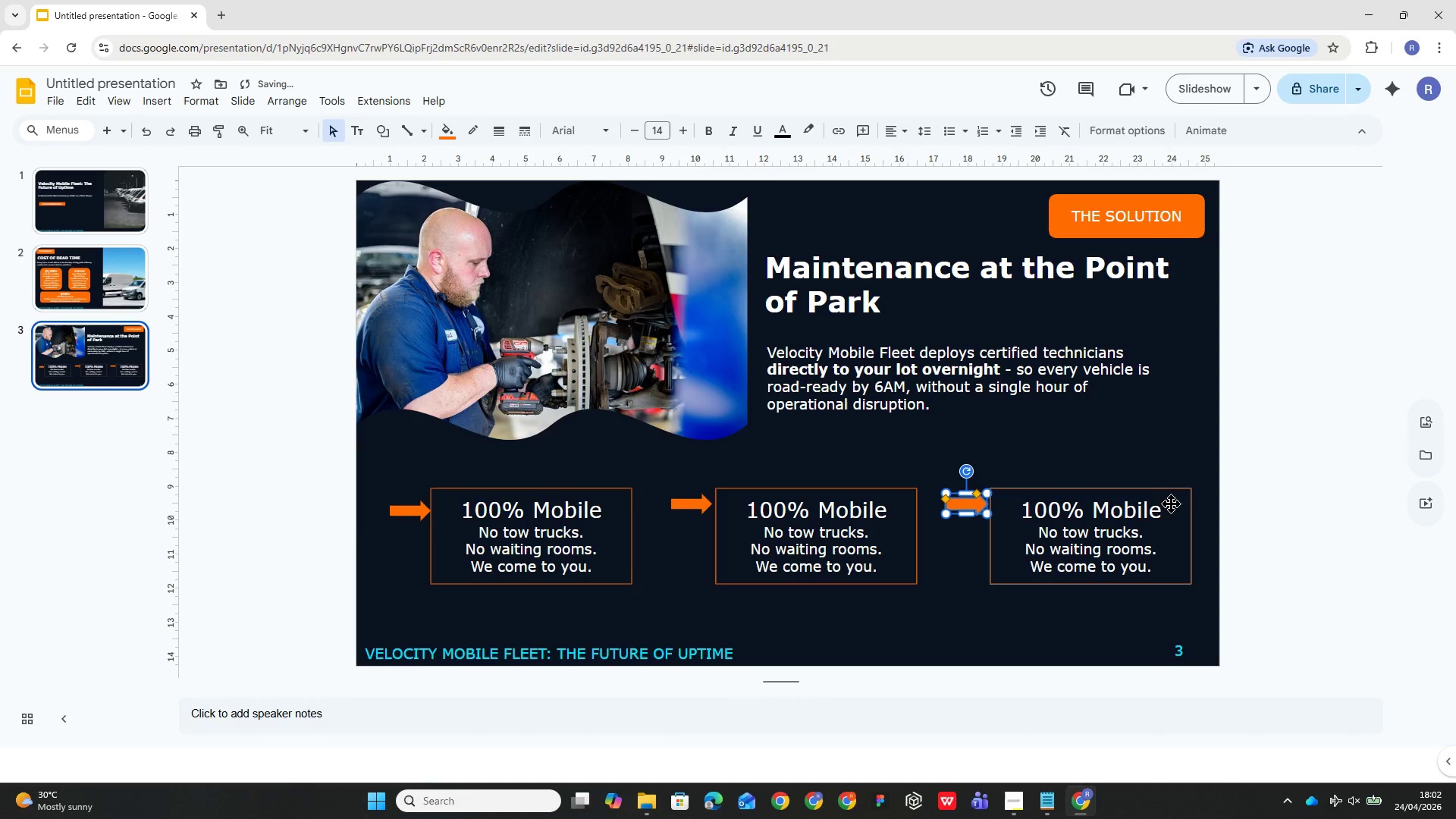 
left_click_drag(start_coordinate=[1175, 502], to_coordinate=[1182, 503])
 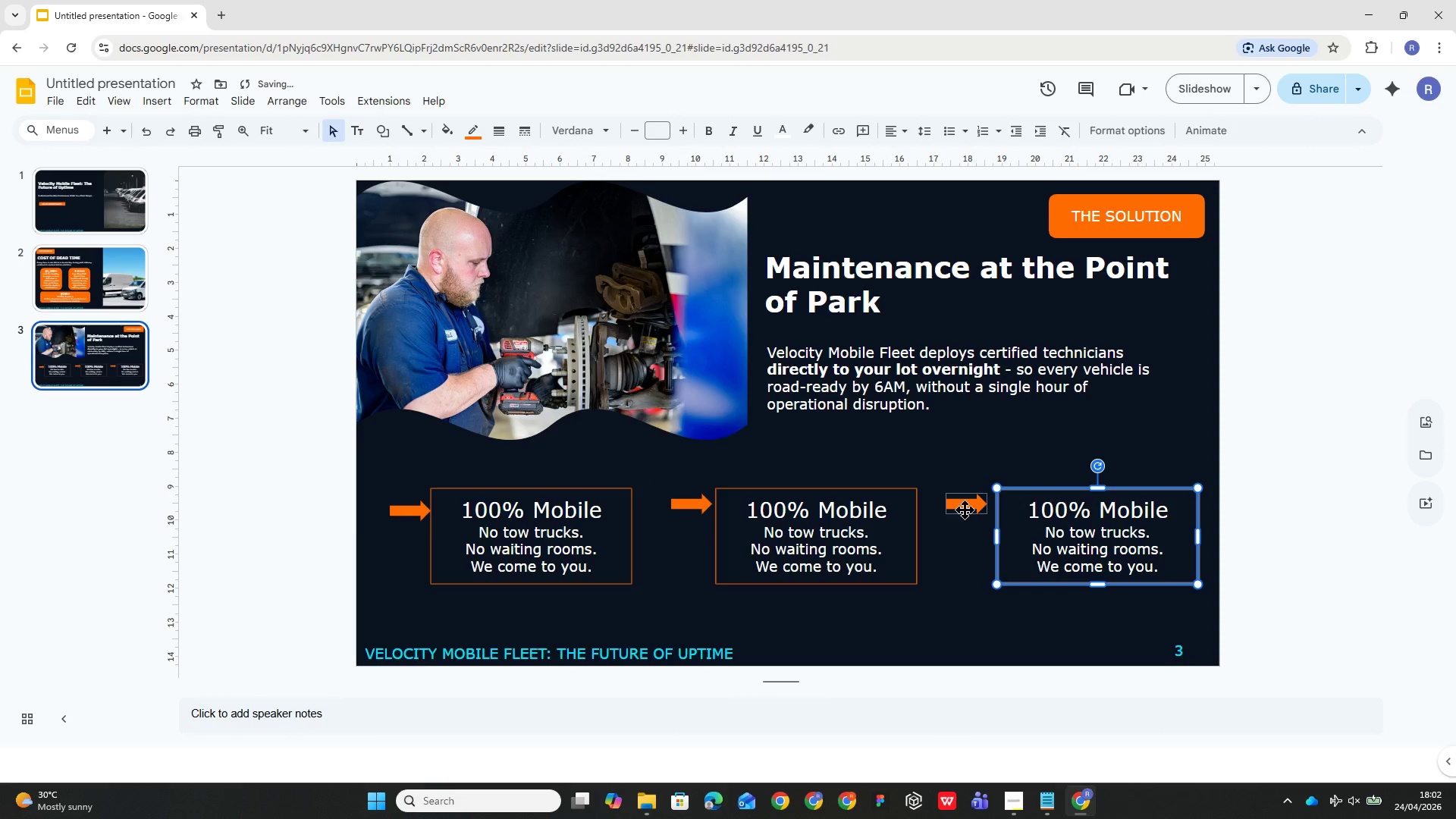 
left_click_drag(start_coordinate=[965, 504], to_coordinate=[973, 505])
 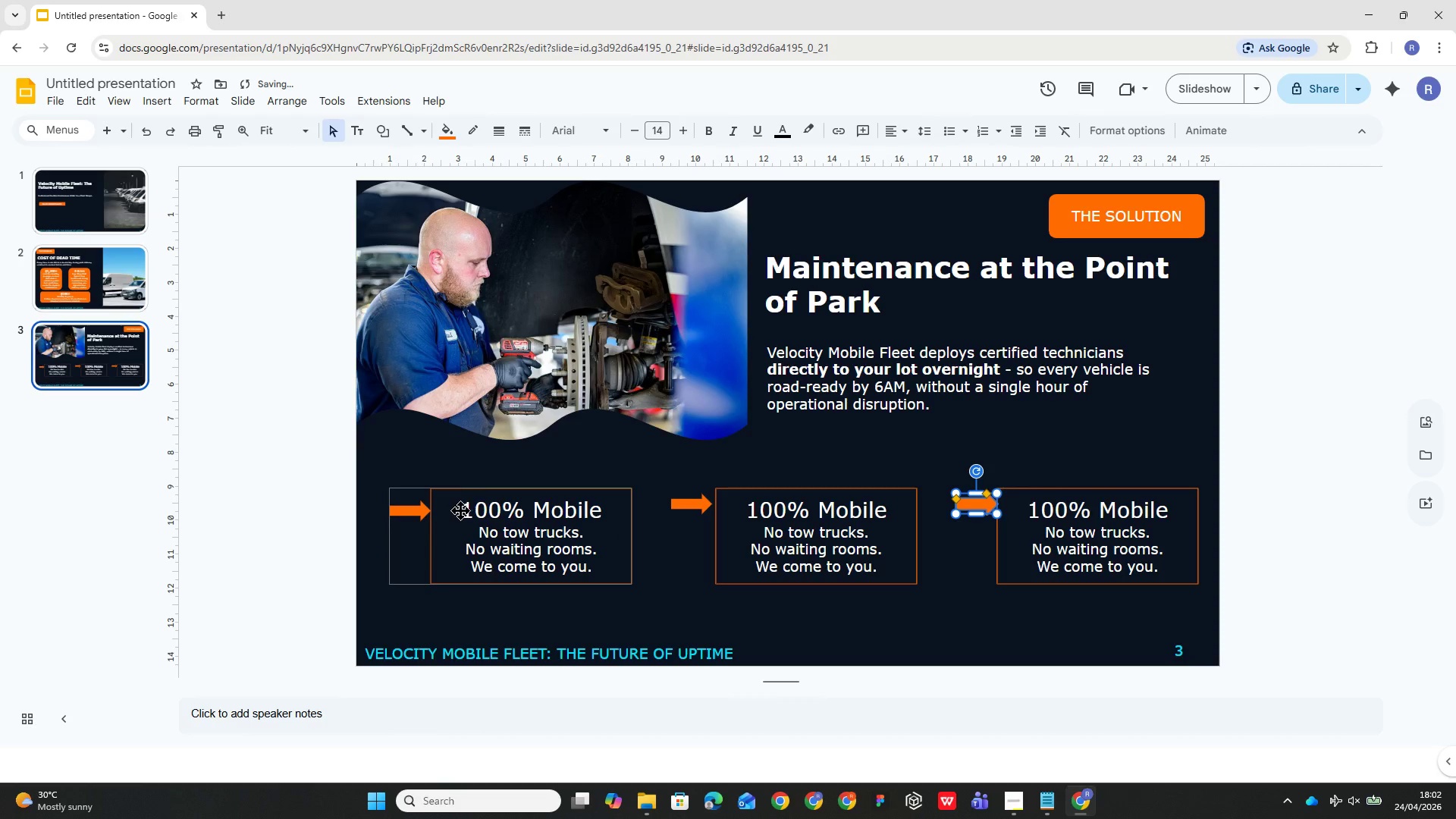 
left_click([446, 509])
 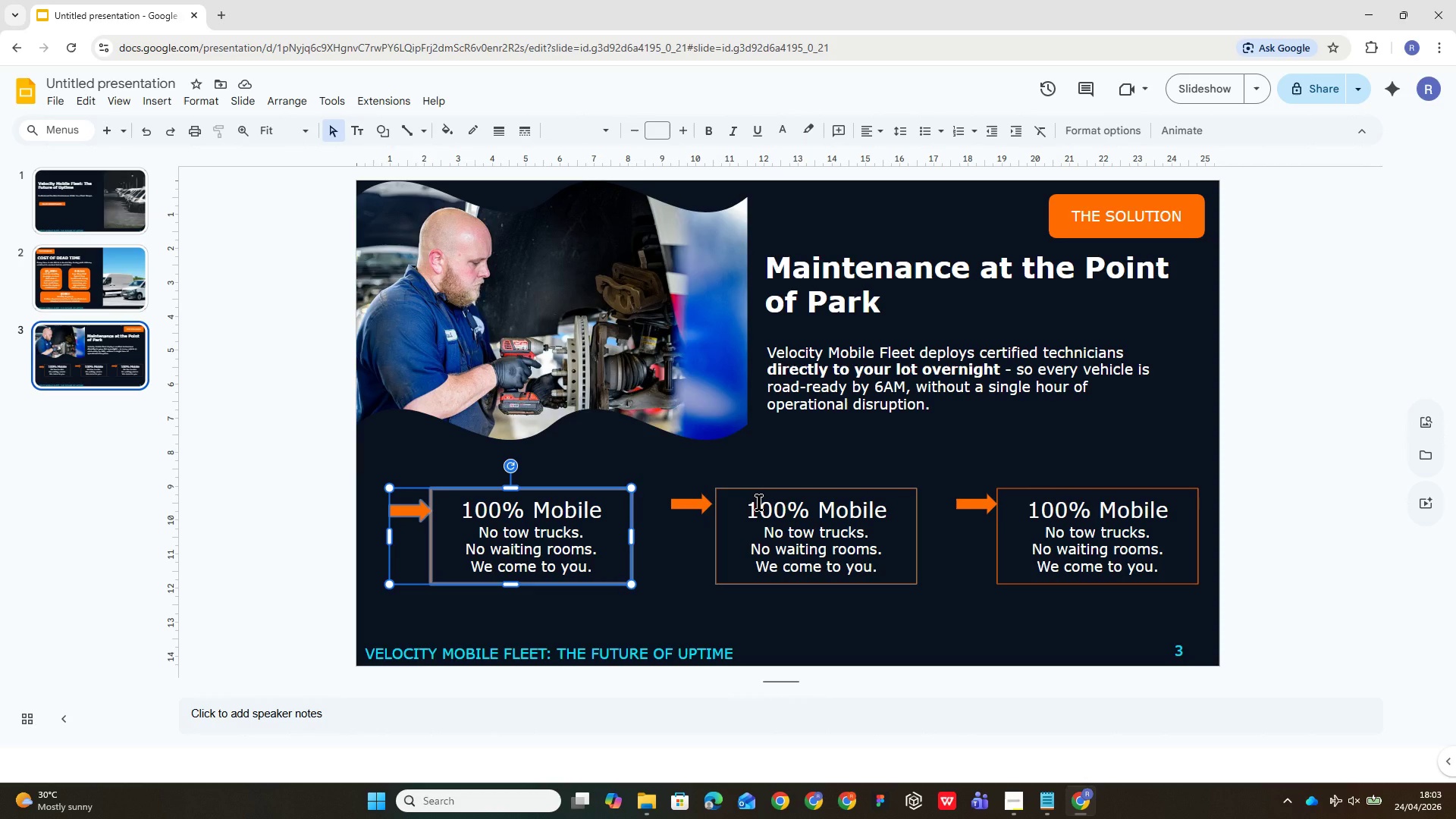 
wait(12.38)
 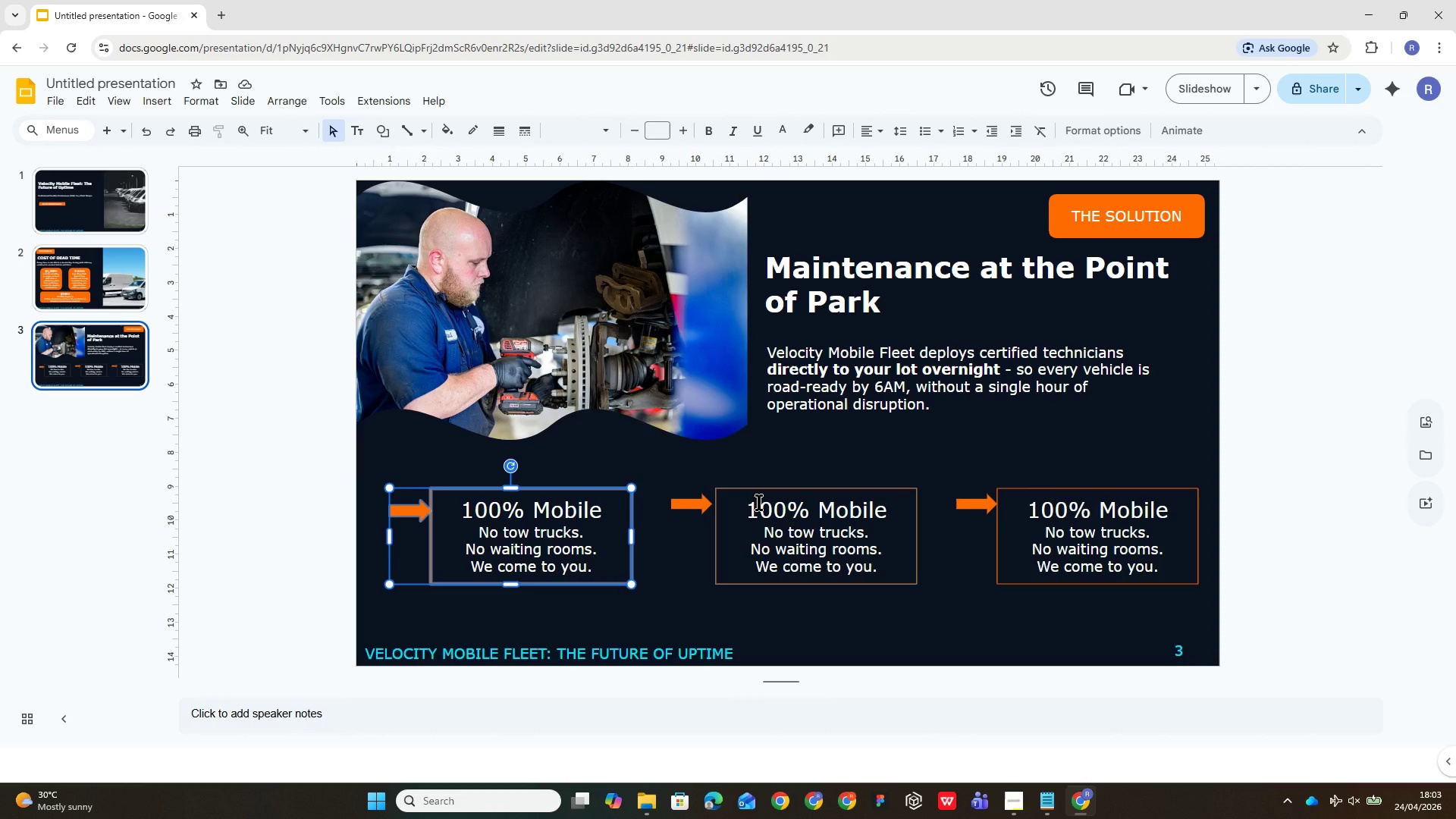 
double_click([793, 501])
 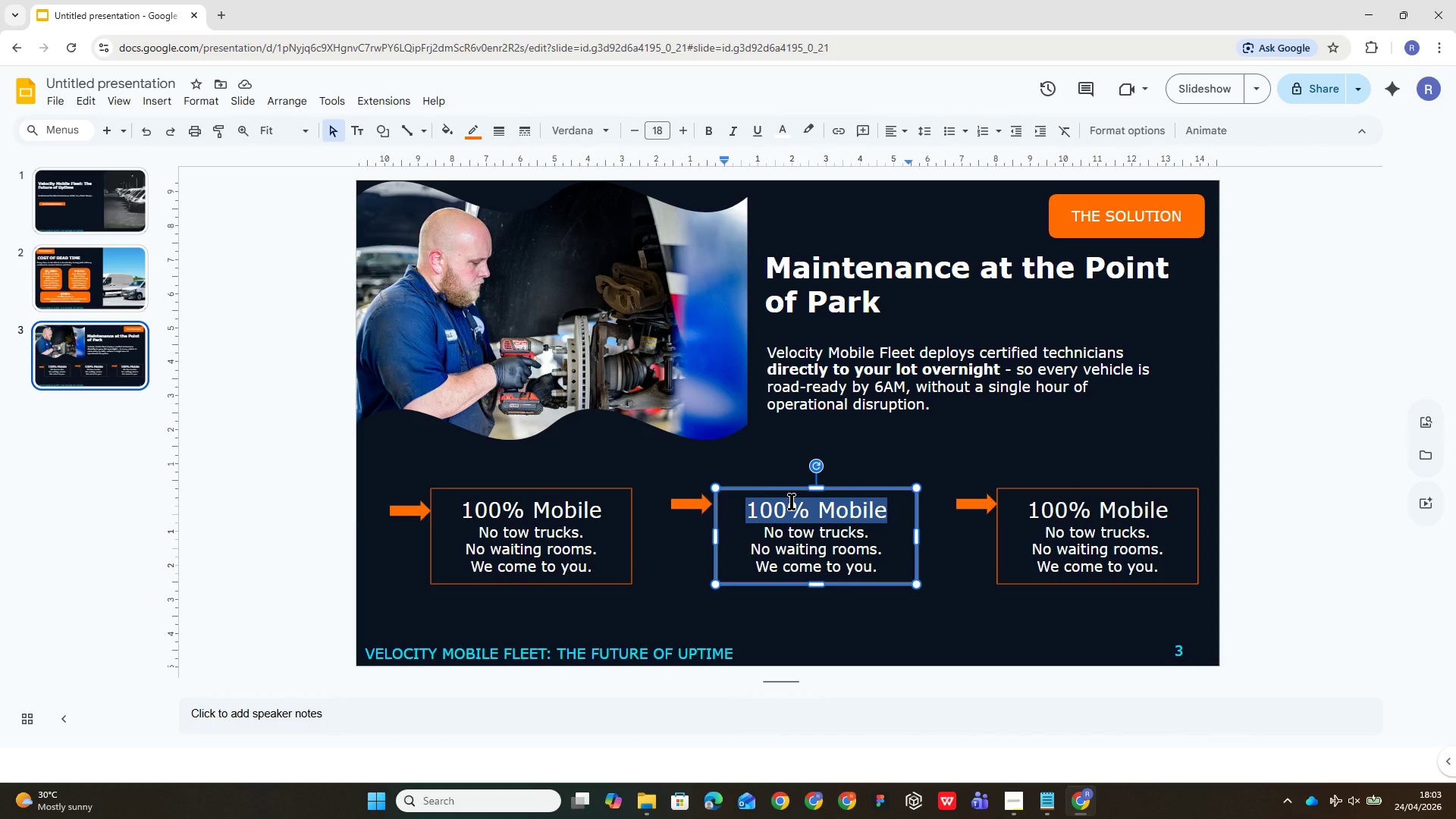 
wait(7.33)
 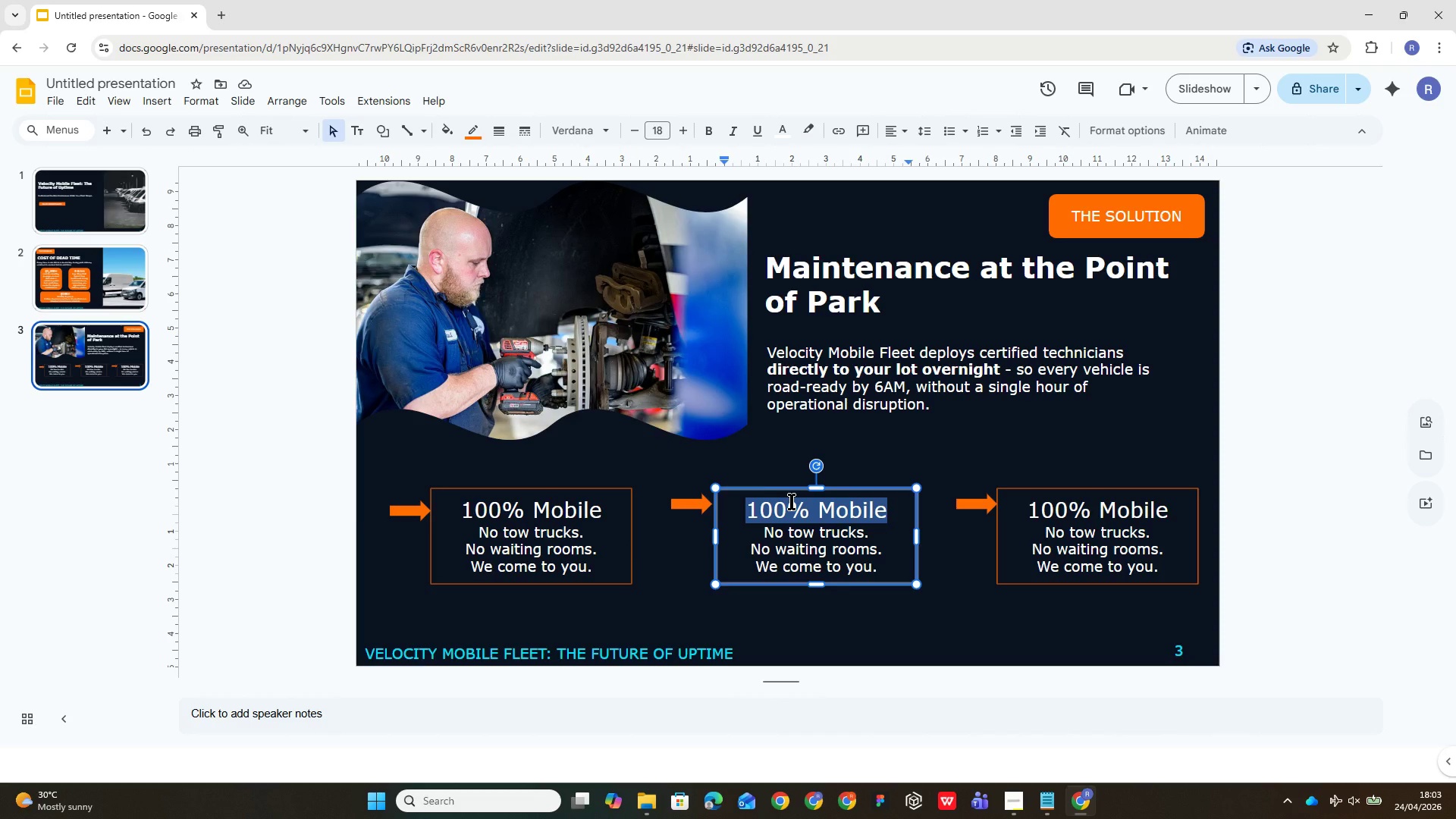 
type(Zero Daylight Downtime)
 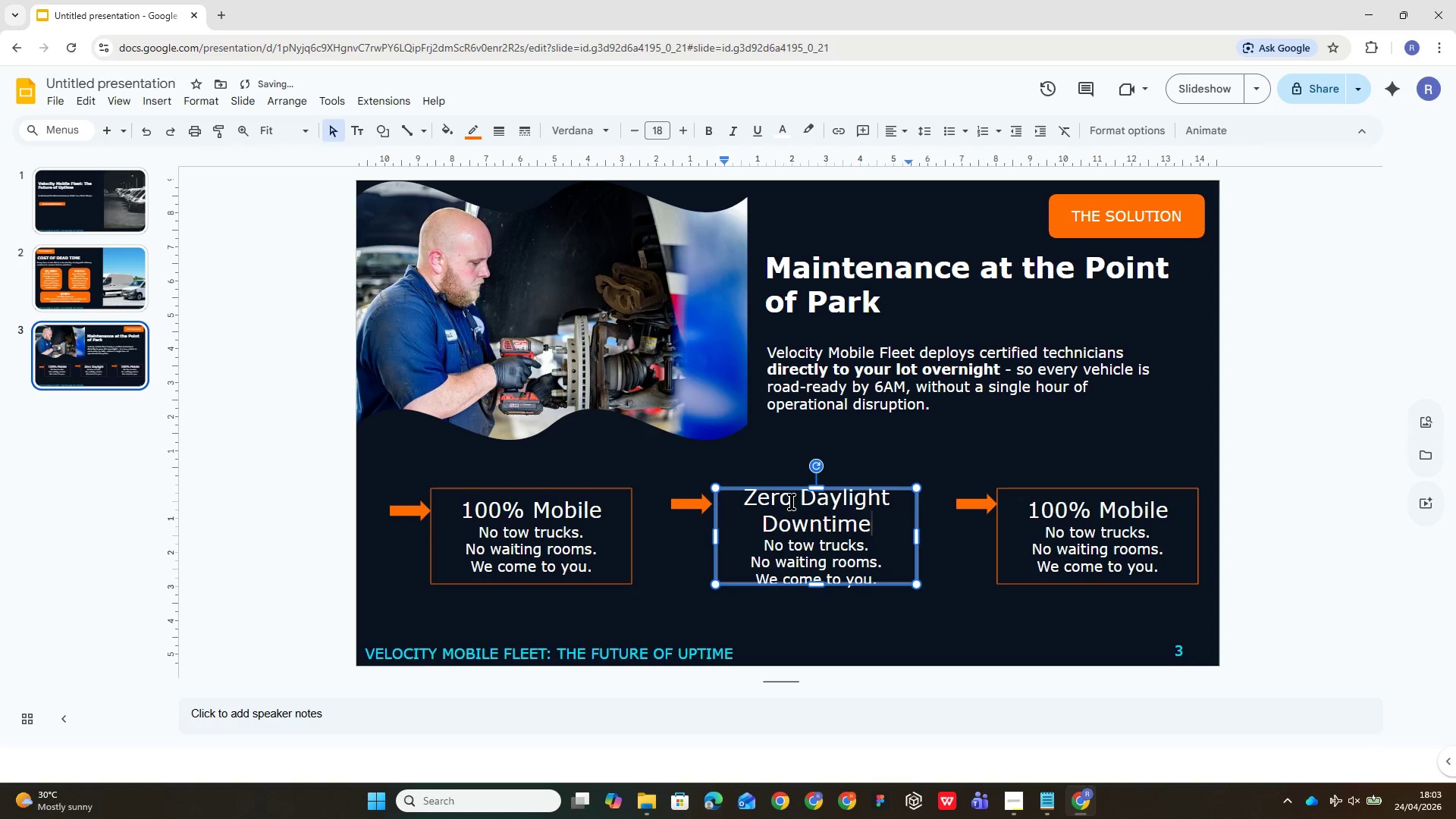 
wait(5.53)
 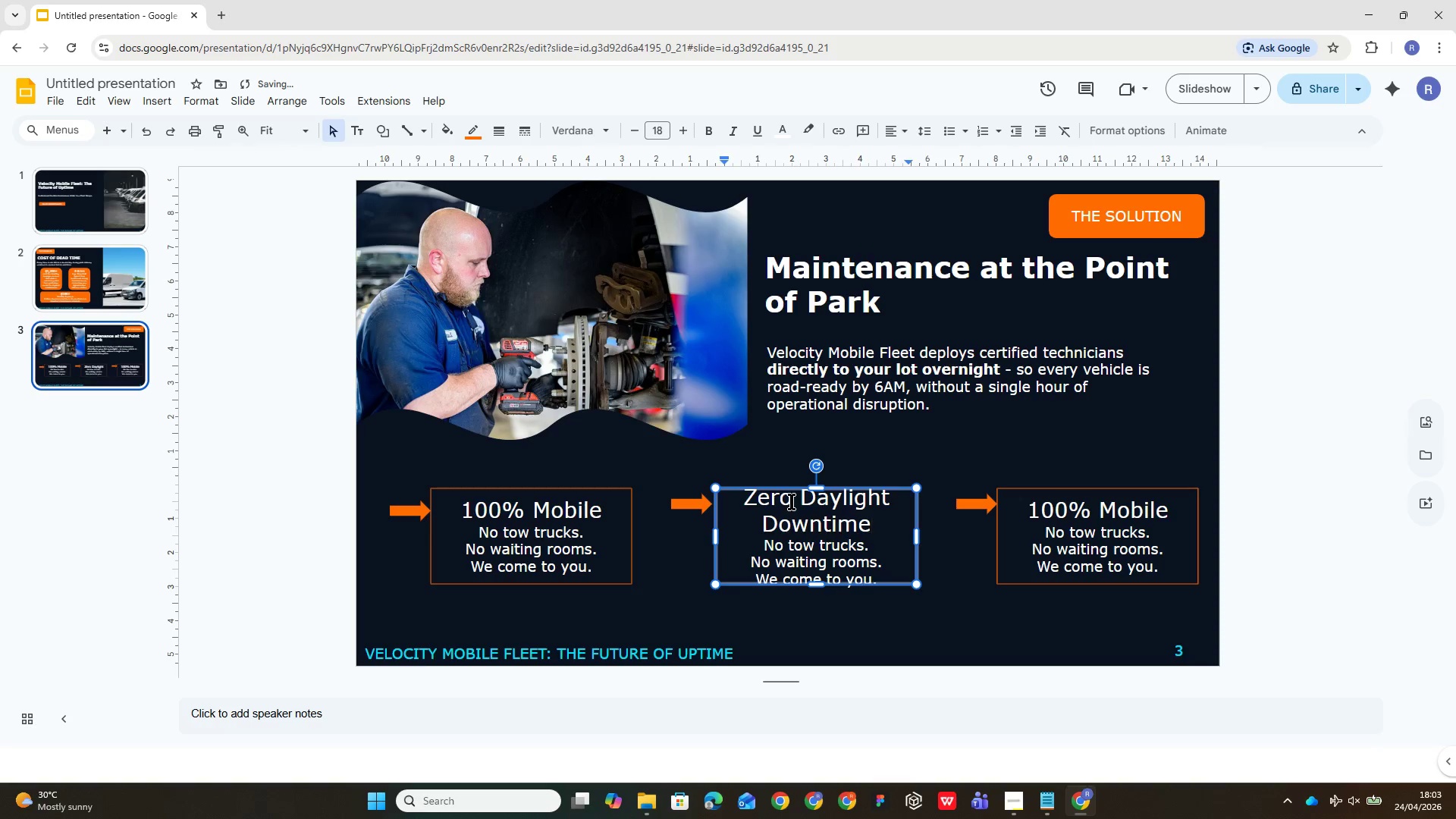 
left_click_drag(start_coordinate=[766, 545], to_coordinate=[878, 583])
 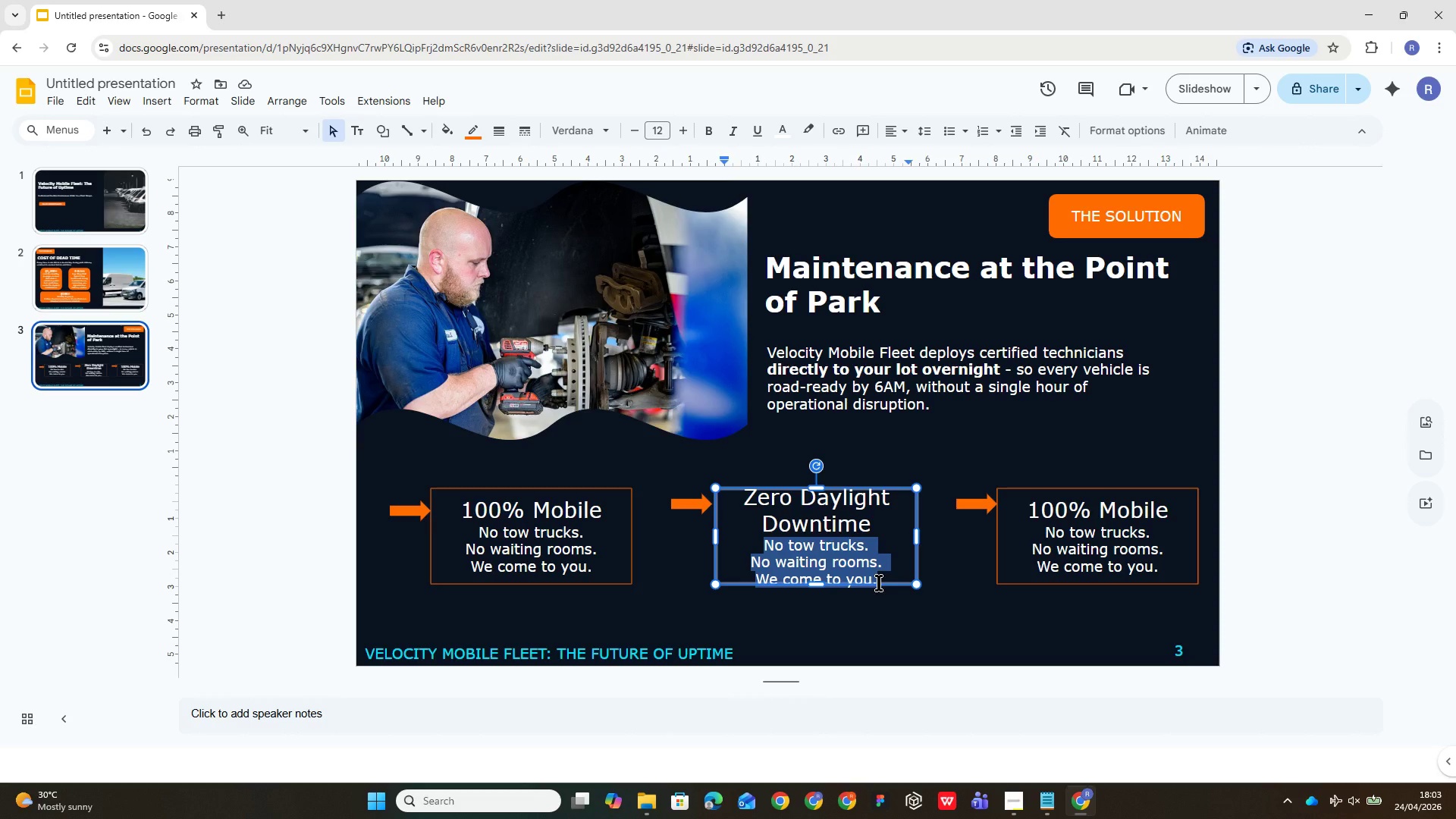 
type(All work completed between 10p)
key(Backspace)
type(PM and 6AM)
 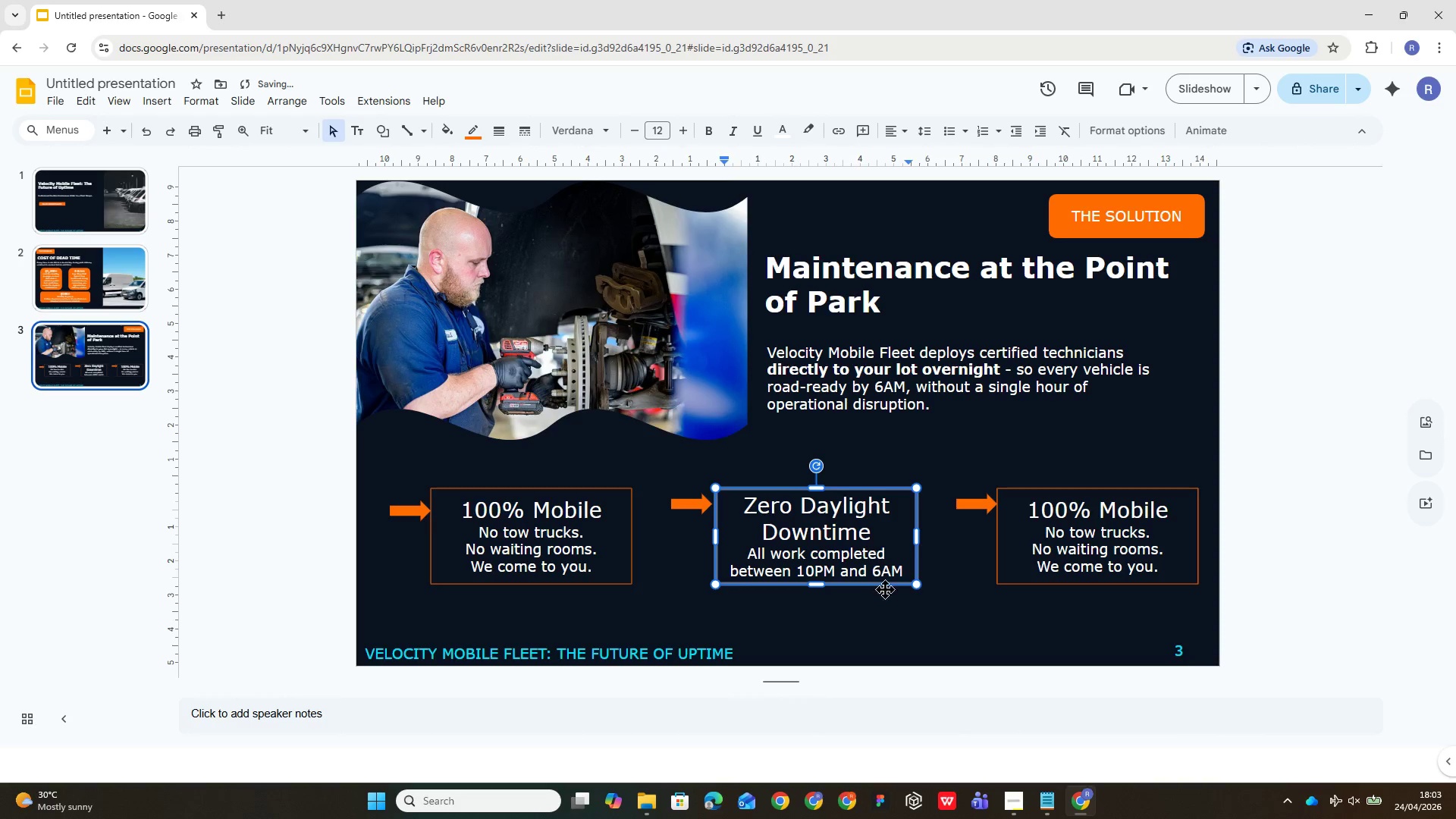 
left_click([895, 604])
 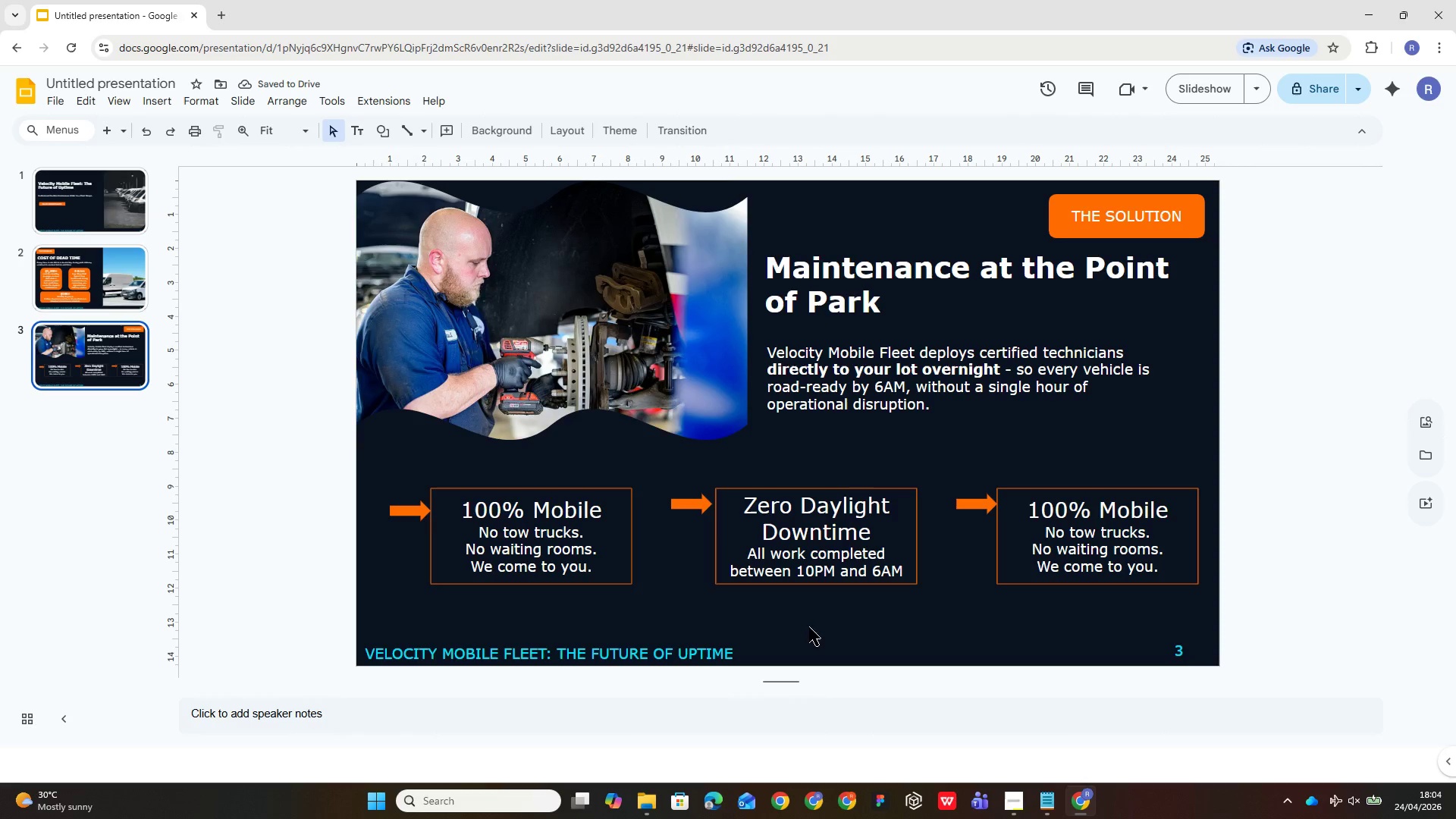 
left_click_drag(start_coordinate=[701, 505], to_coordinate=[705, 504])
 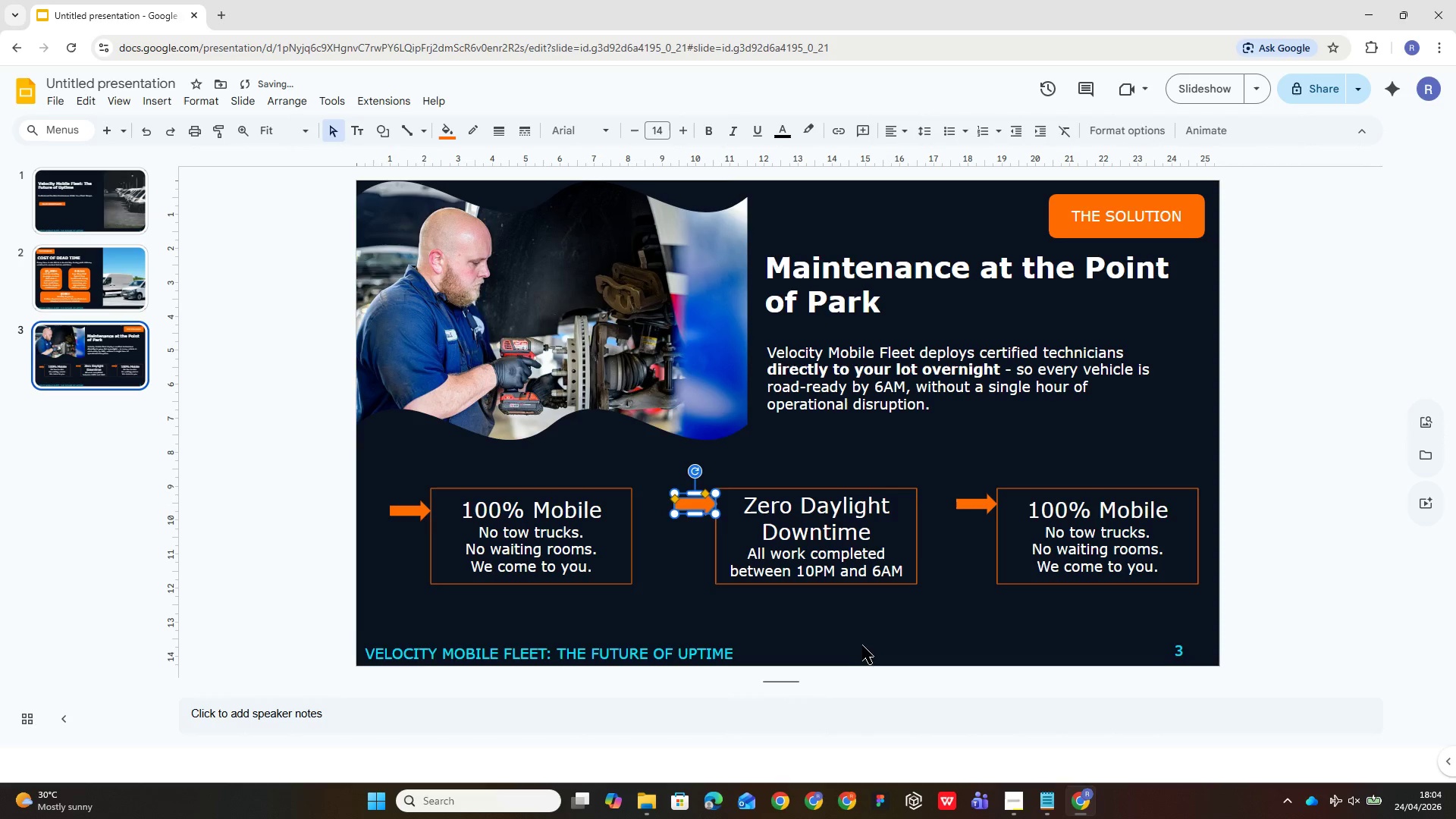 
left_click([869, 637])
 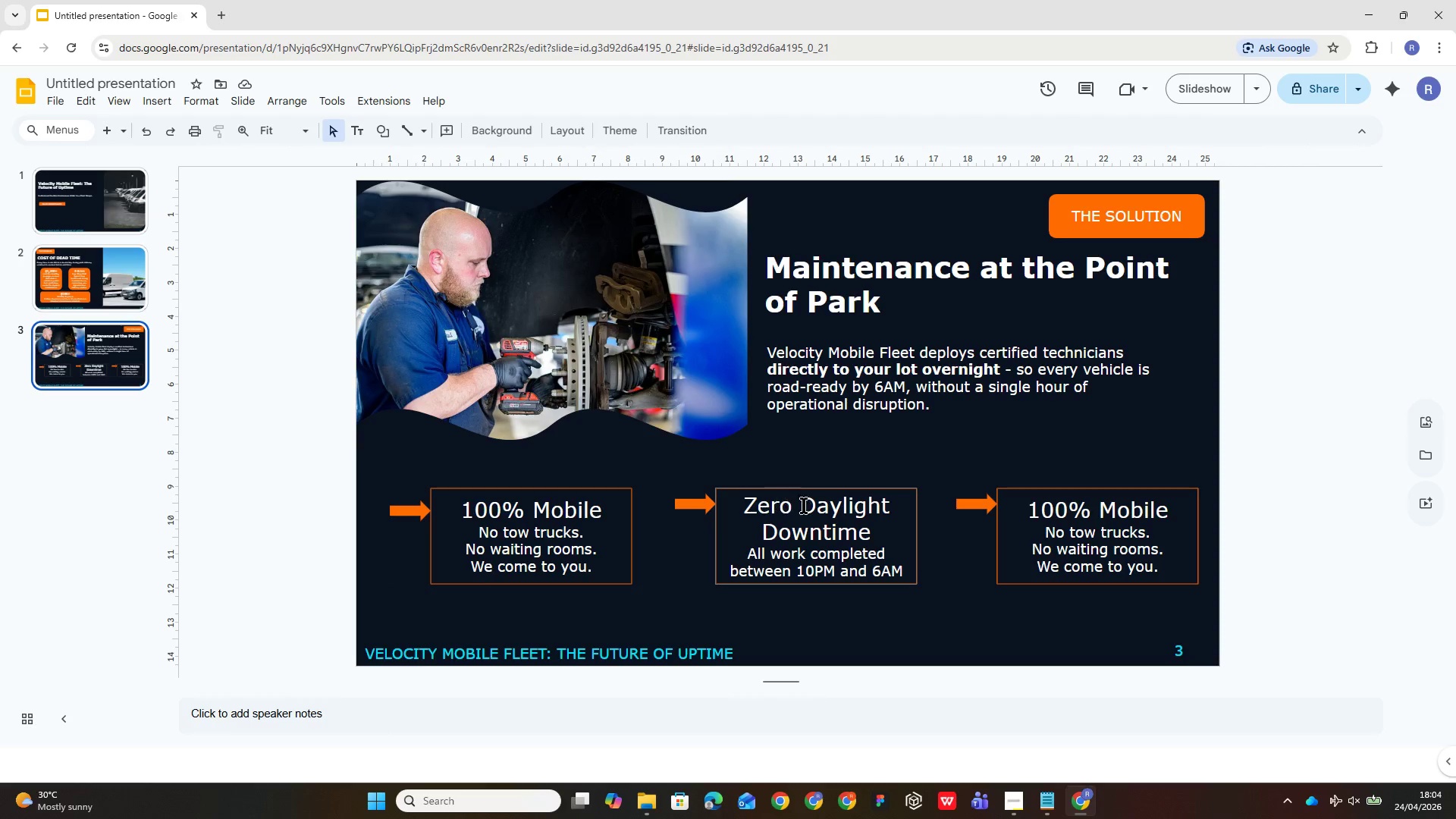 
wait(9.27)
 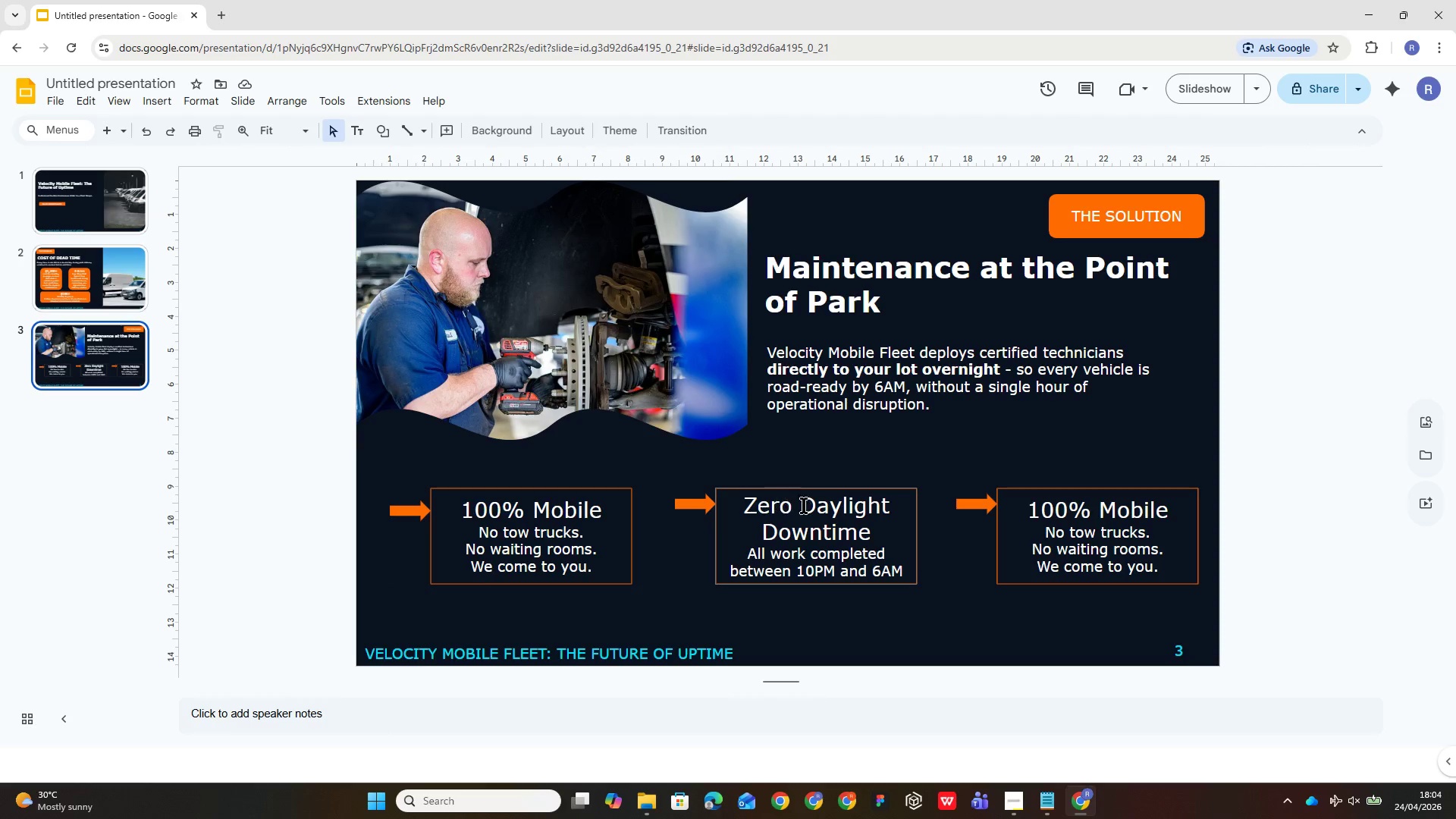 
double_click([1057, 511])
 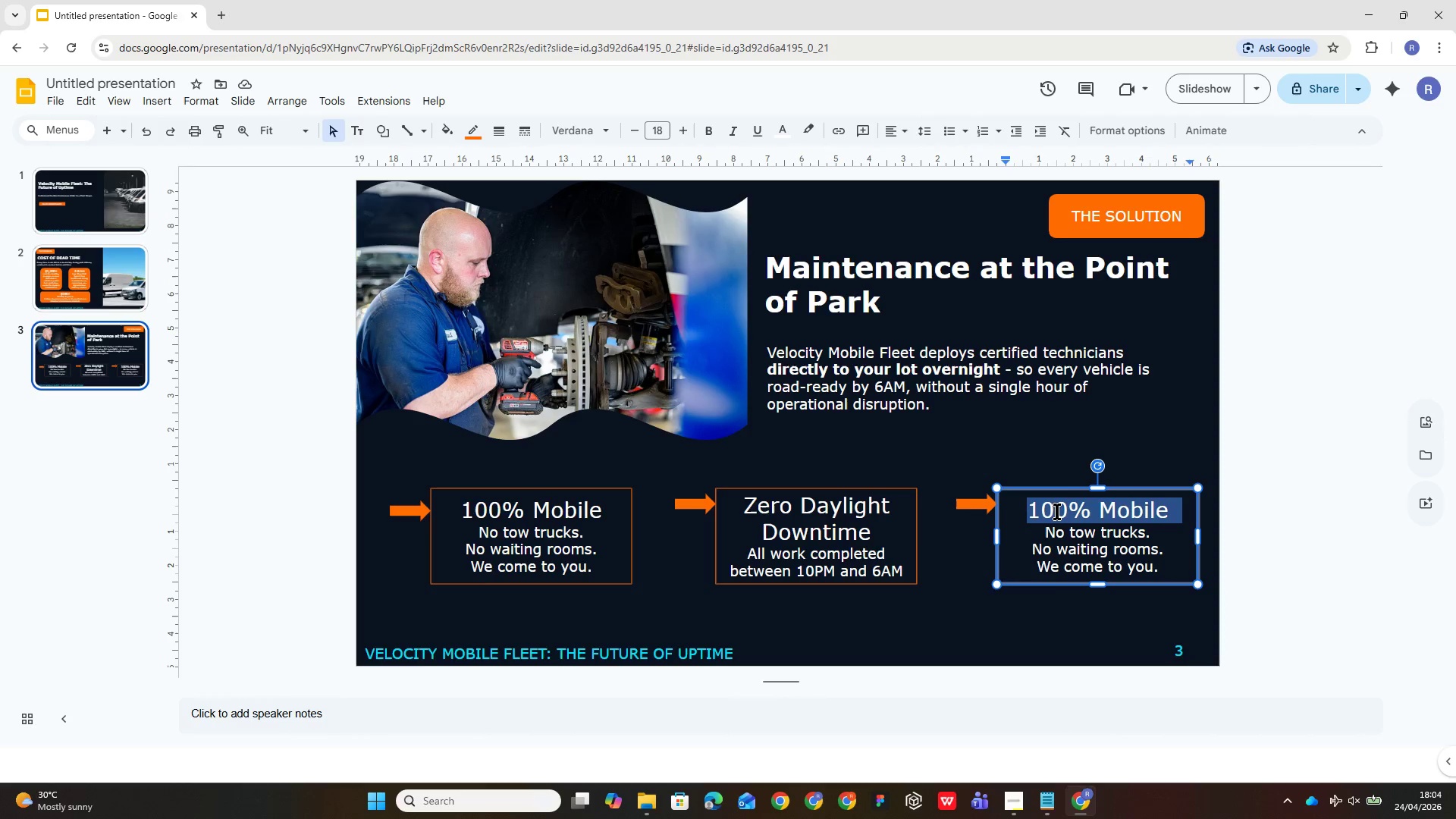 
triple_click([1057, 511])
 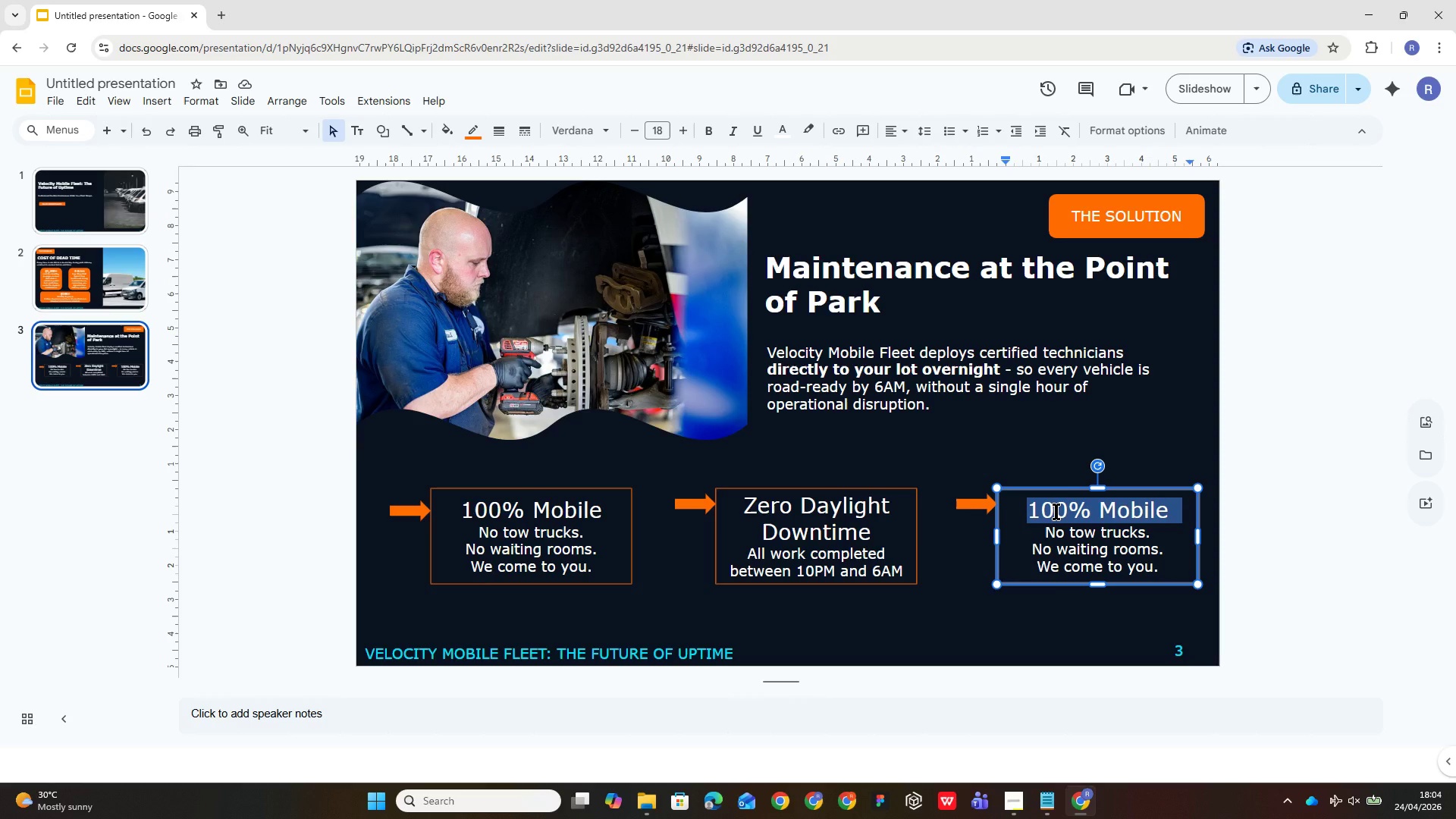 
type(Dealership-Level Da)
key(Backspace)
type(iagnostics)
 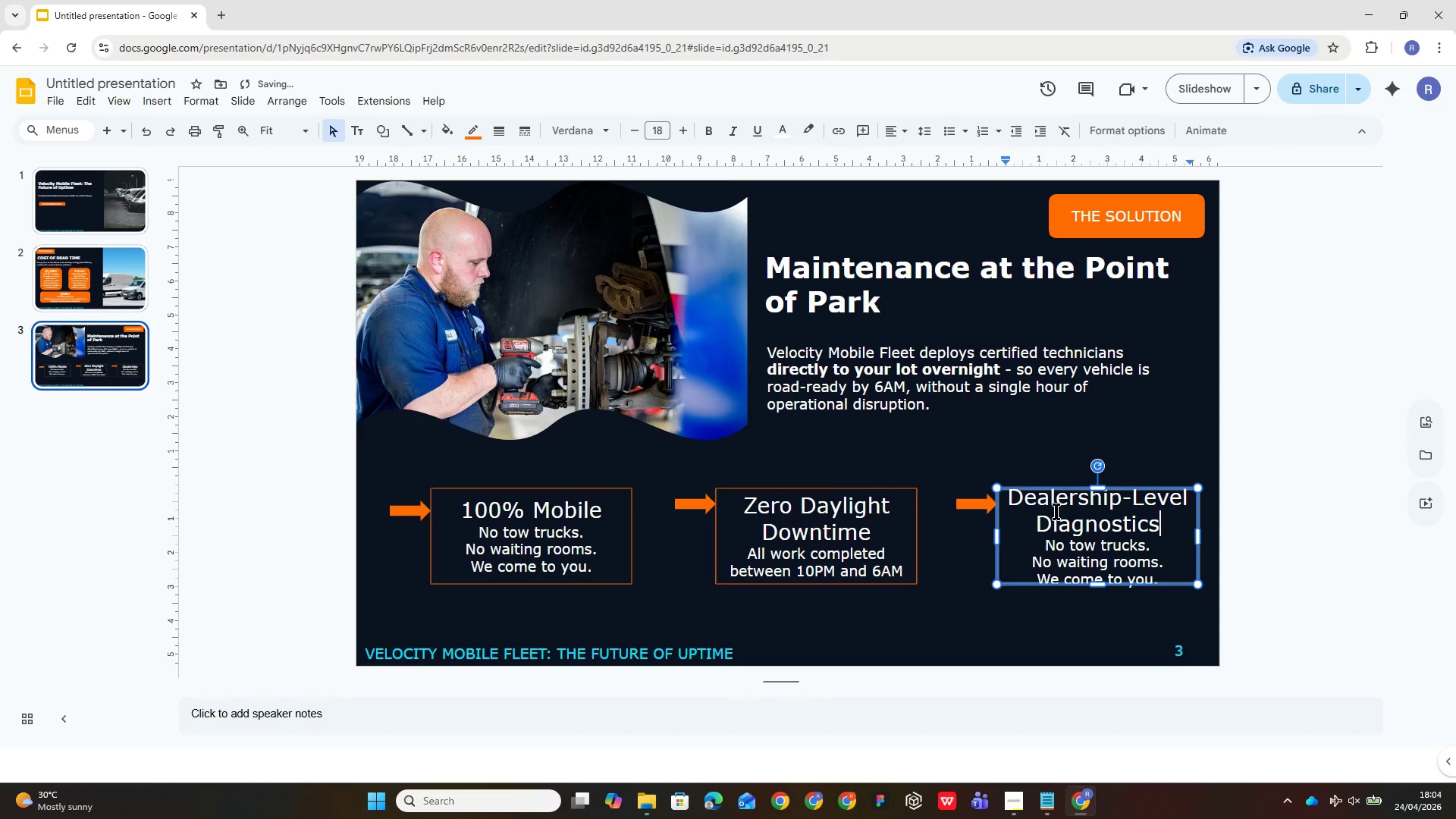 
wait(5.3)
 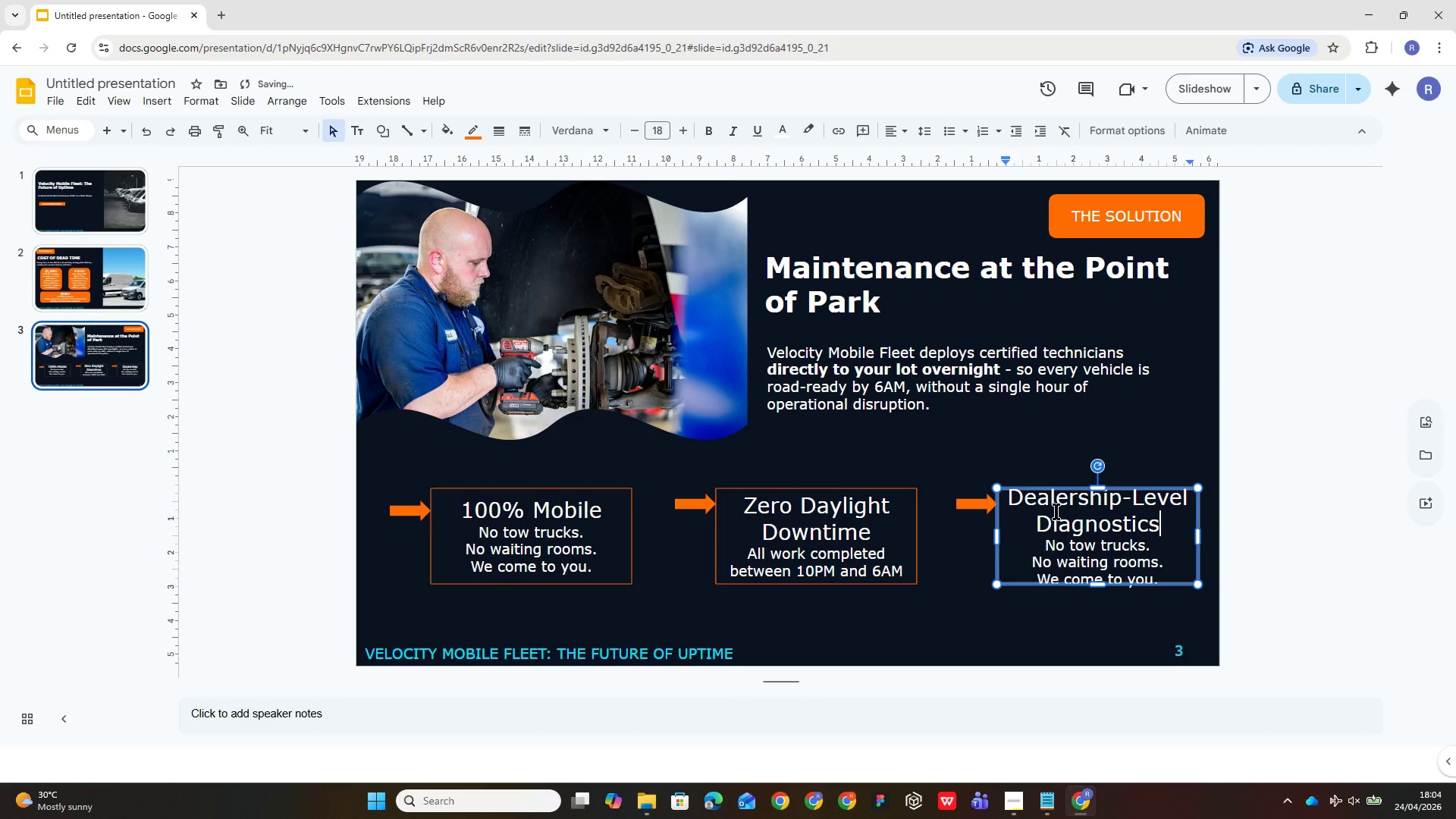 
left_click_drag(start_coordinate=[1046, 541], to_coordinate=[1156, 583])
 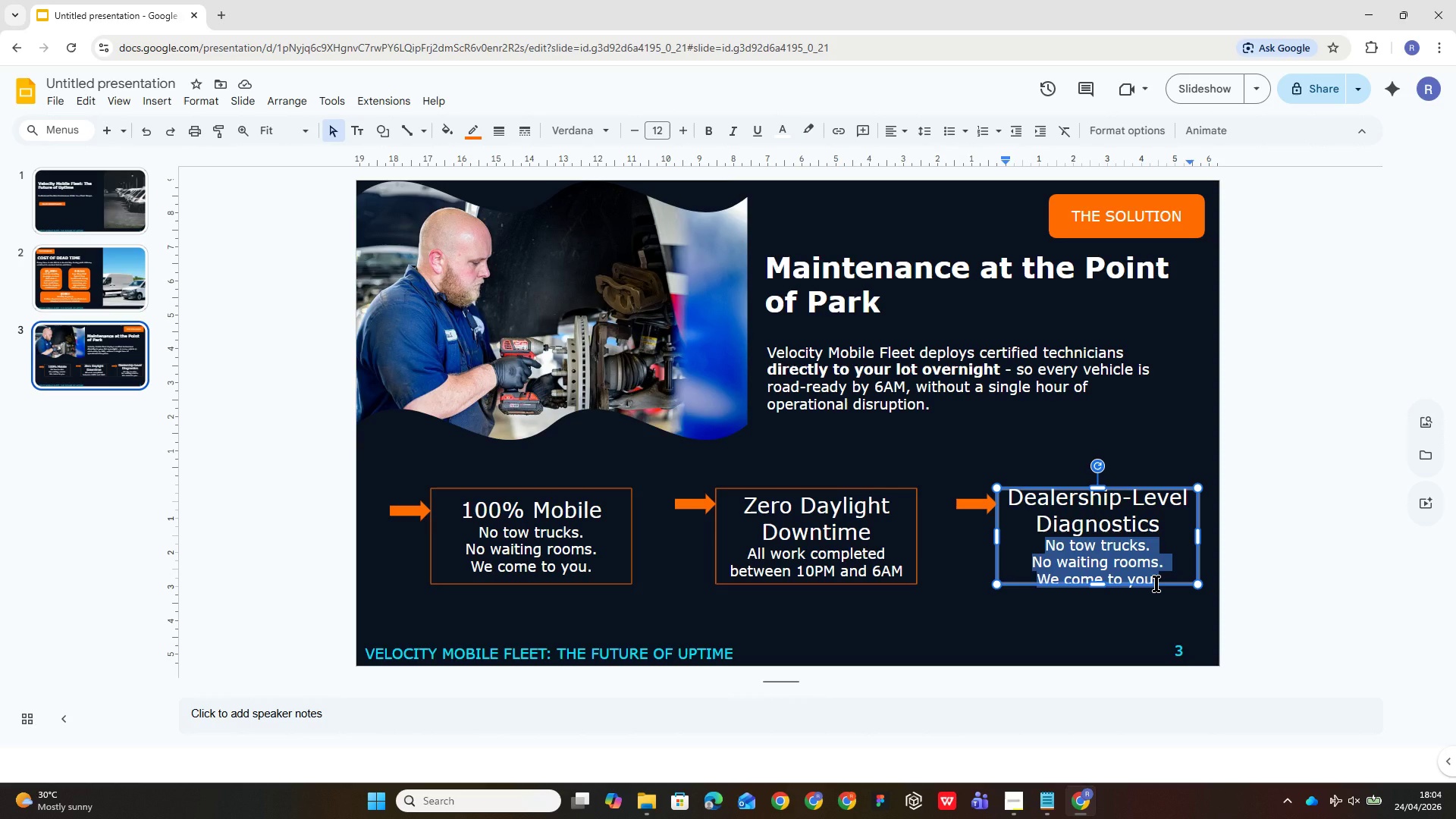 
type(Pe)
key(Backspace)
type(roprietary v-mOBILE)
 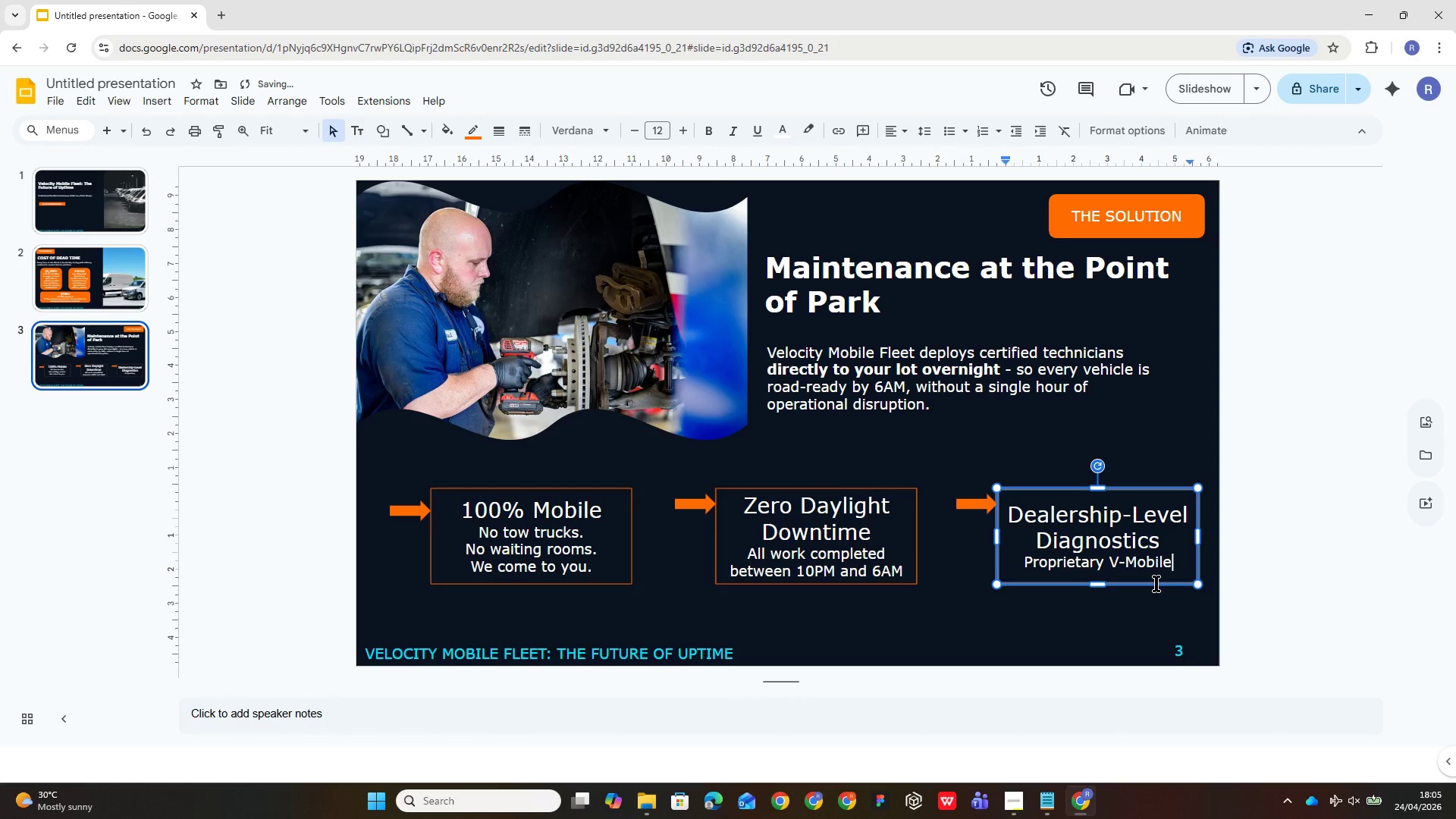 
hold_key(key=CapsLock, duration=0.39)
 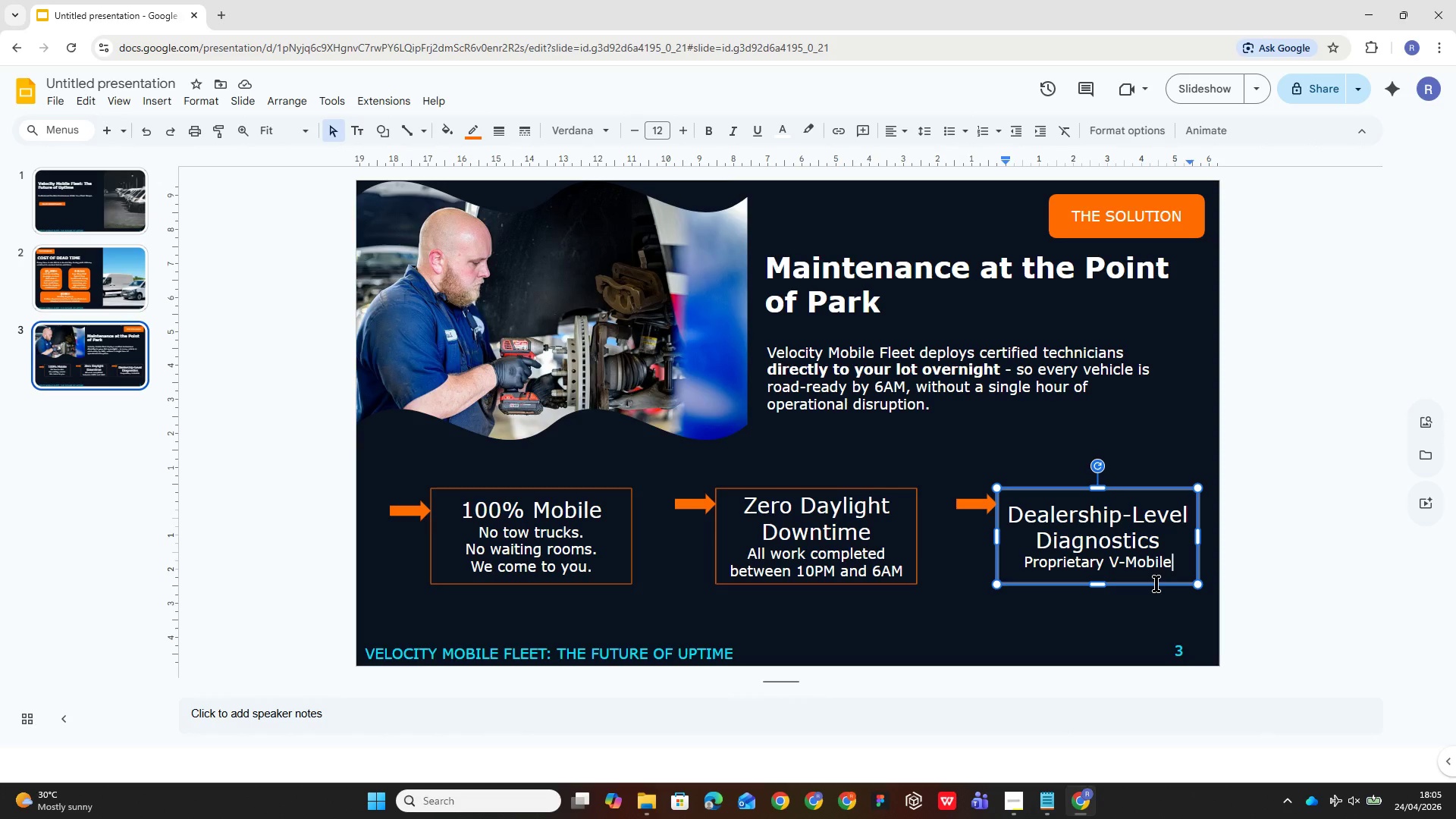 
wait(13.91)
 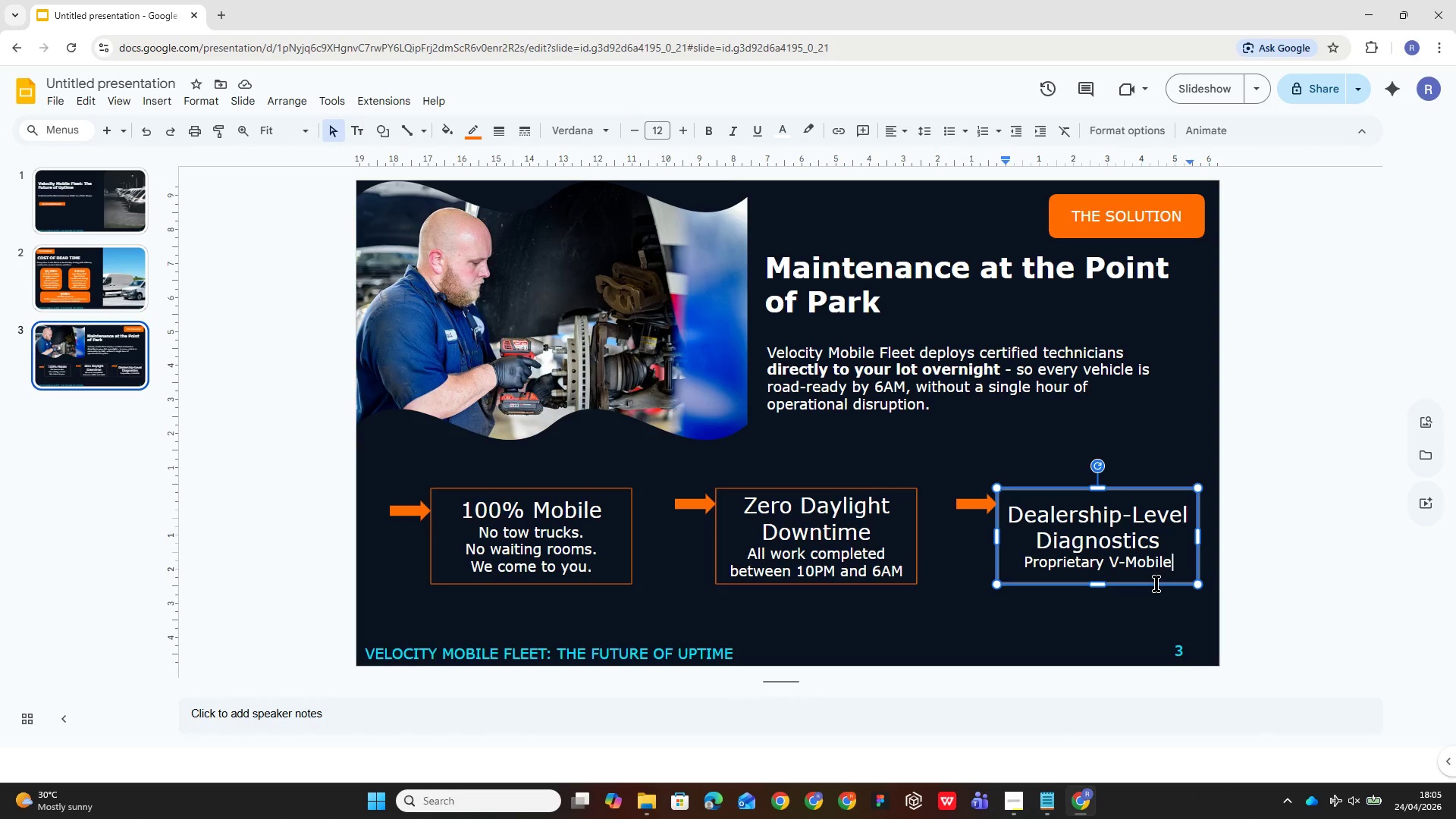 
type( hardwr)
key(Backspace)
type(are on every visit.)
 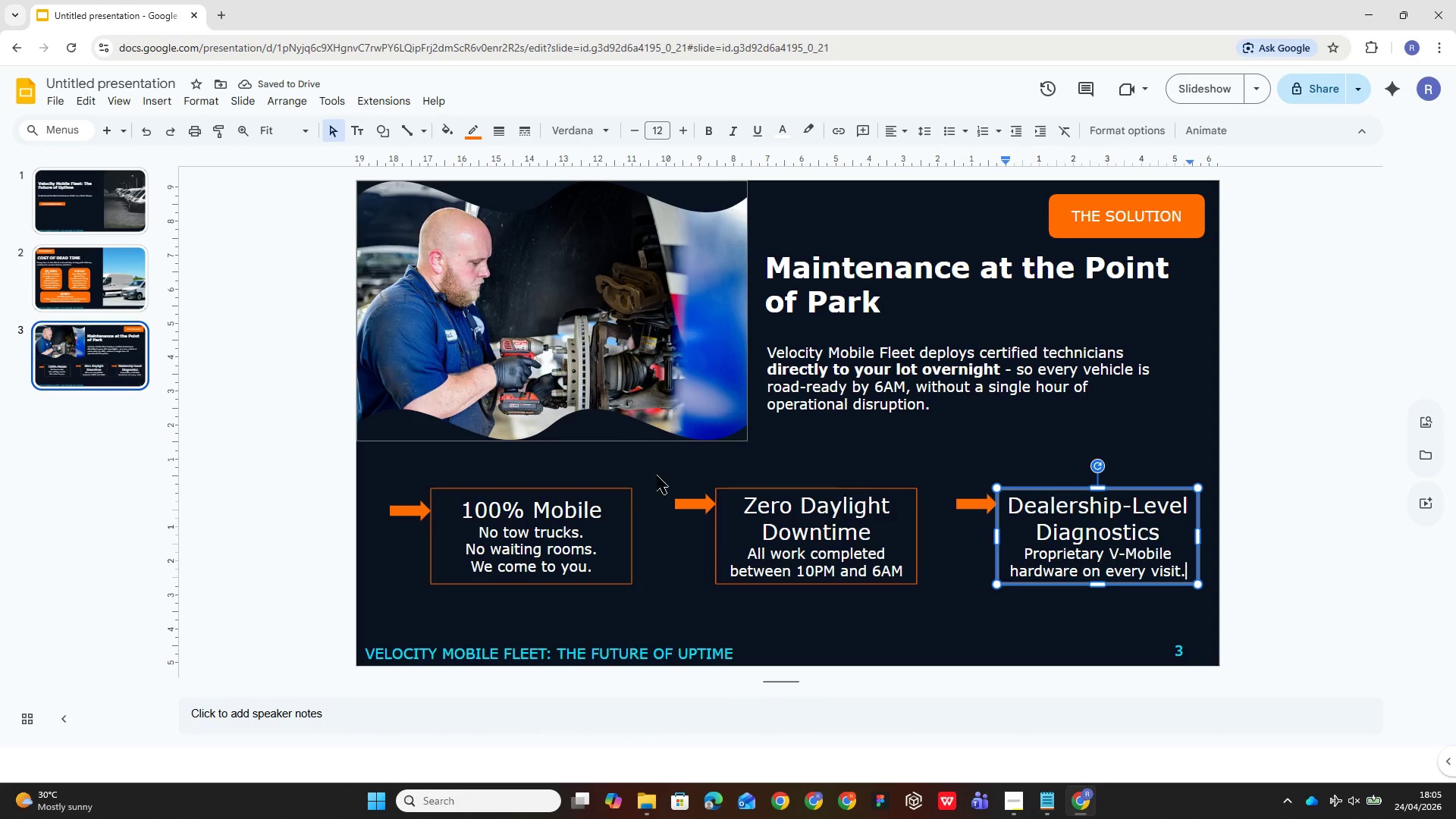 
wait(6.59)
 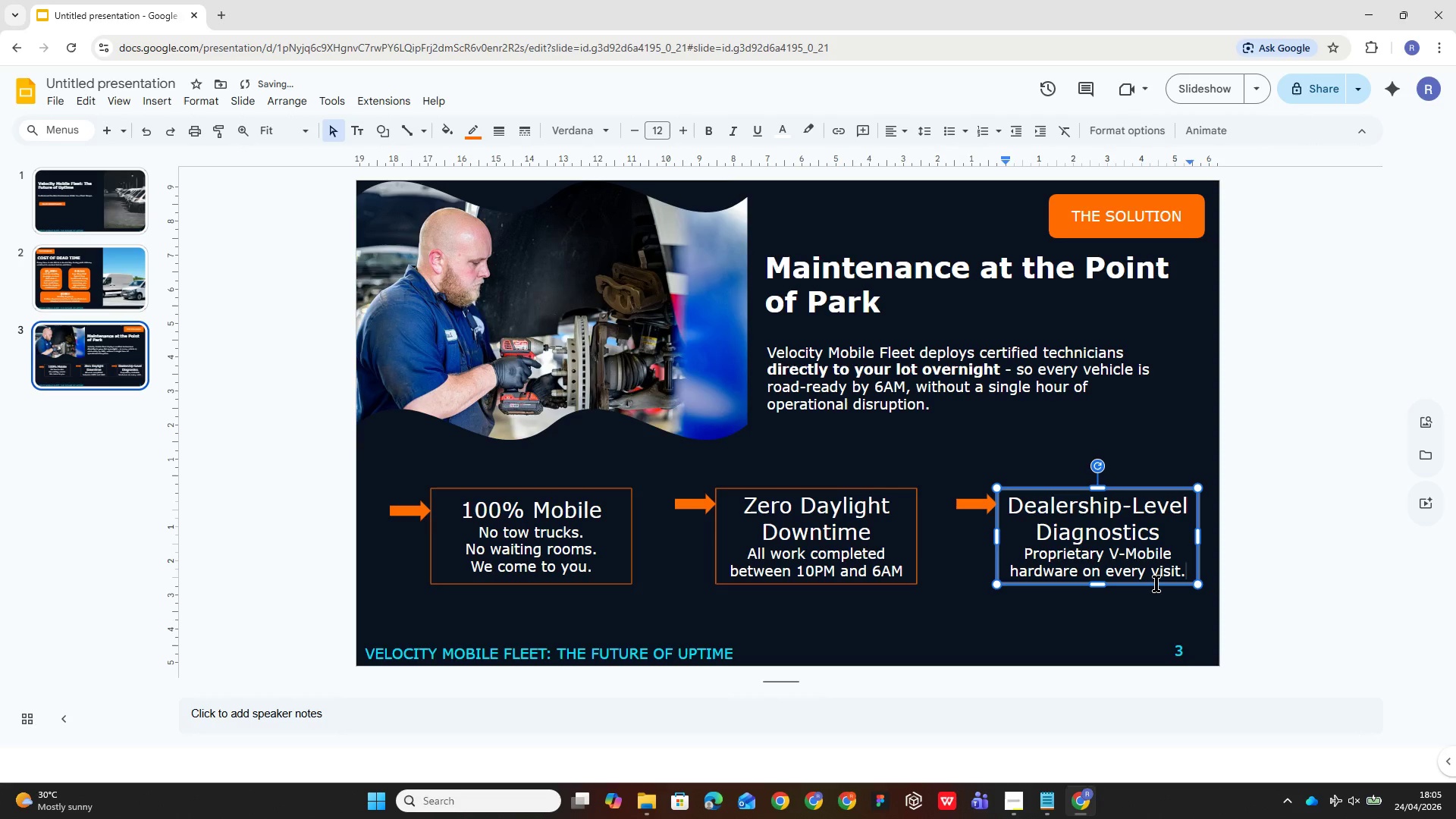 
left_click([899, 573])
 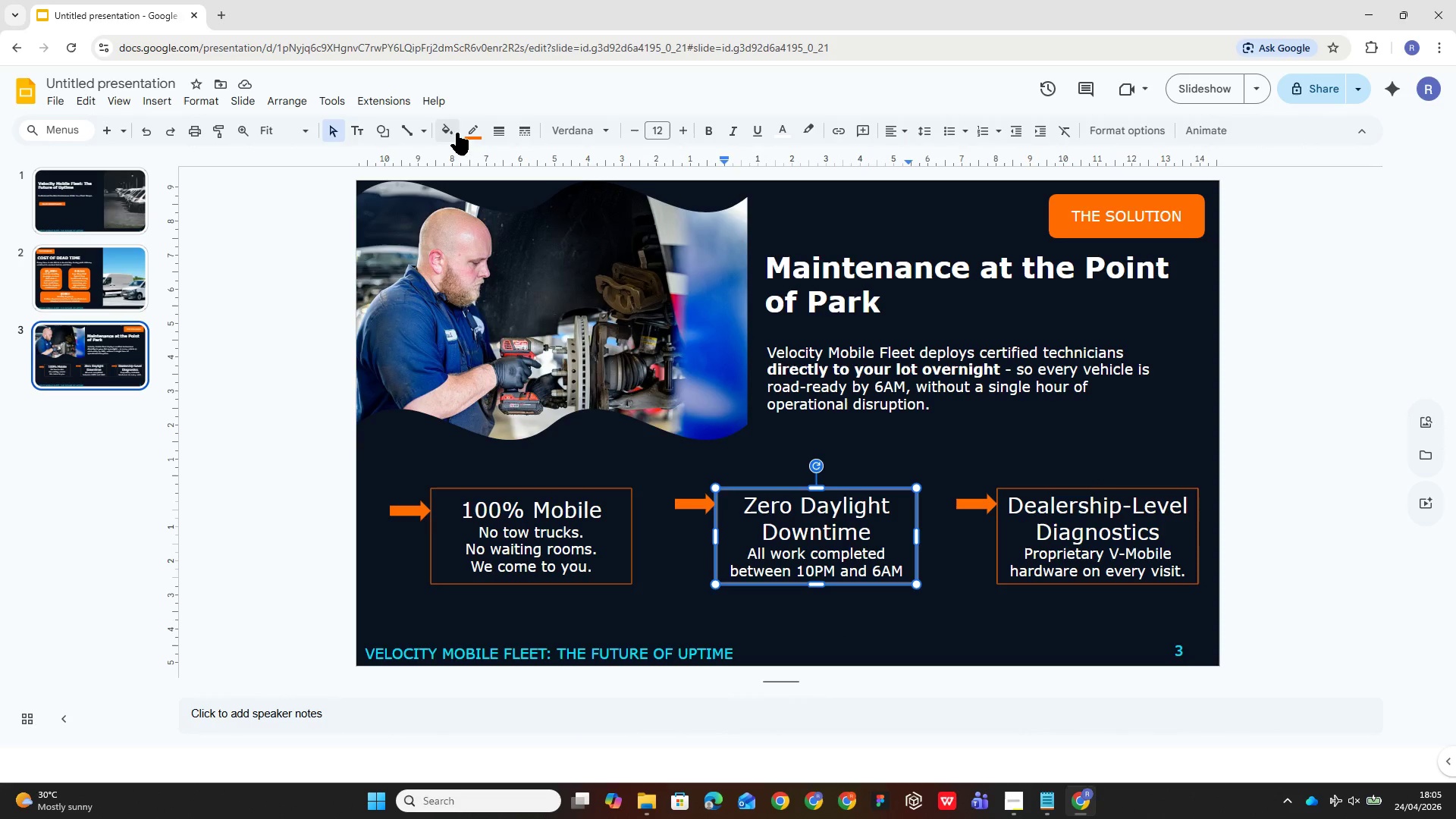 
left_click([475, 136])
 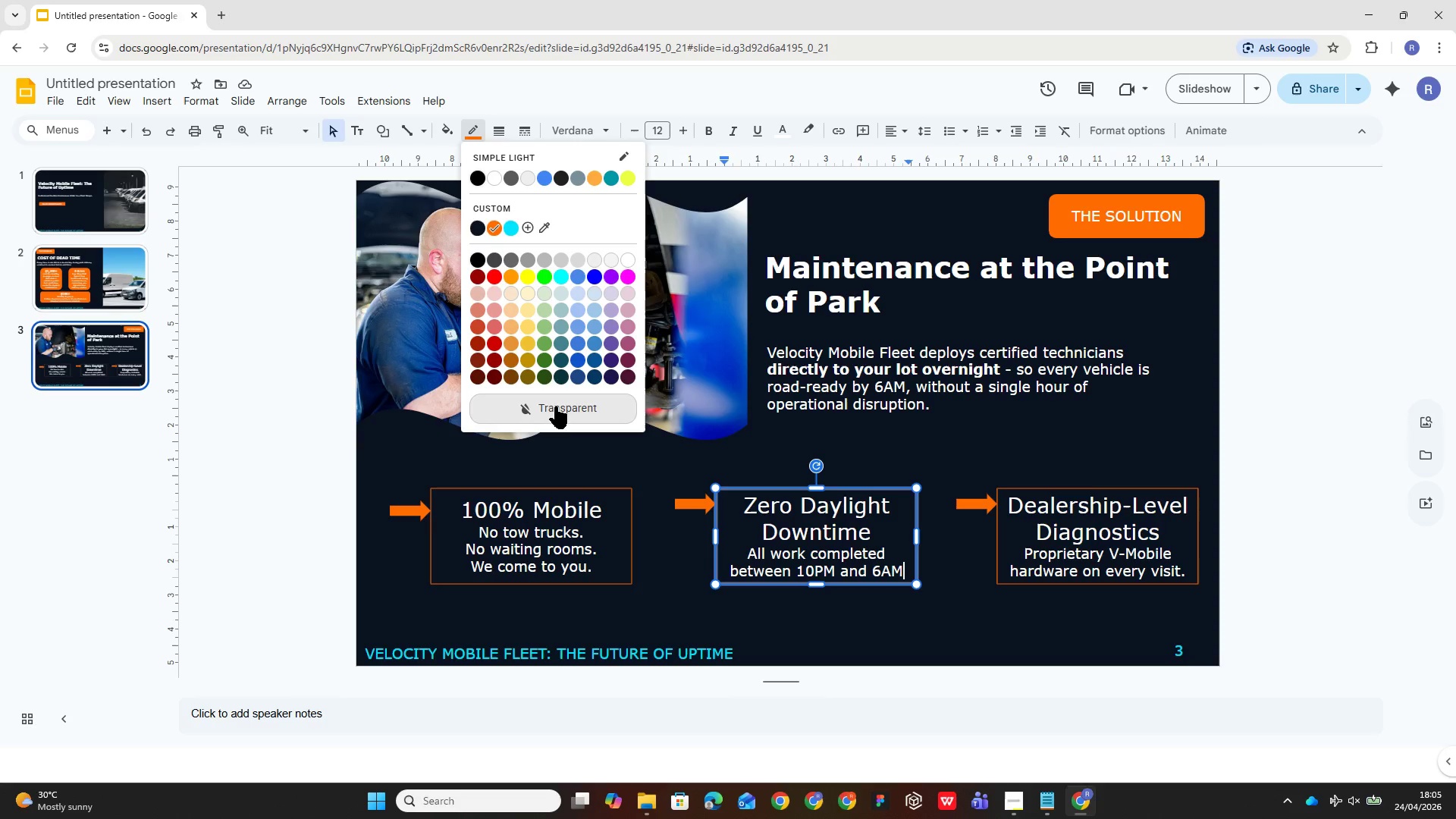 
left_click([555, 409])
 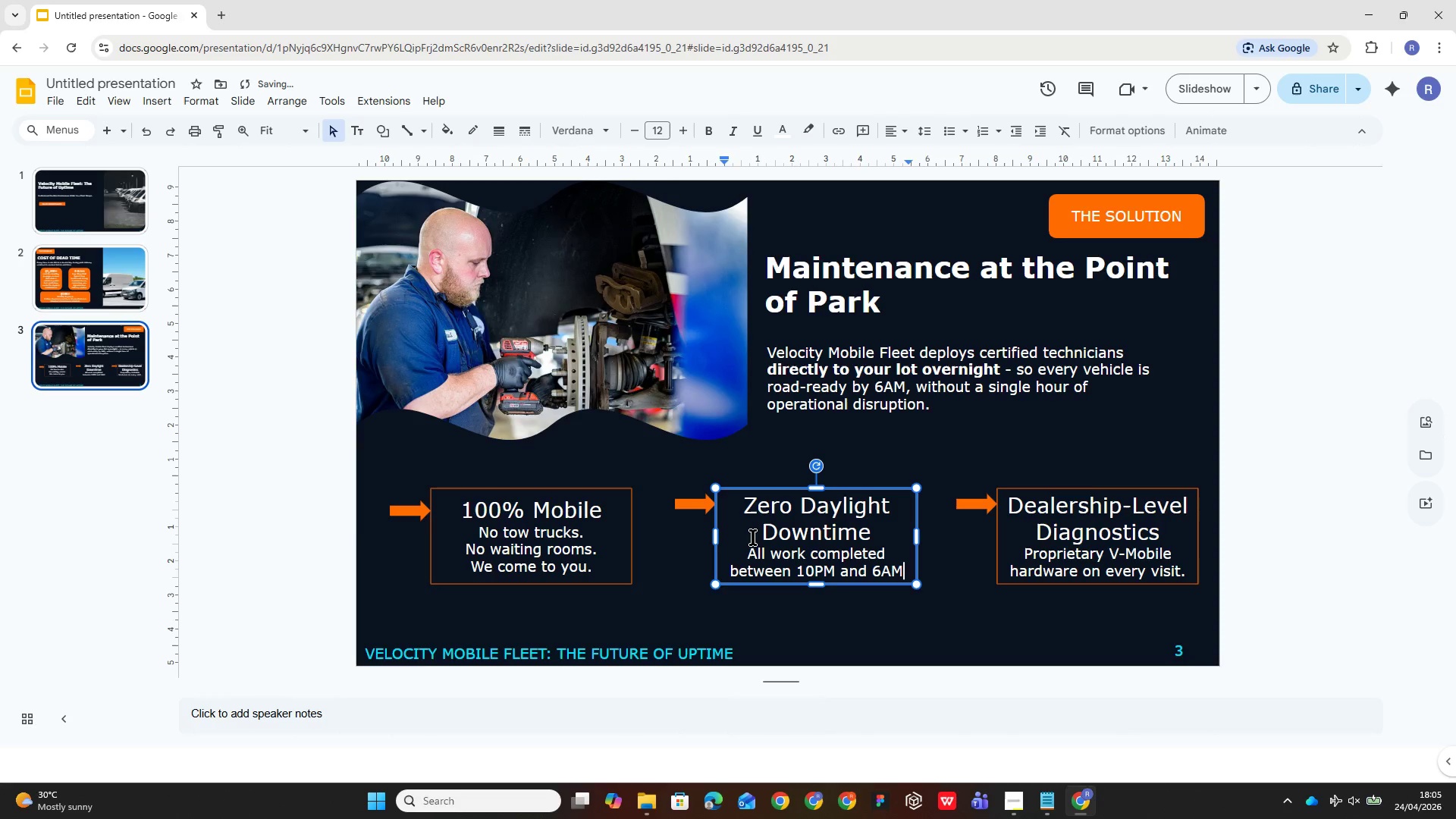 
left_click([698, 507])
 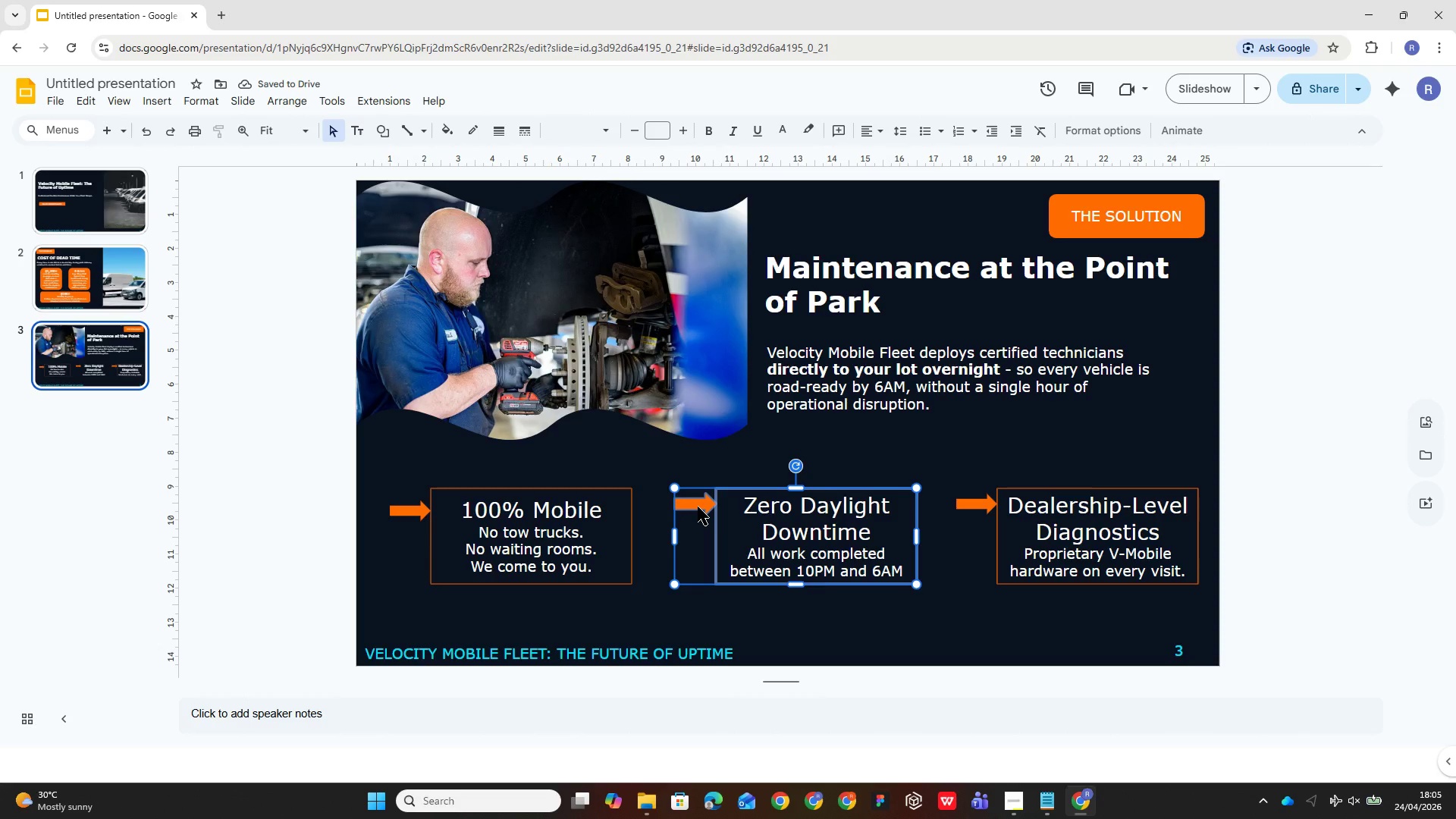 
key(Alt+Control+G)
 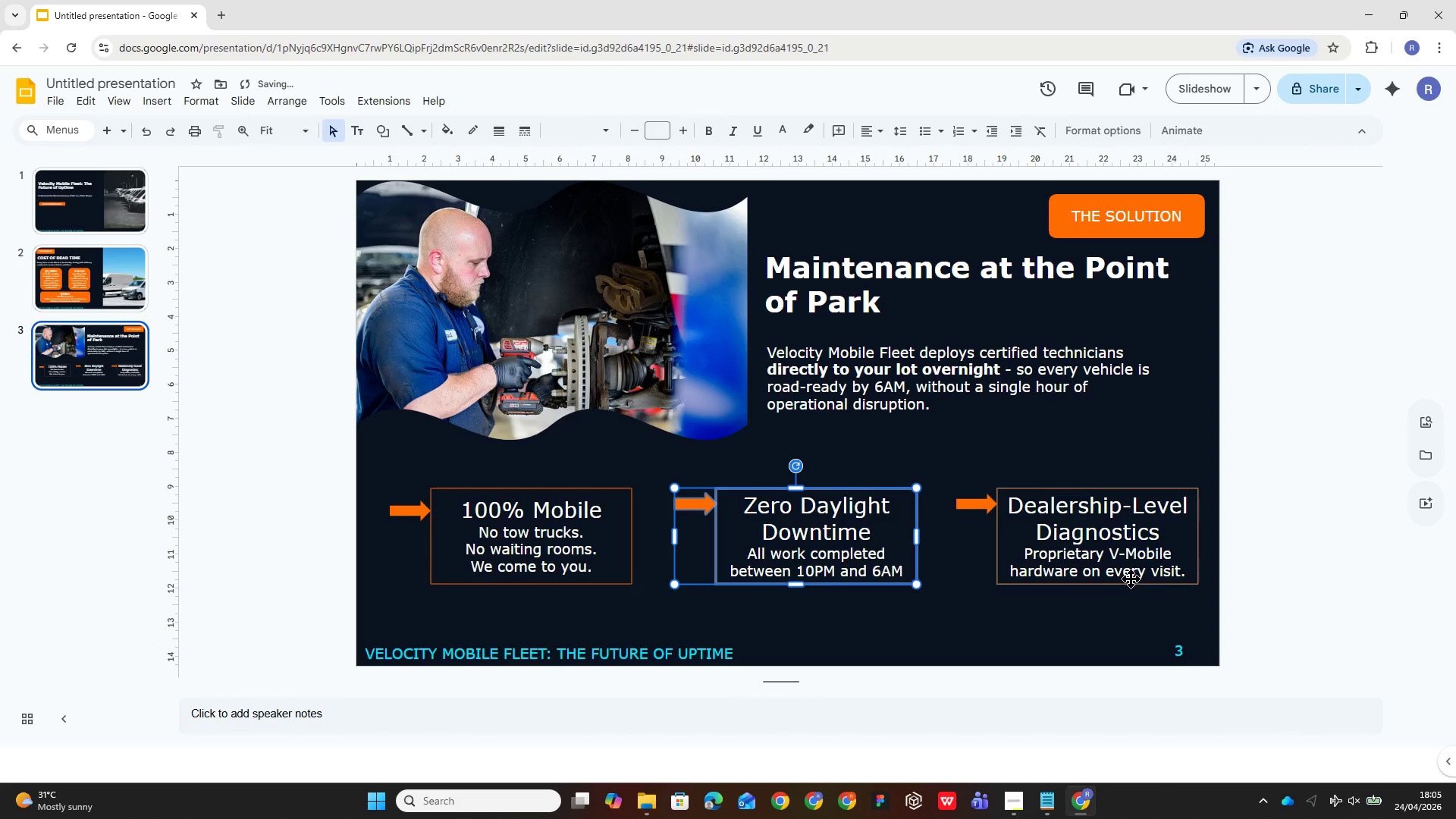 
left_click([1131, 566])
 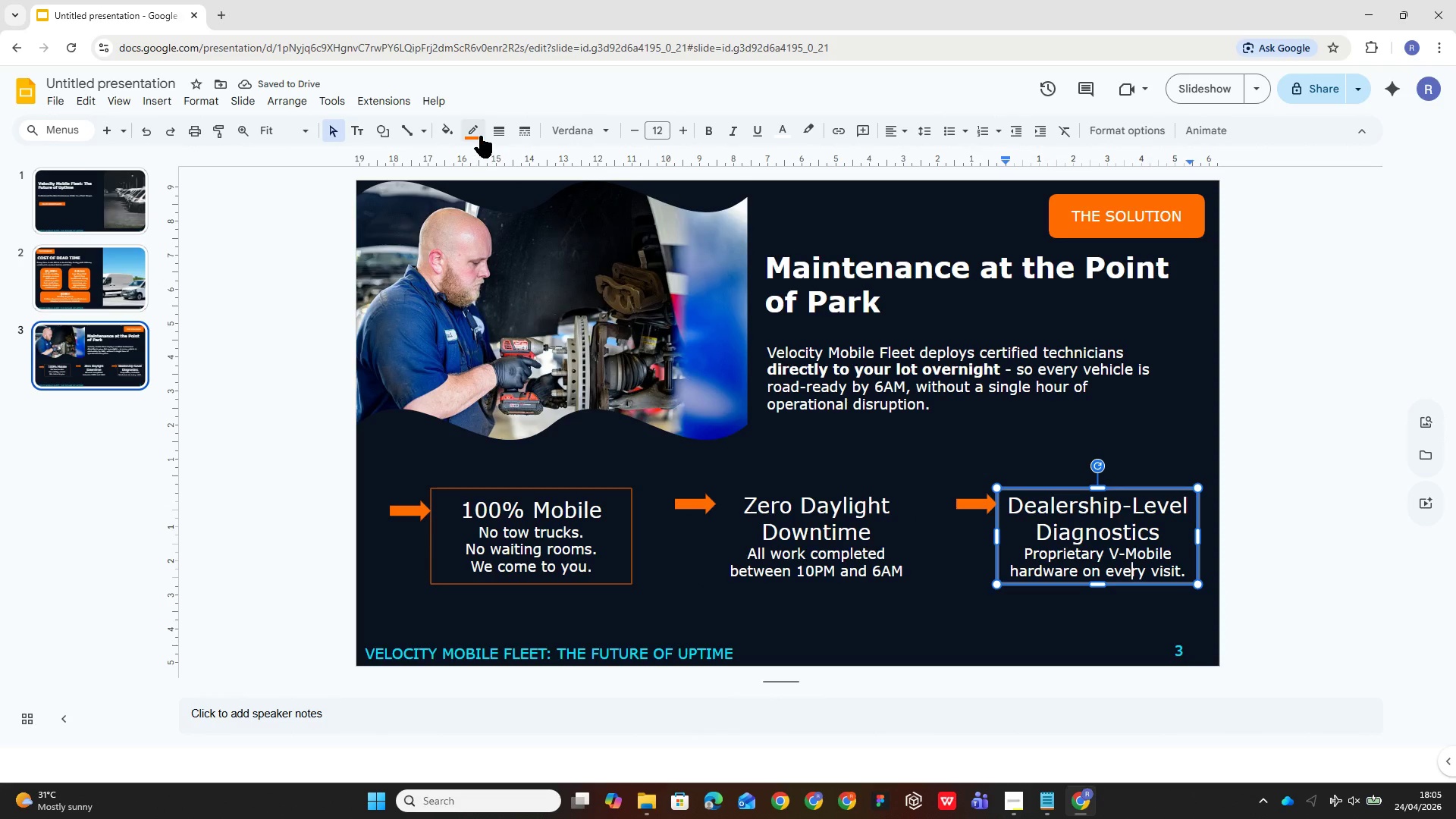 
left_click([480, 136])
 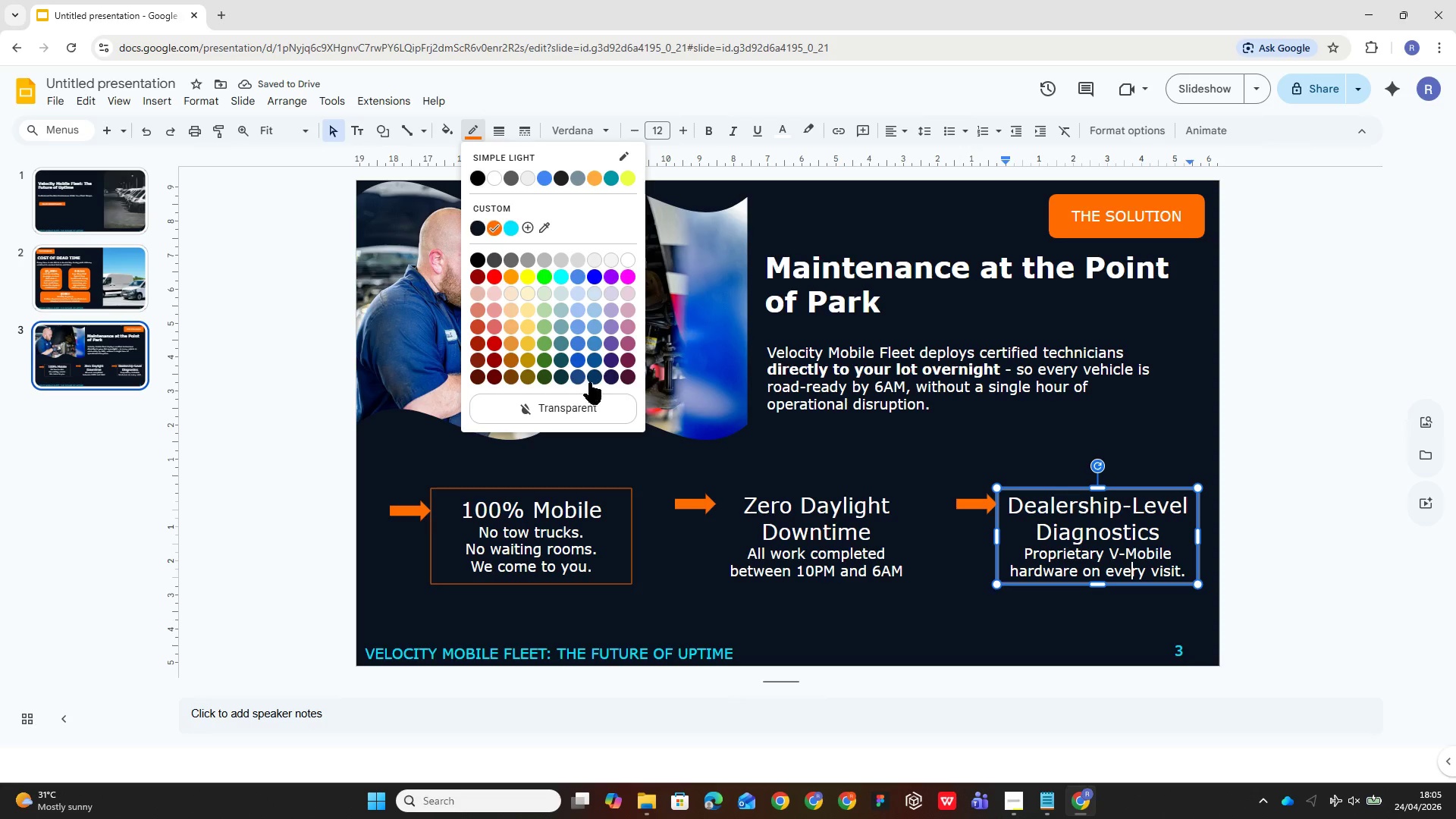 
left_click([590, 399])
 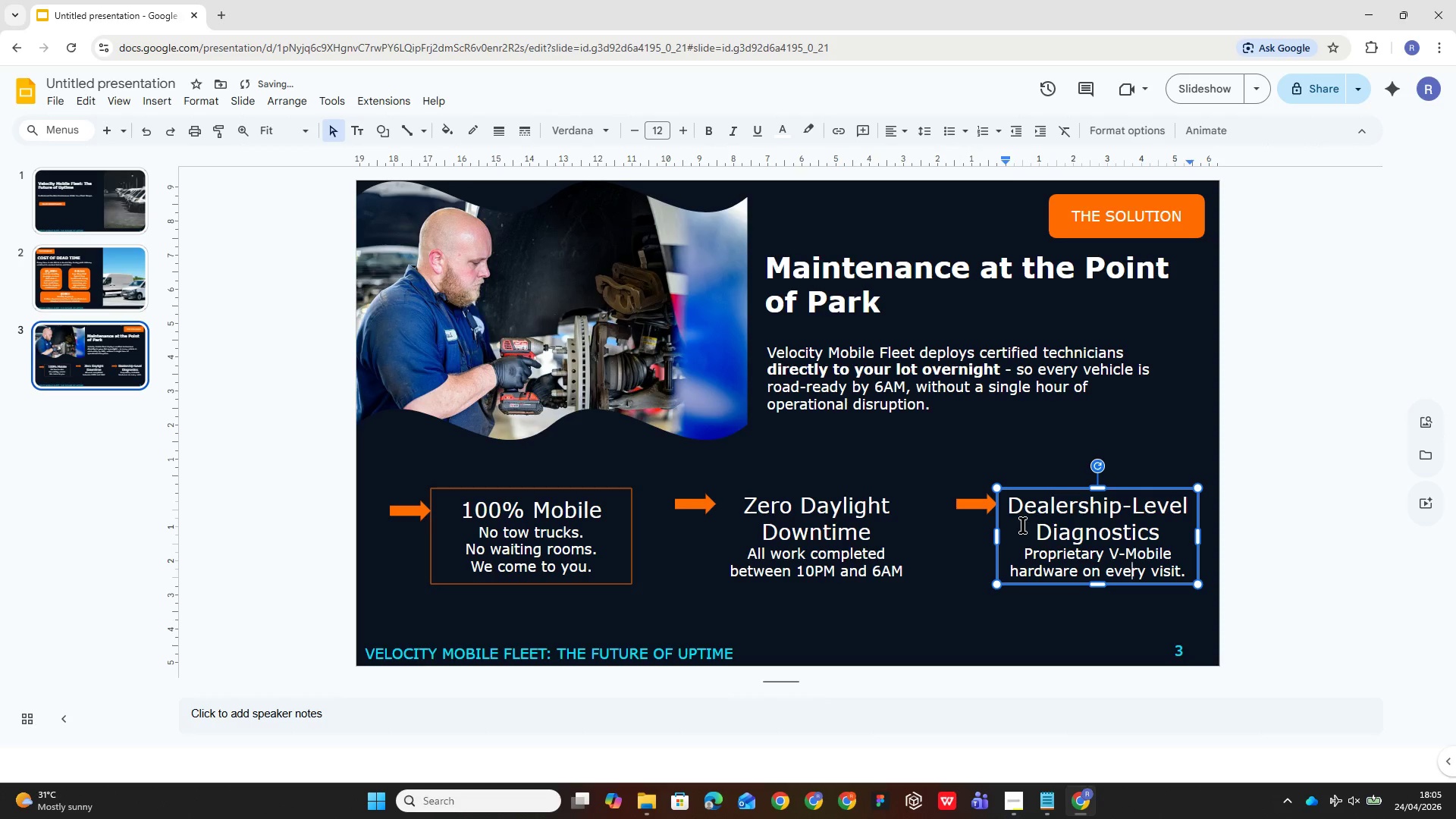 
left_click([965, 499])
 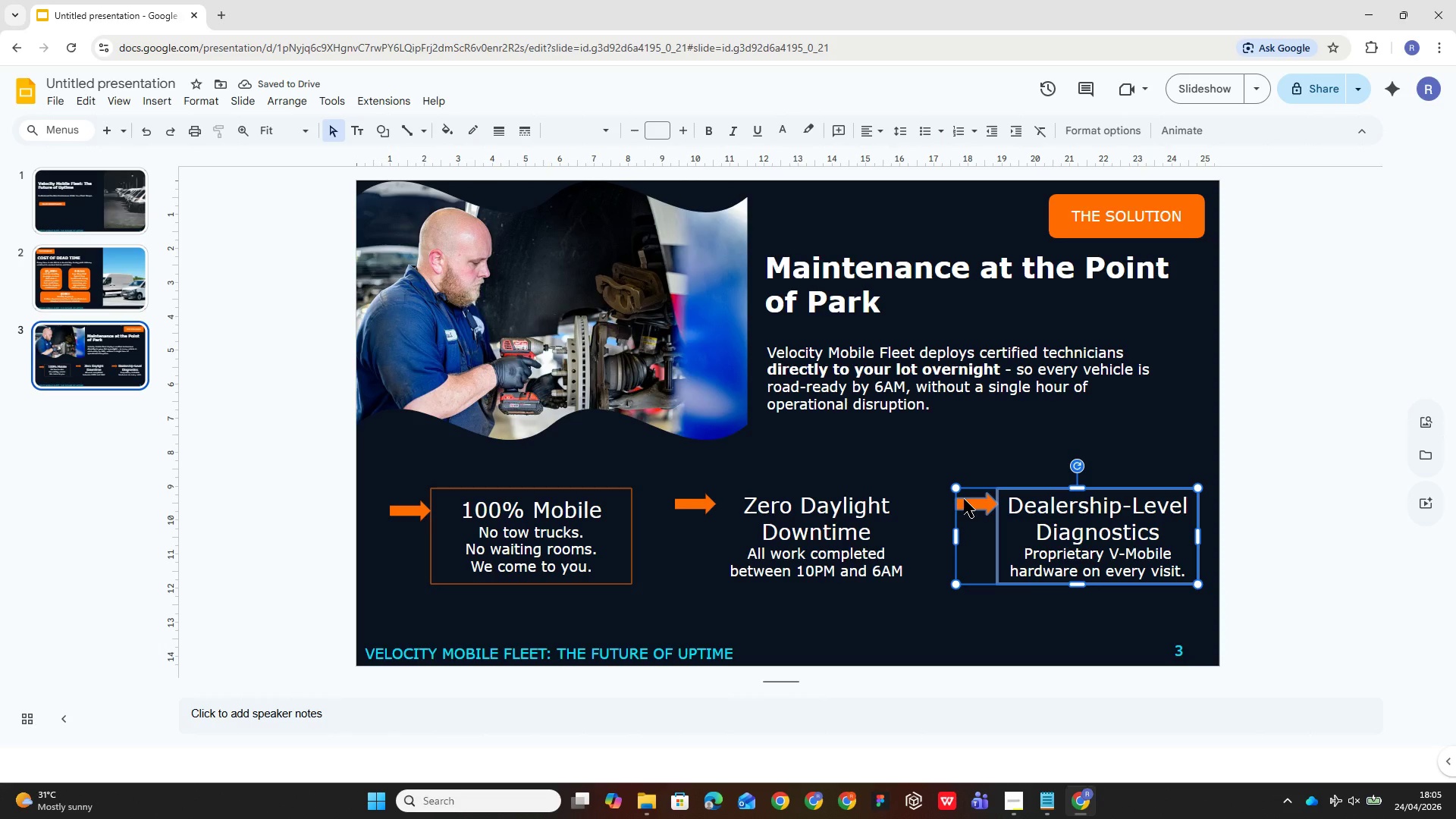 
key(Alt+Control+G)
 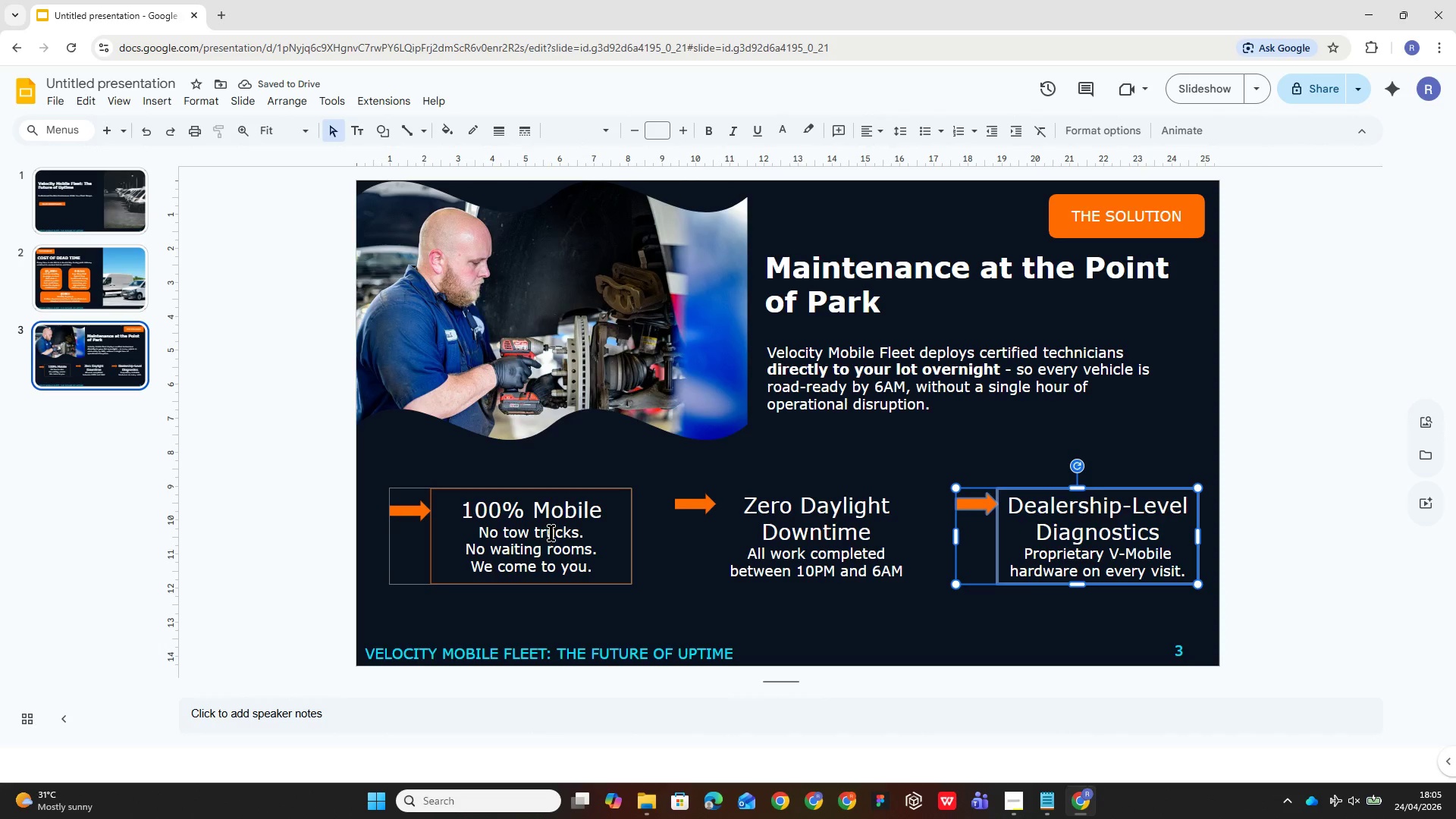 
left_click([583, 494])
 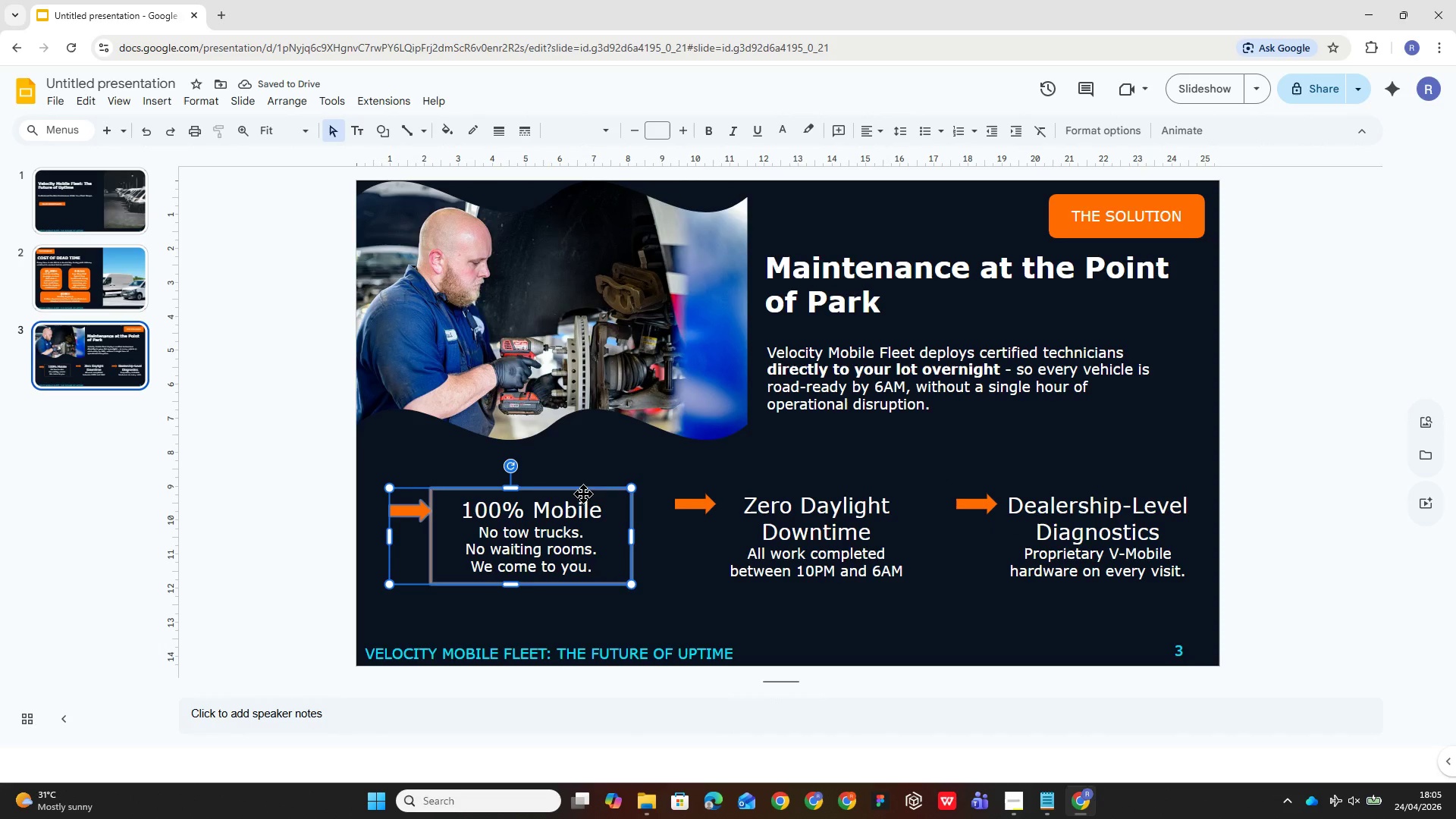 
left_click([583, 494])
 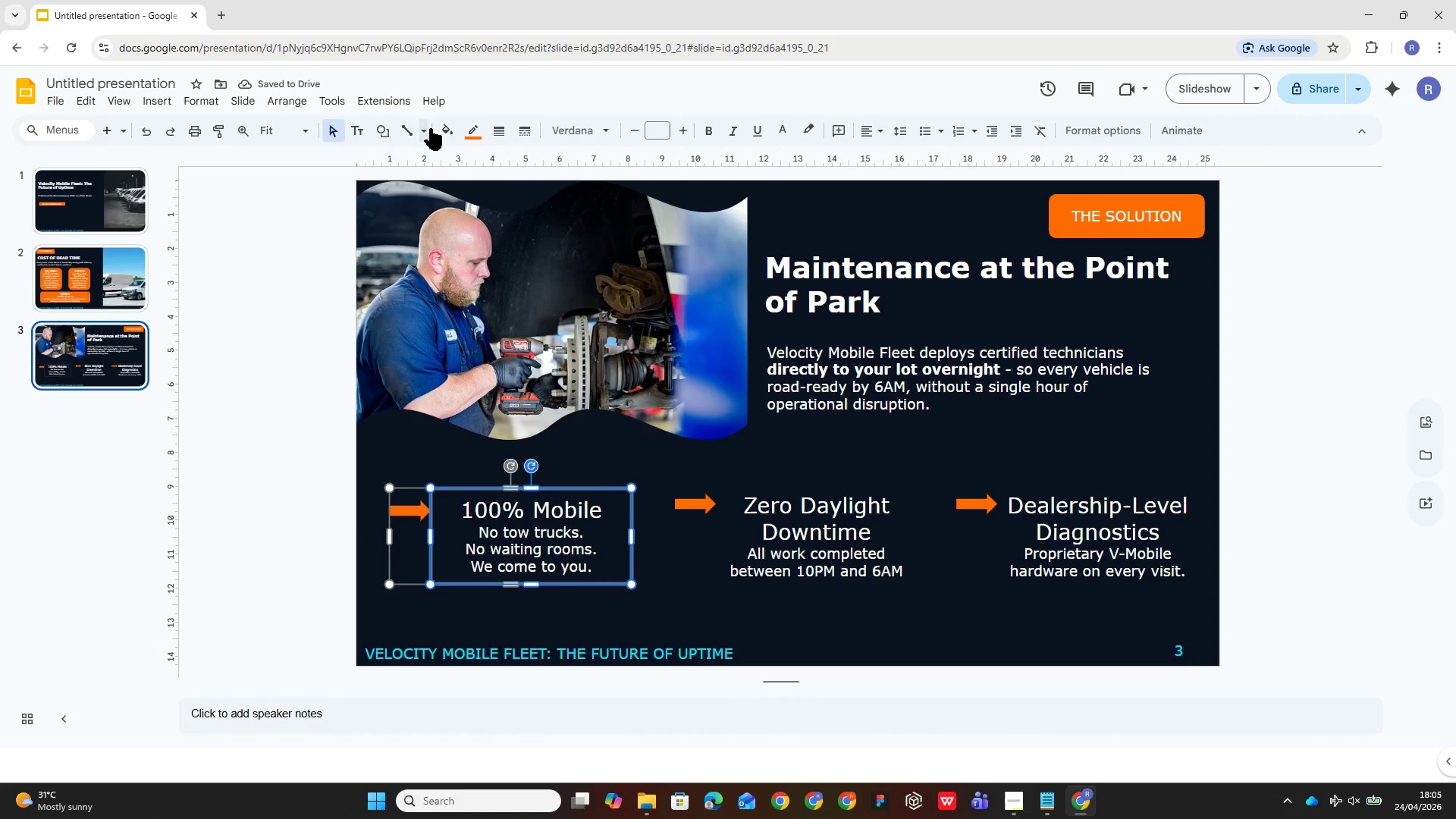 
left_click([463, 130])
 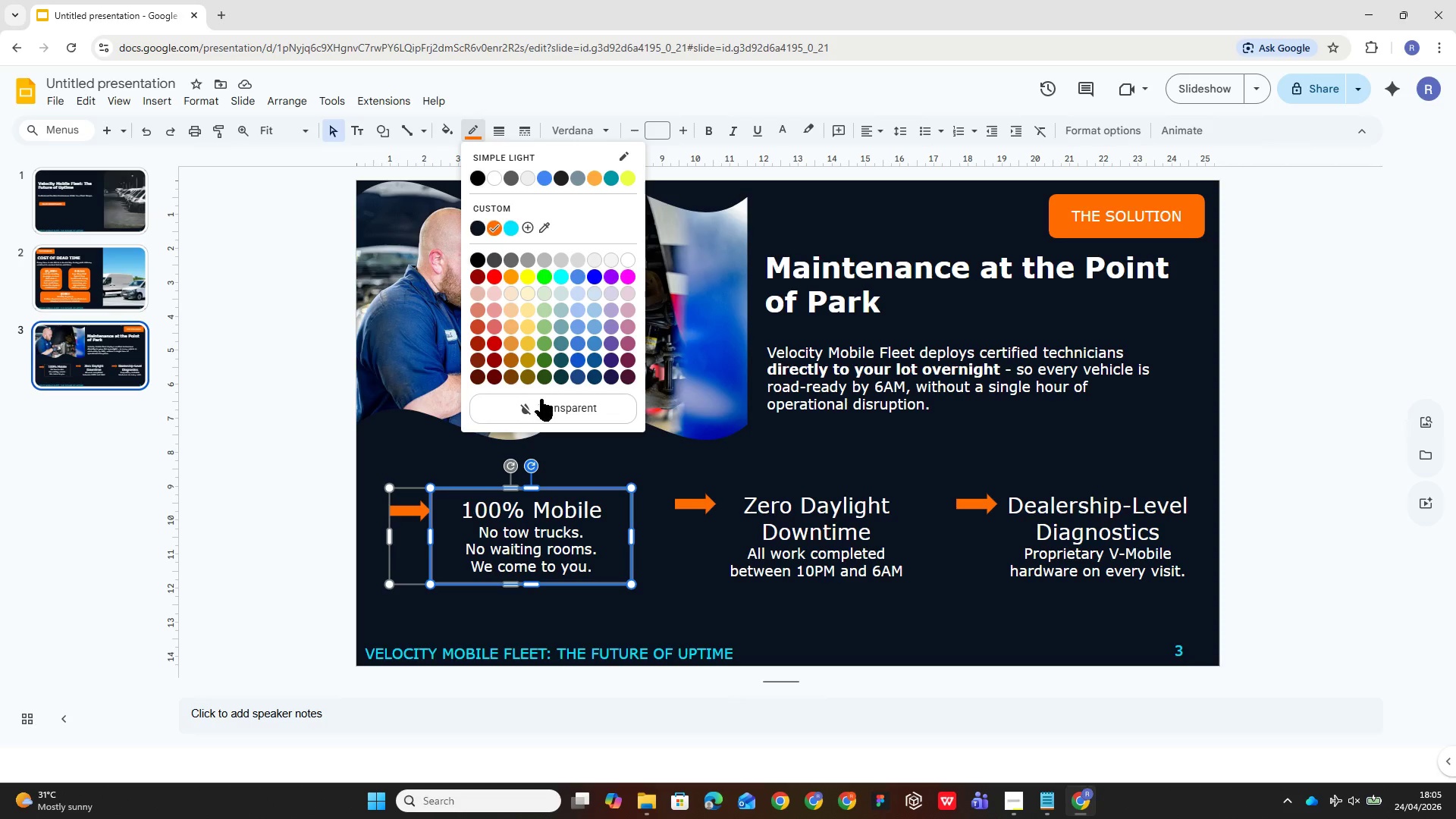 
left_click([544, 408])
 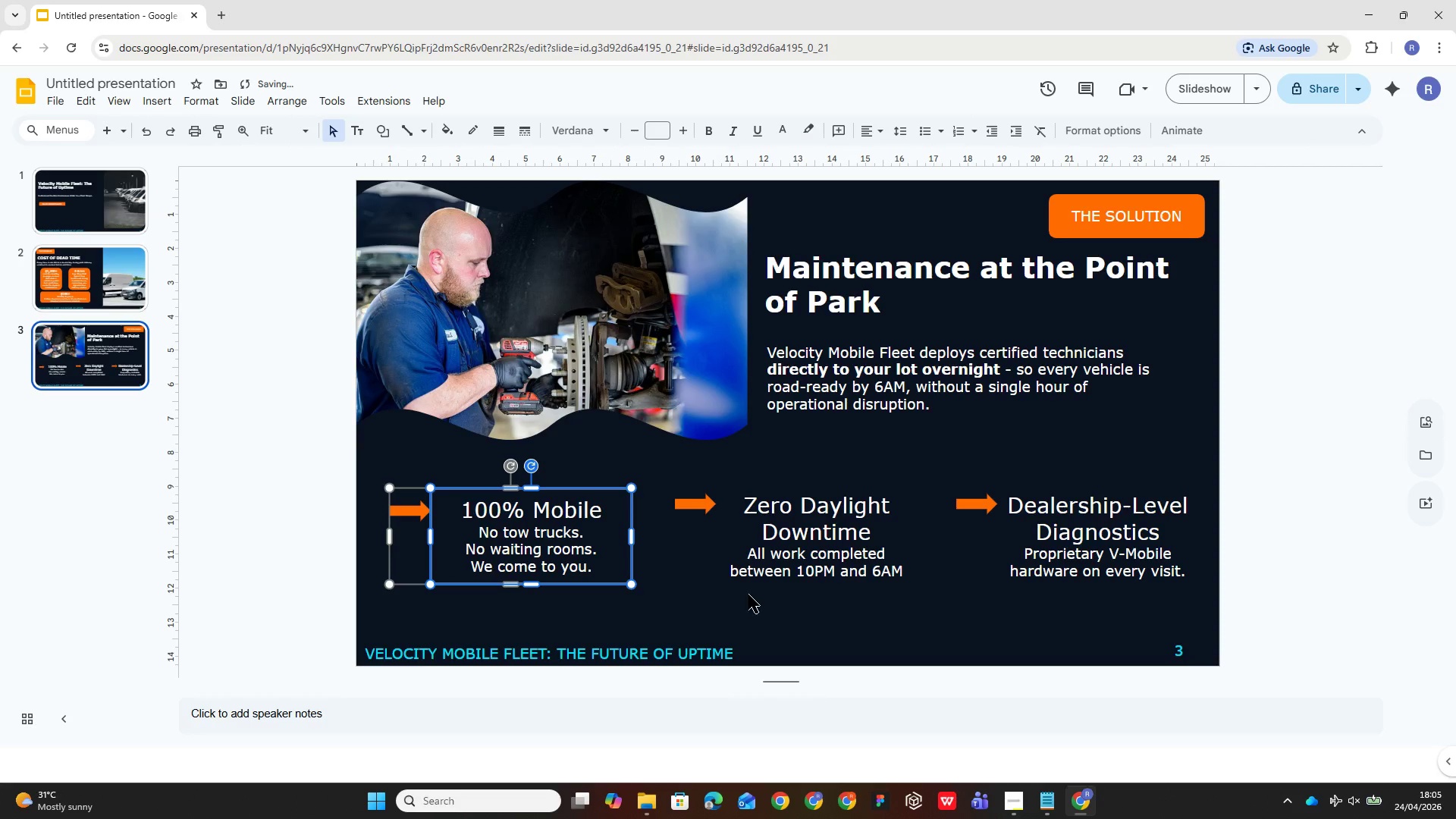 
left_click([806, 622])
 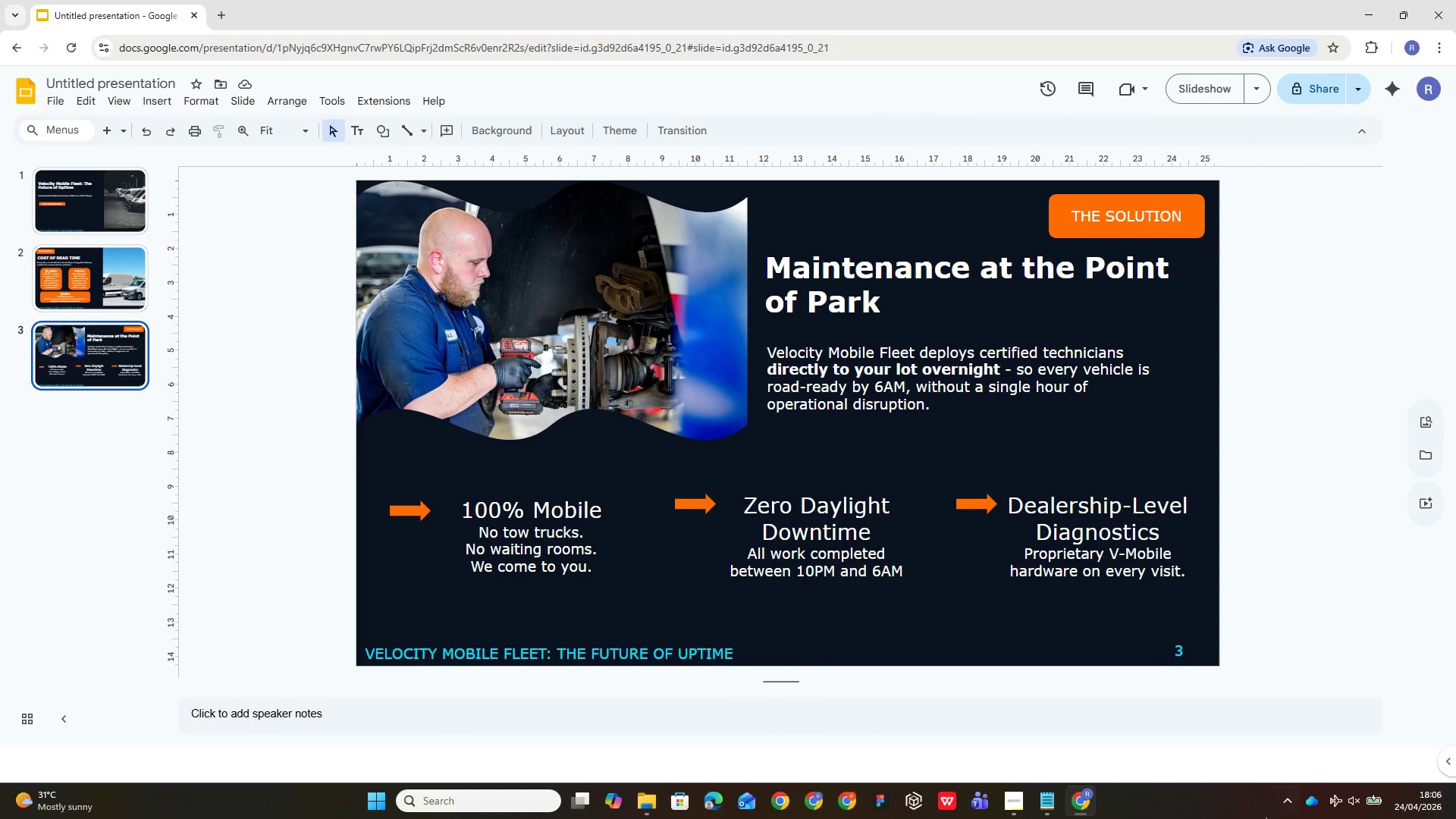 
wait(5.77)
 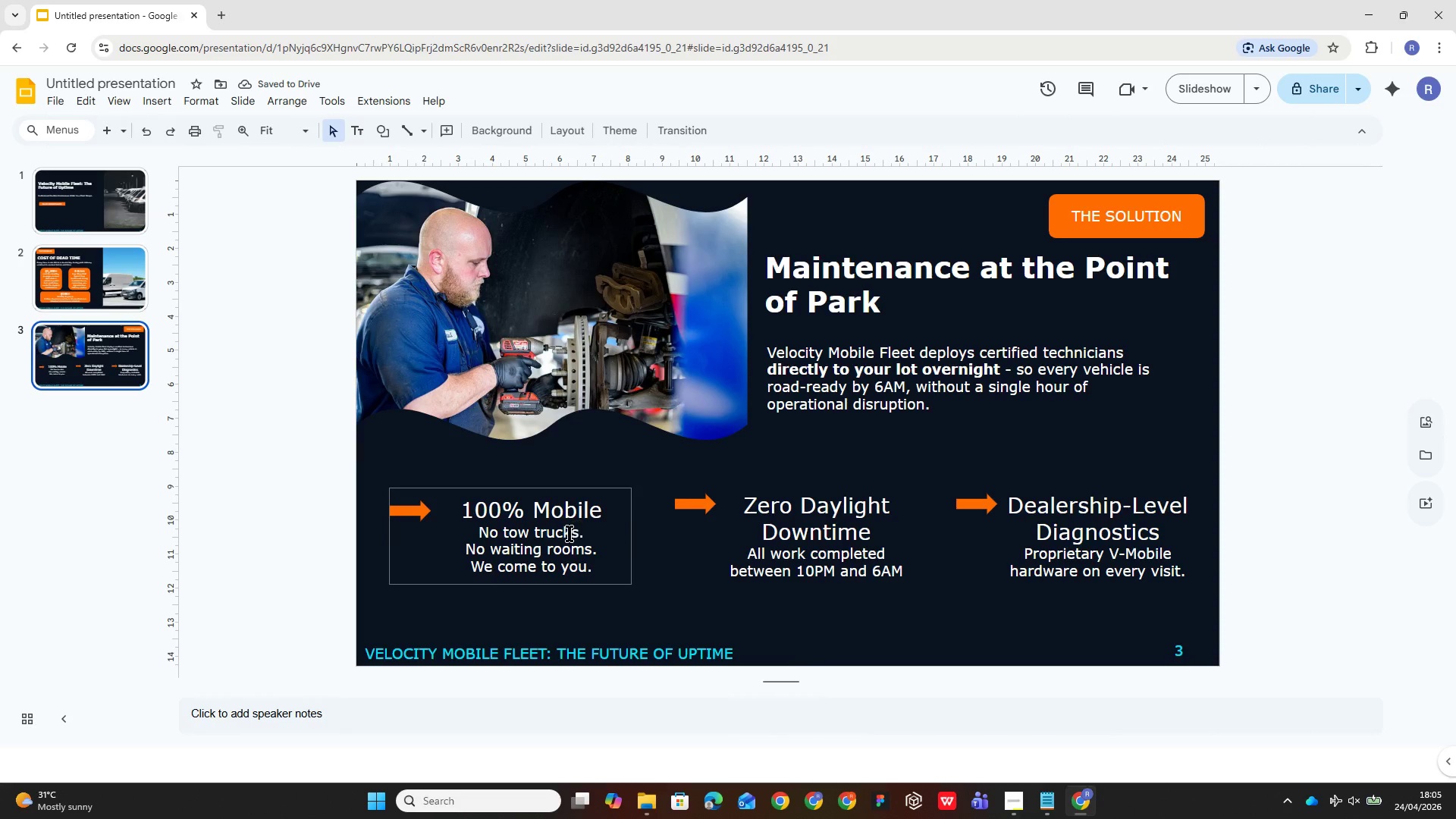 
left_click([560, 525])
 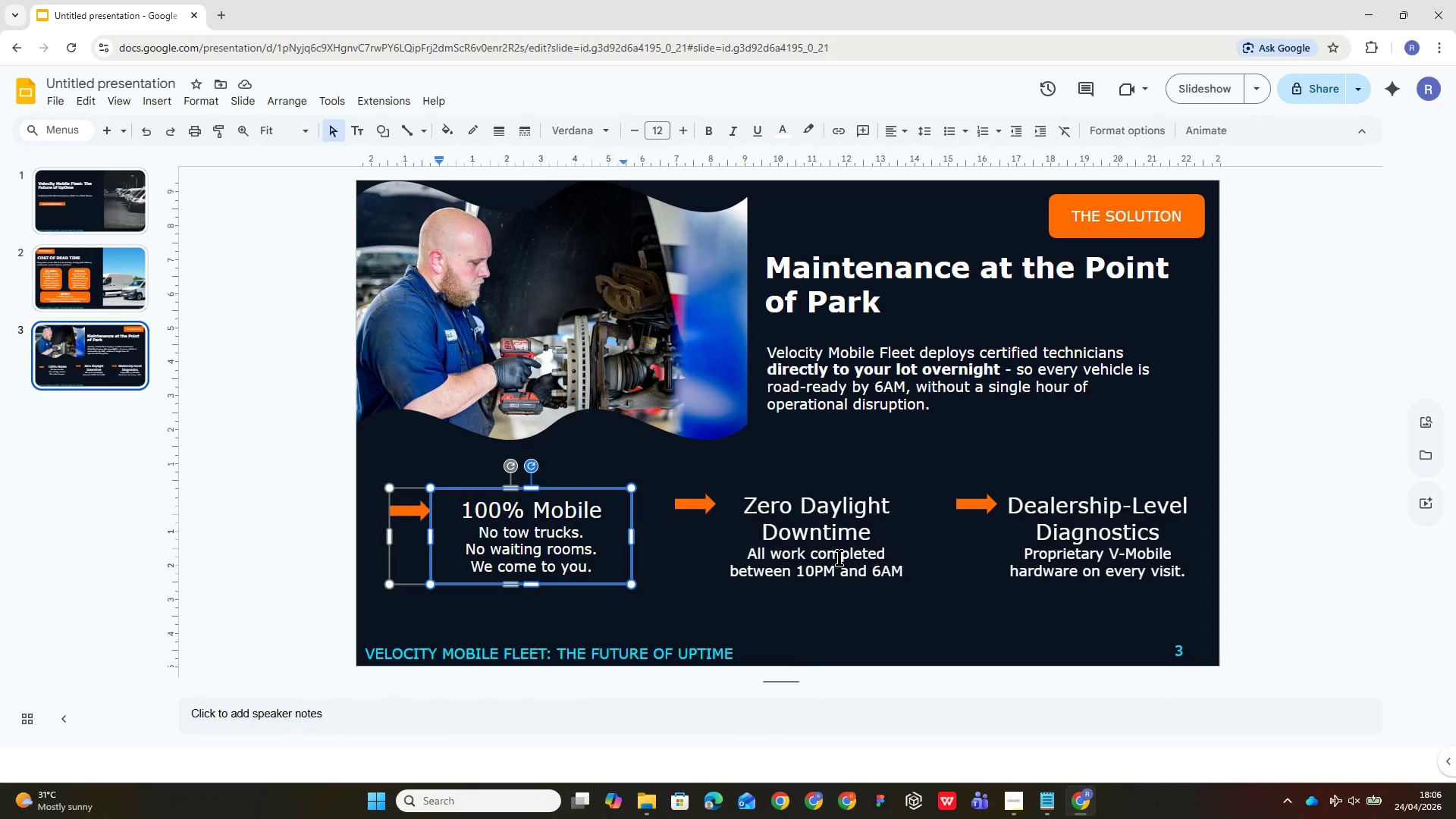 
hold_key(key=ControlLeft, duration=1.7)
left_click([877, 540])
 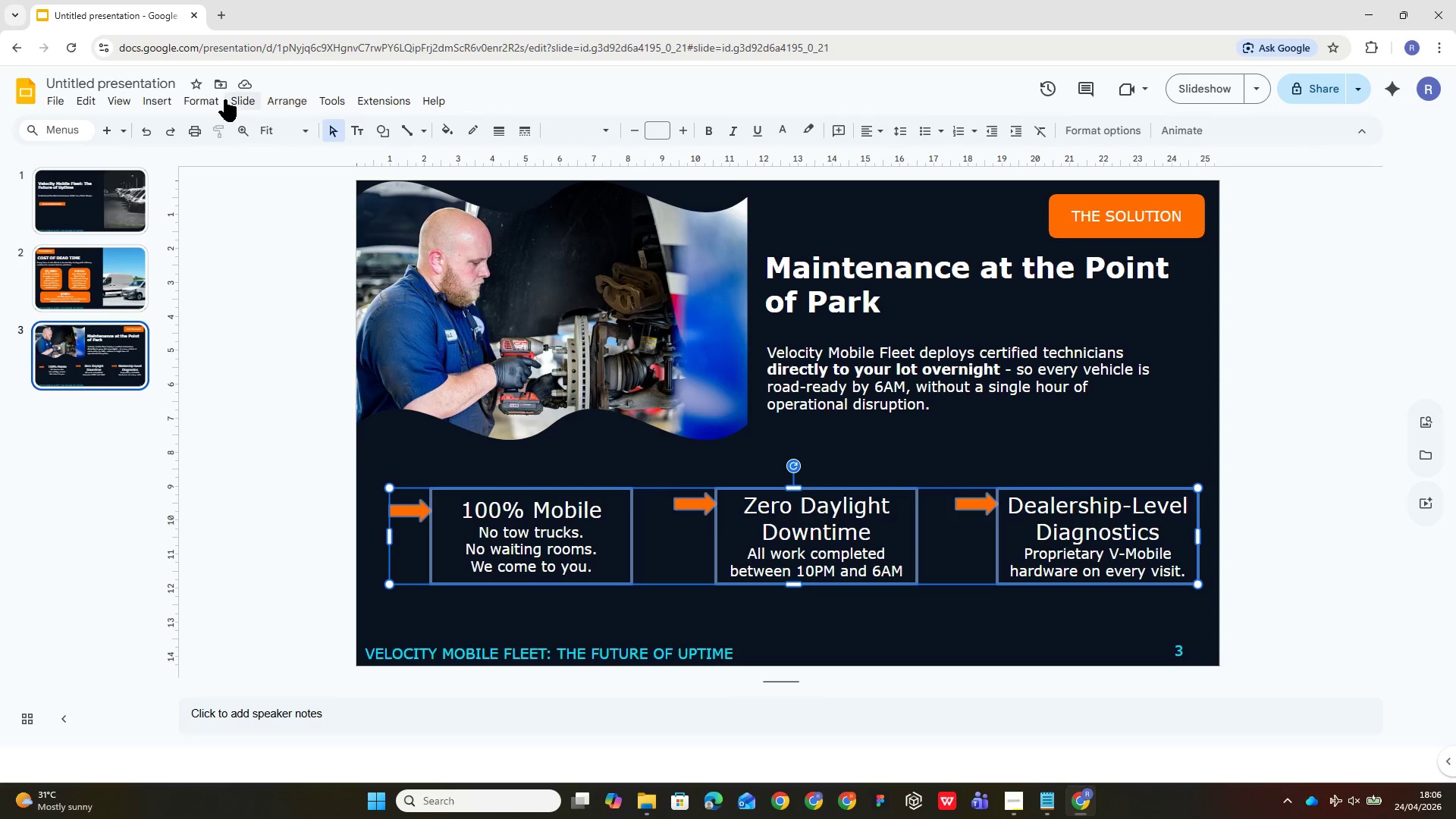 
left_click([275, 99])
 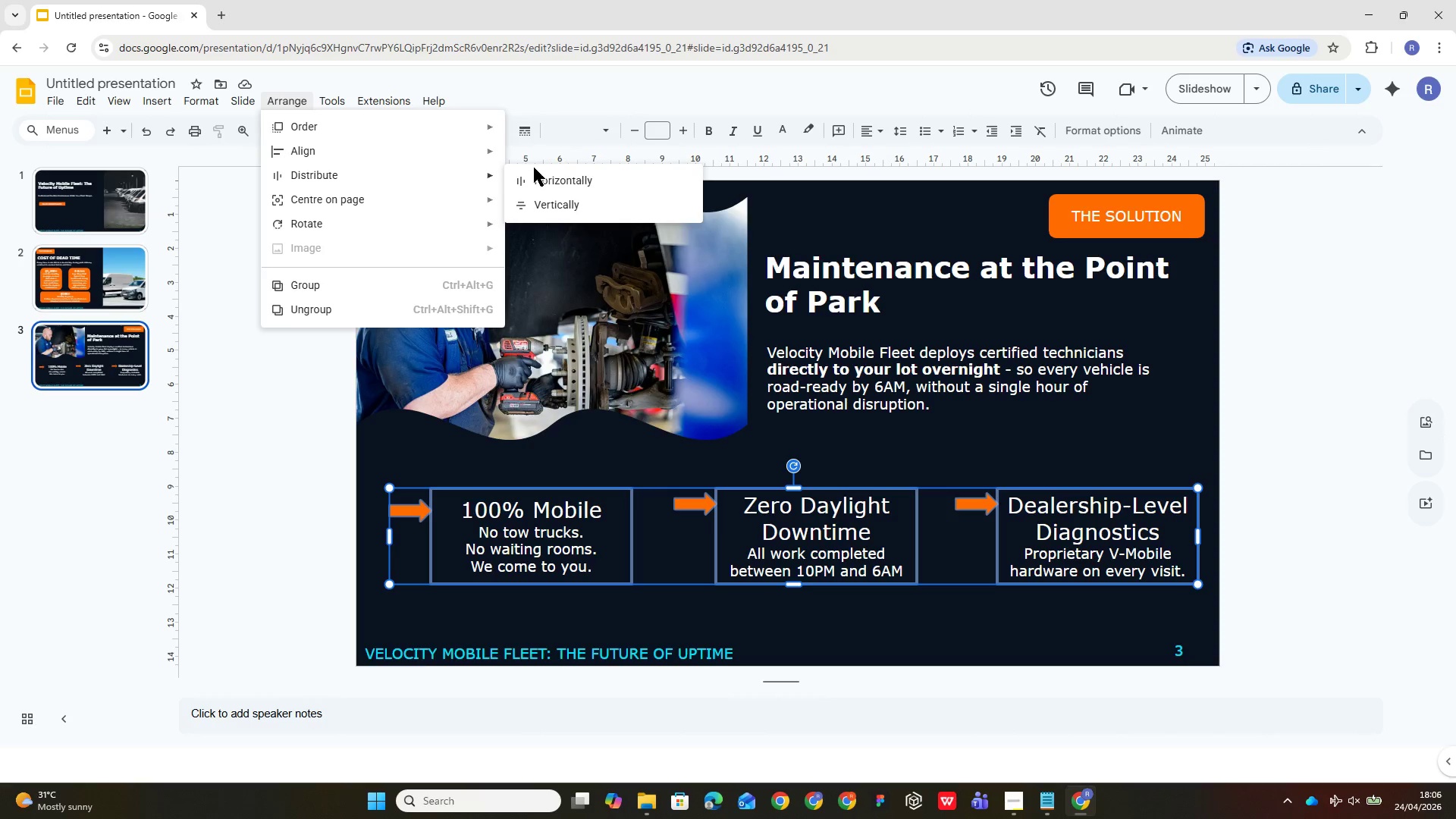 
left_click([550, 177])
 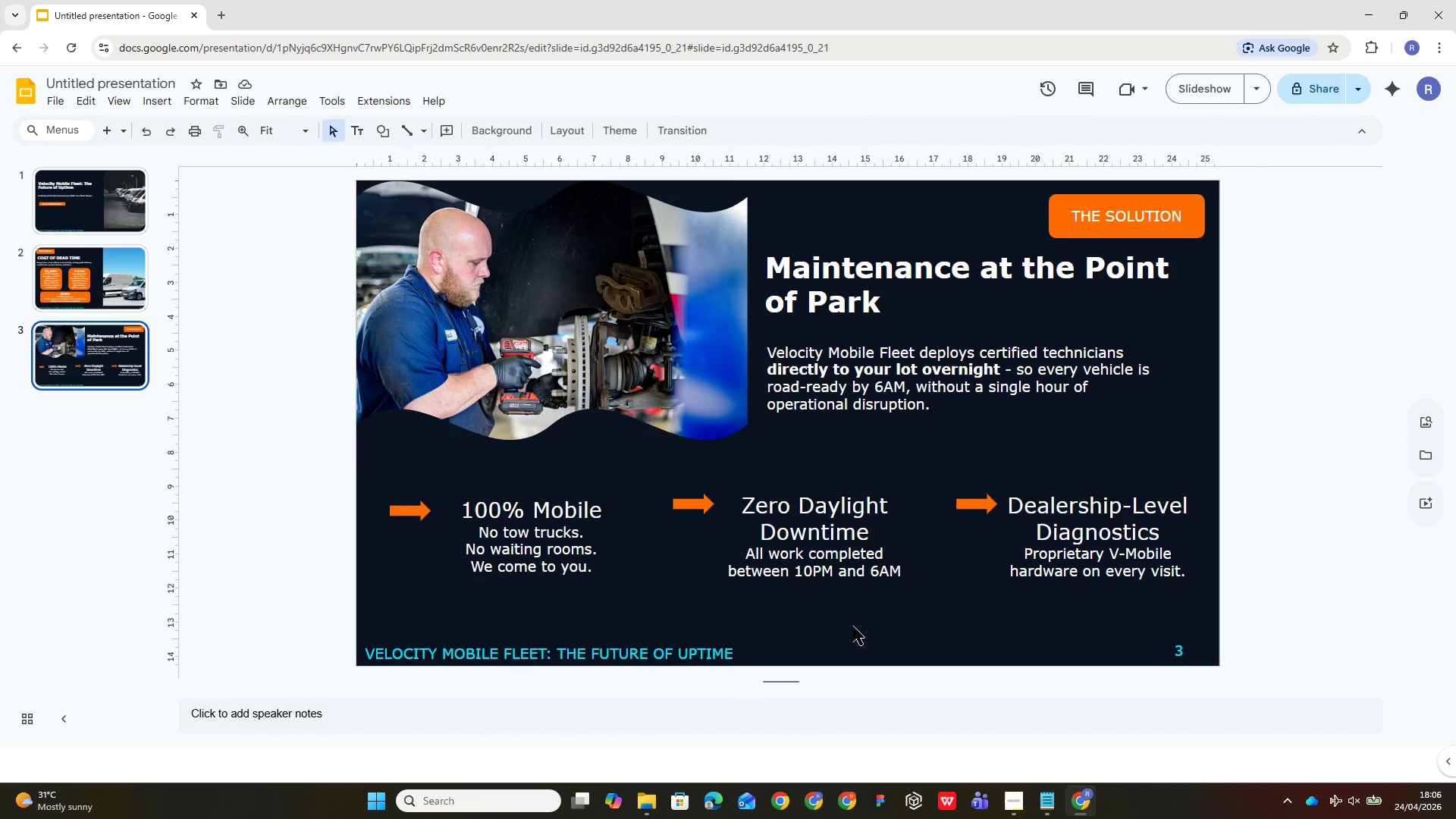 
wait(21.03)
 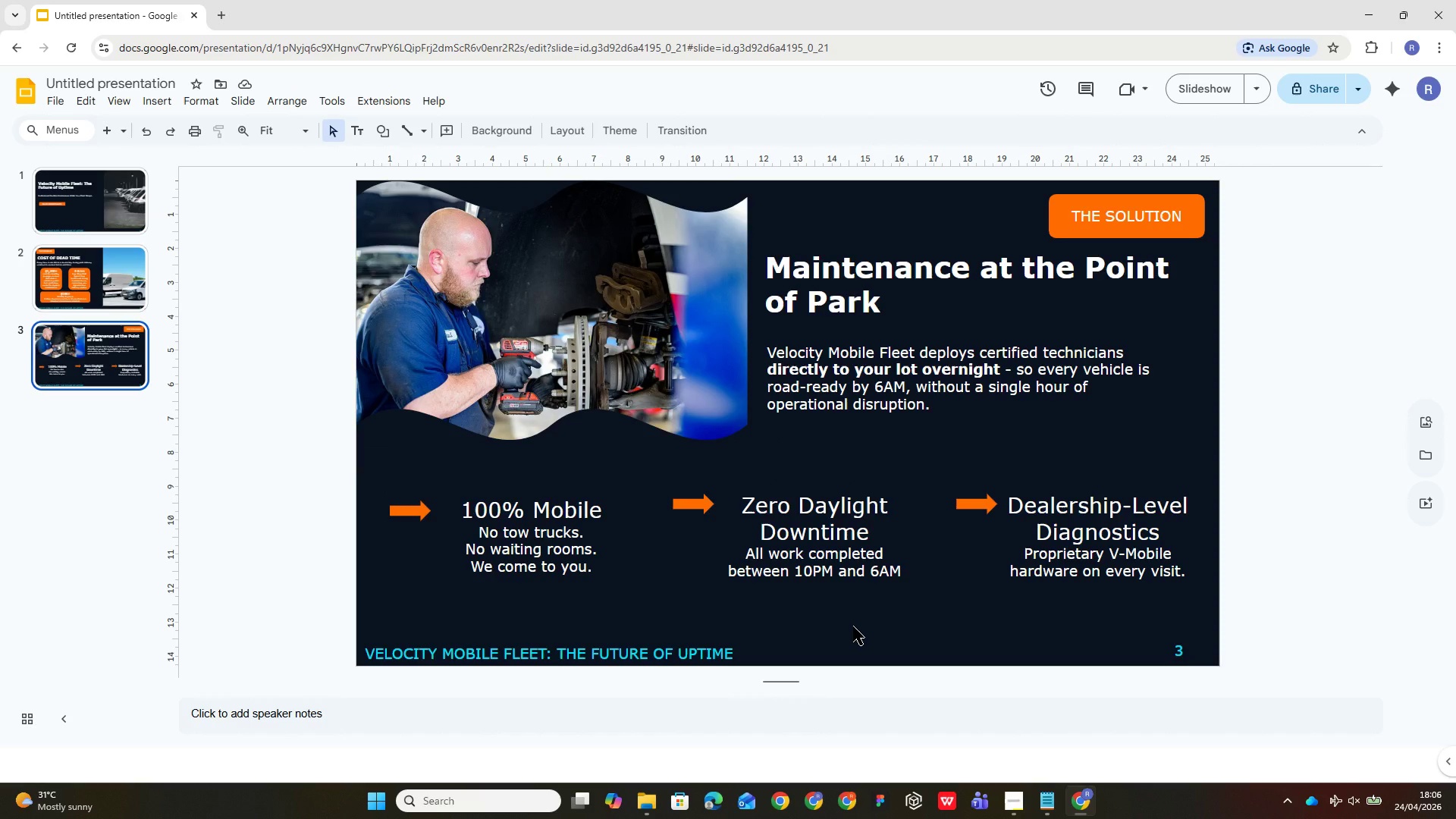 
left_click_drag(start_coordinate=[118, 243], to_coordinate=[122, 243])
 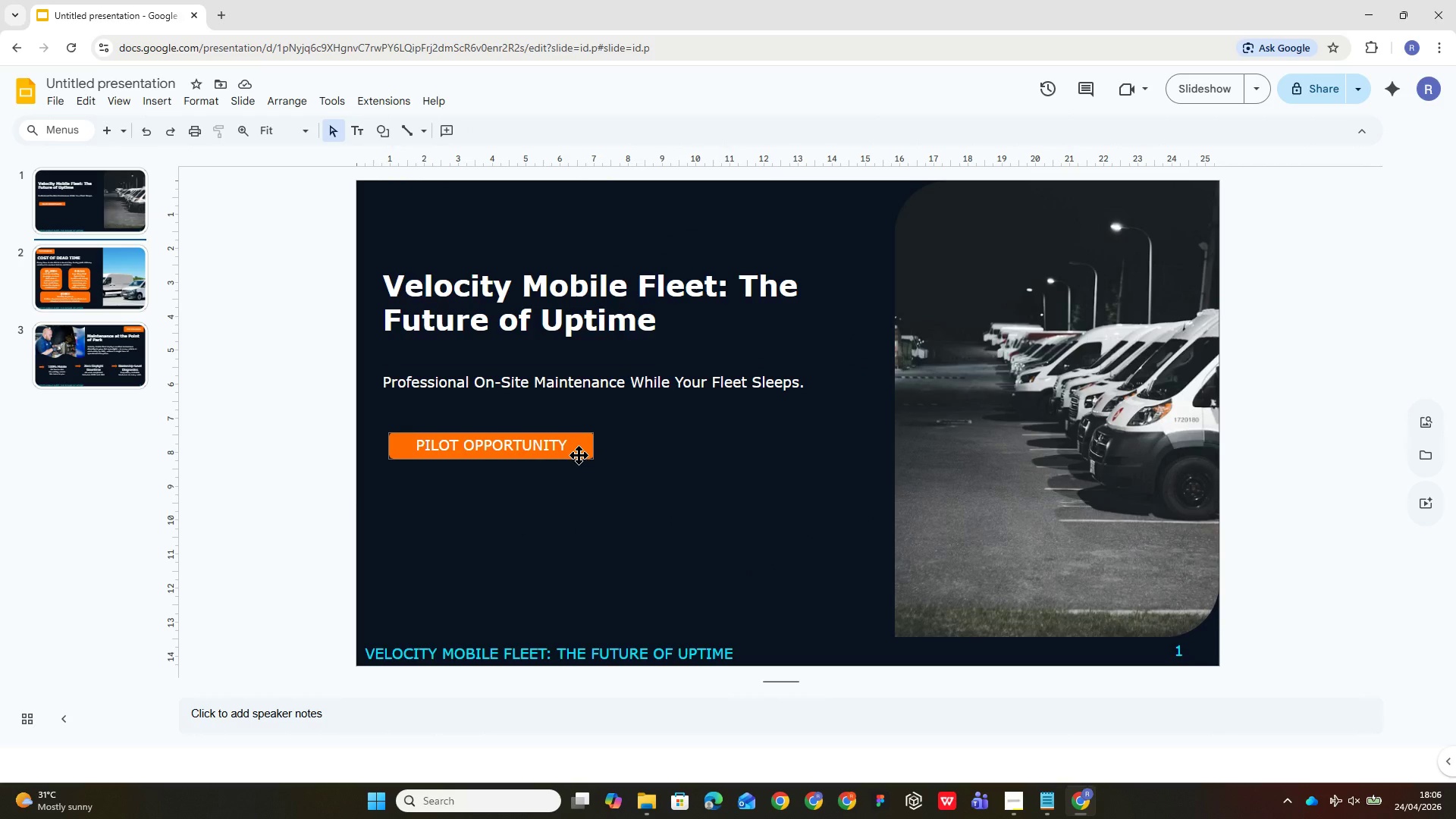 
left_click([582, 455])
 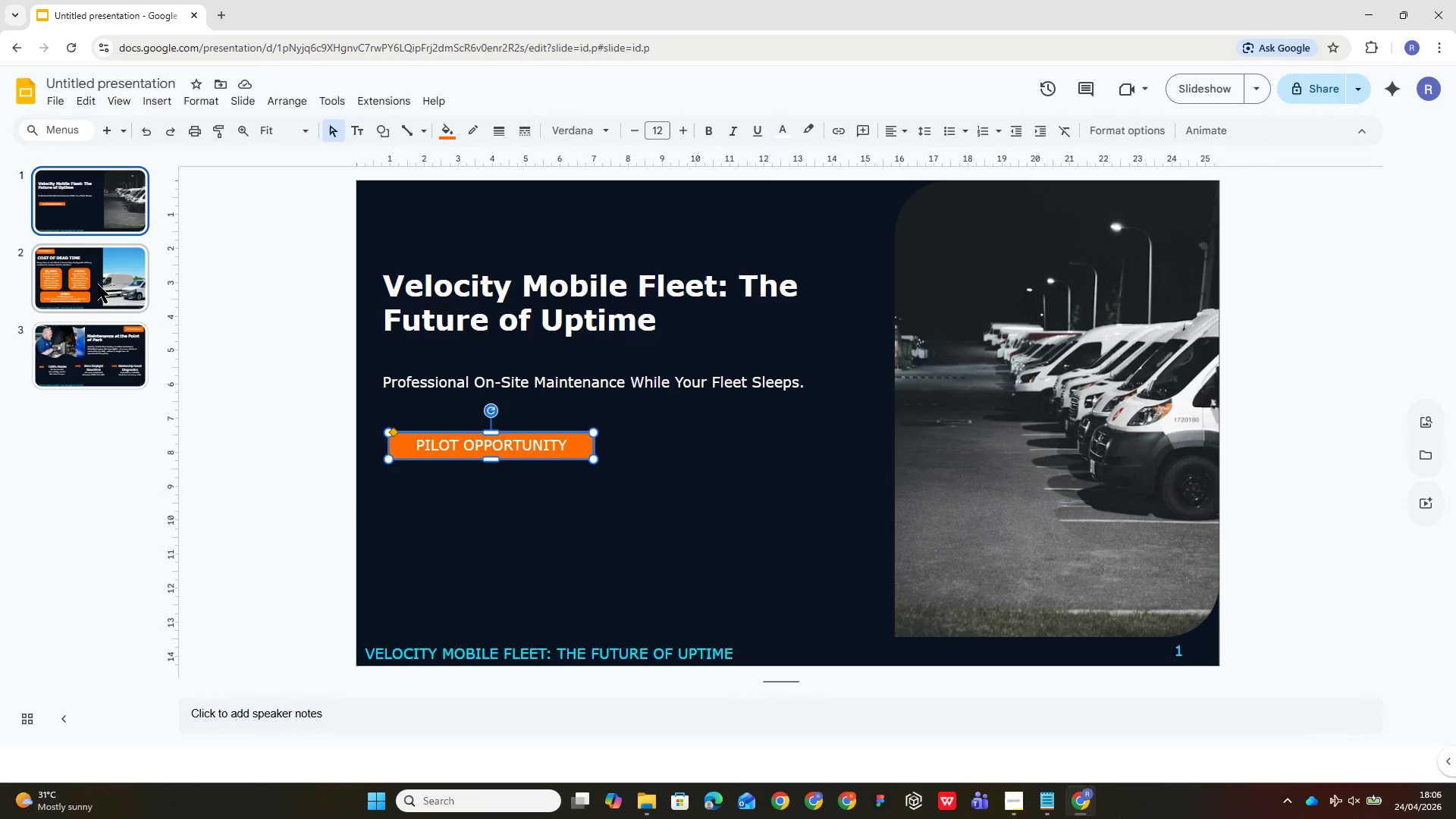 
left_click([108, 276])
 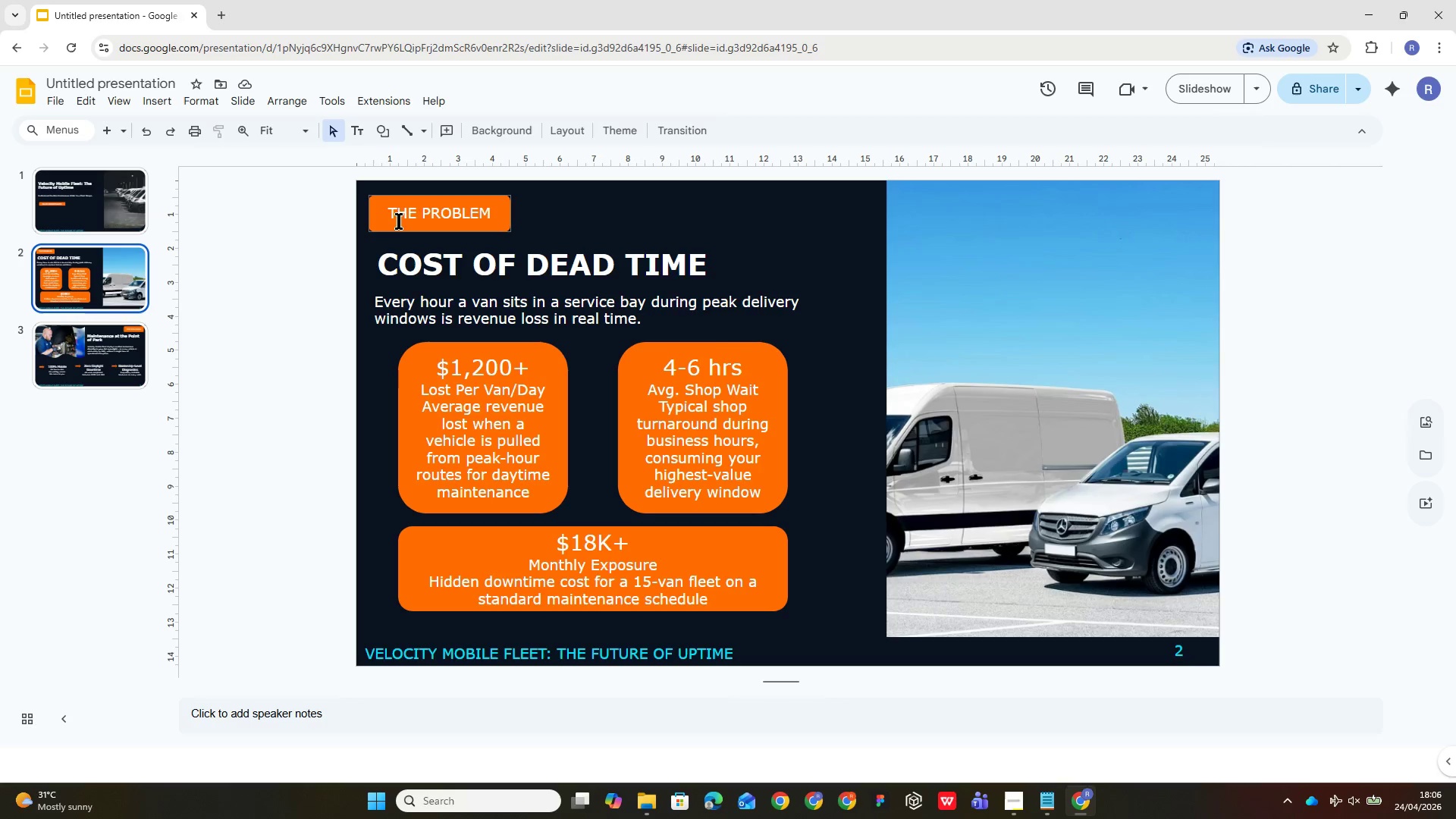 
left_click([422, 219])
 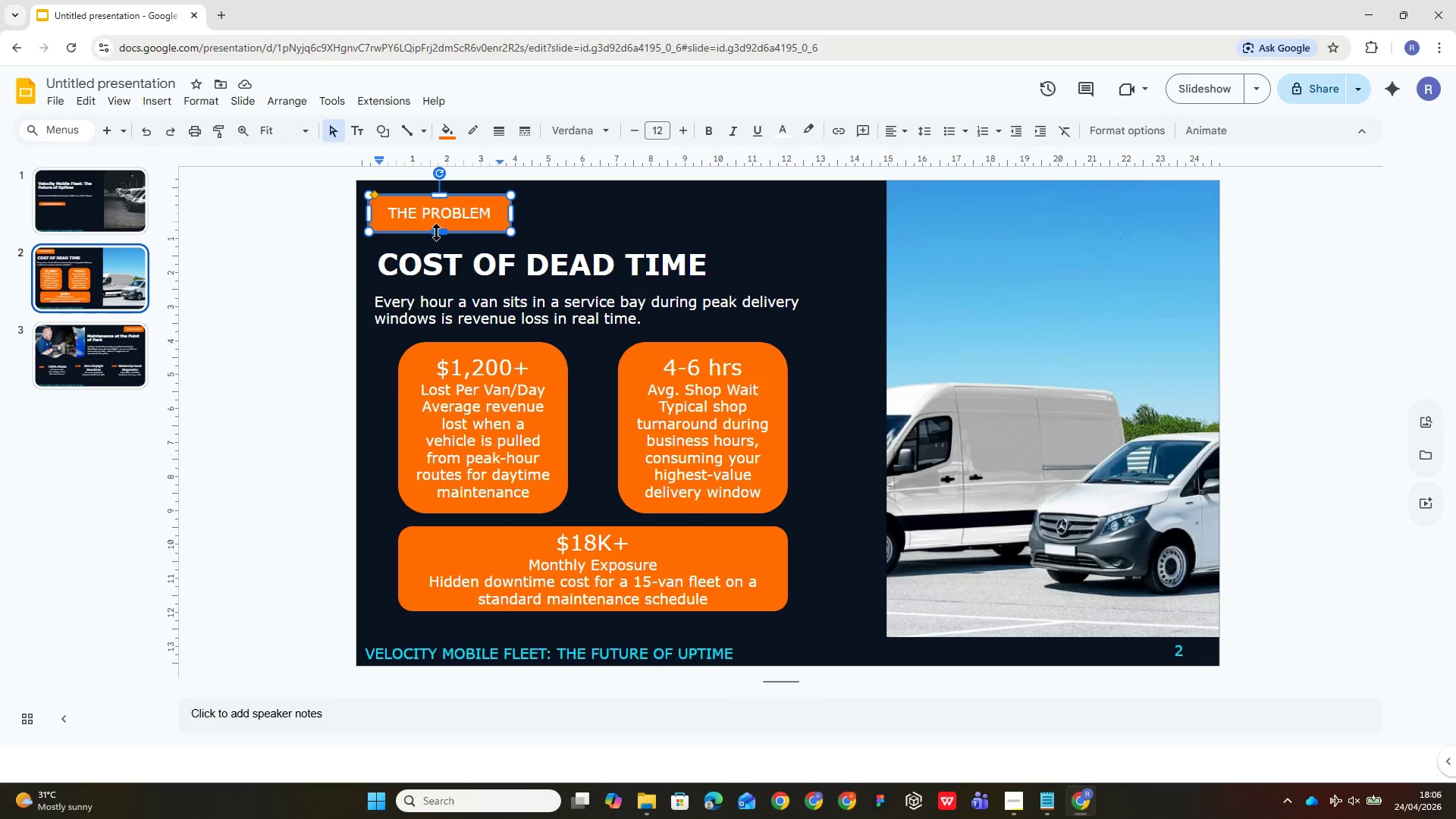 
left_click_drag(start_coordinate=[436, 232], to_coordinate=[438, 226])
 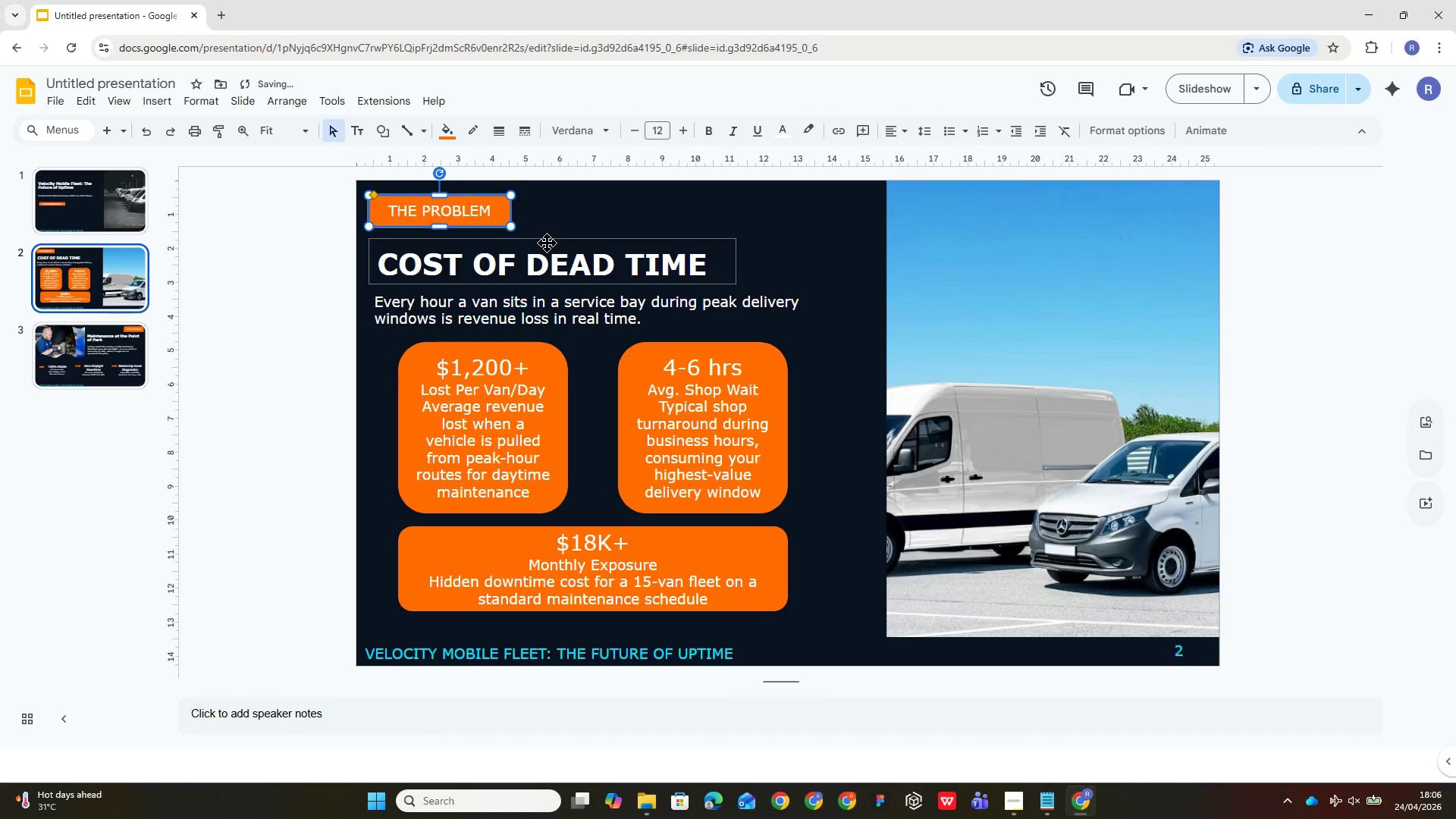 
left_click([556, 235])
 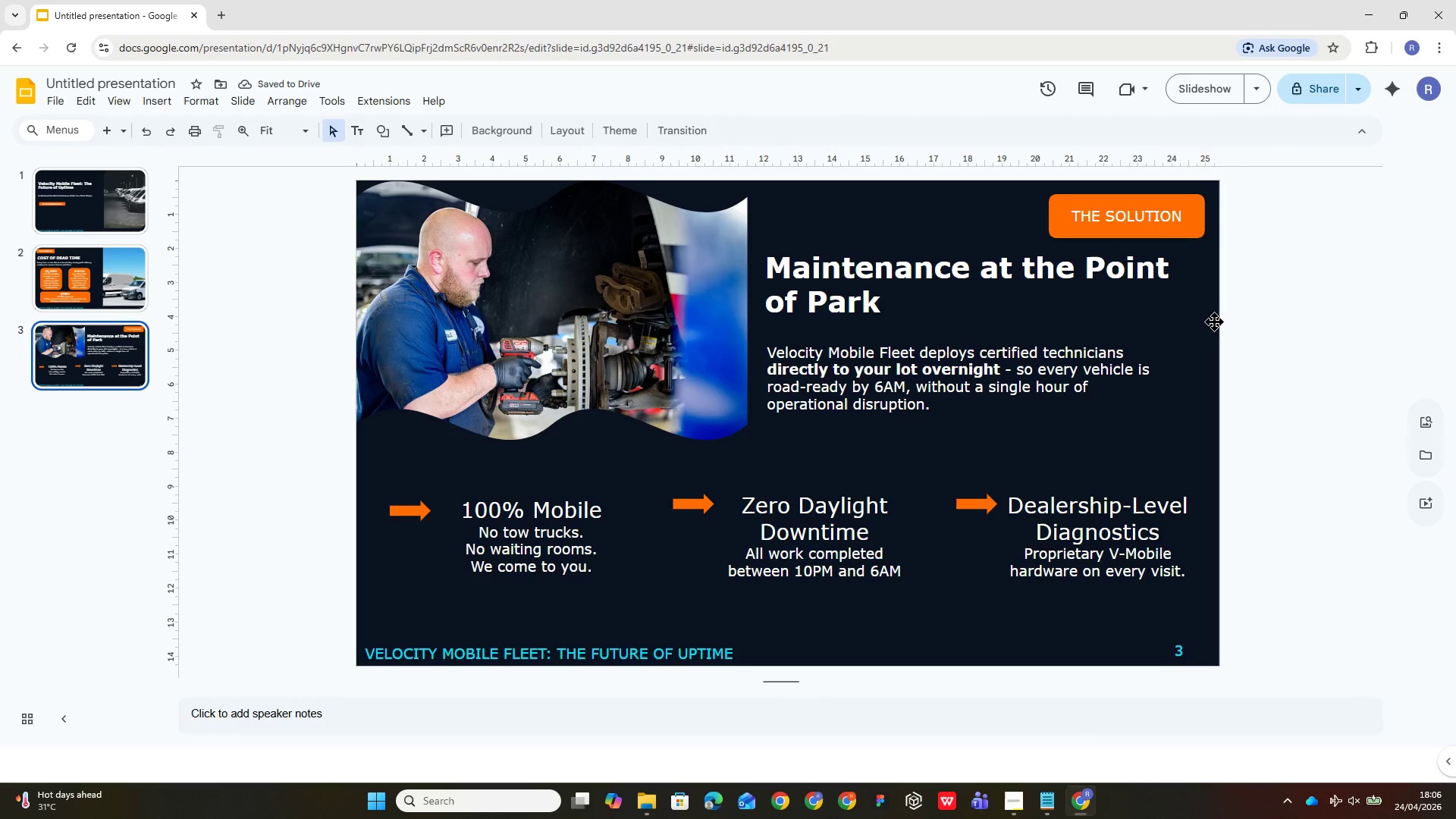 
left_click([1177, 230])
 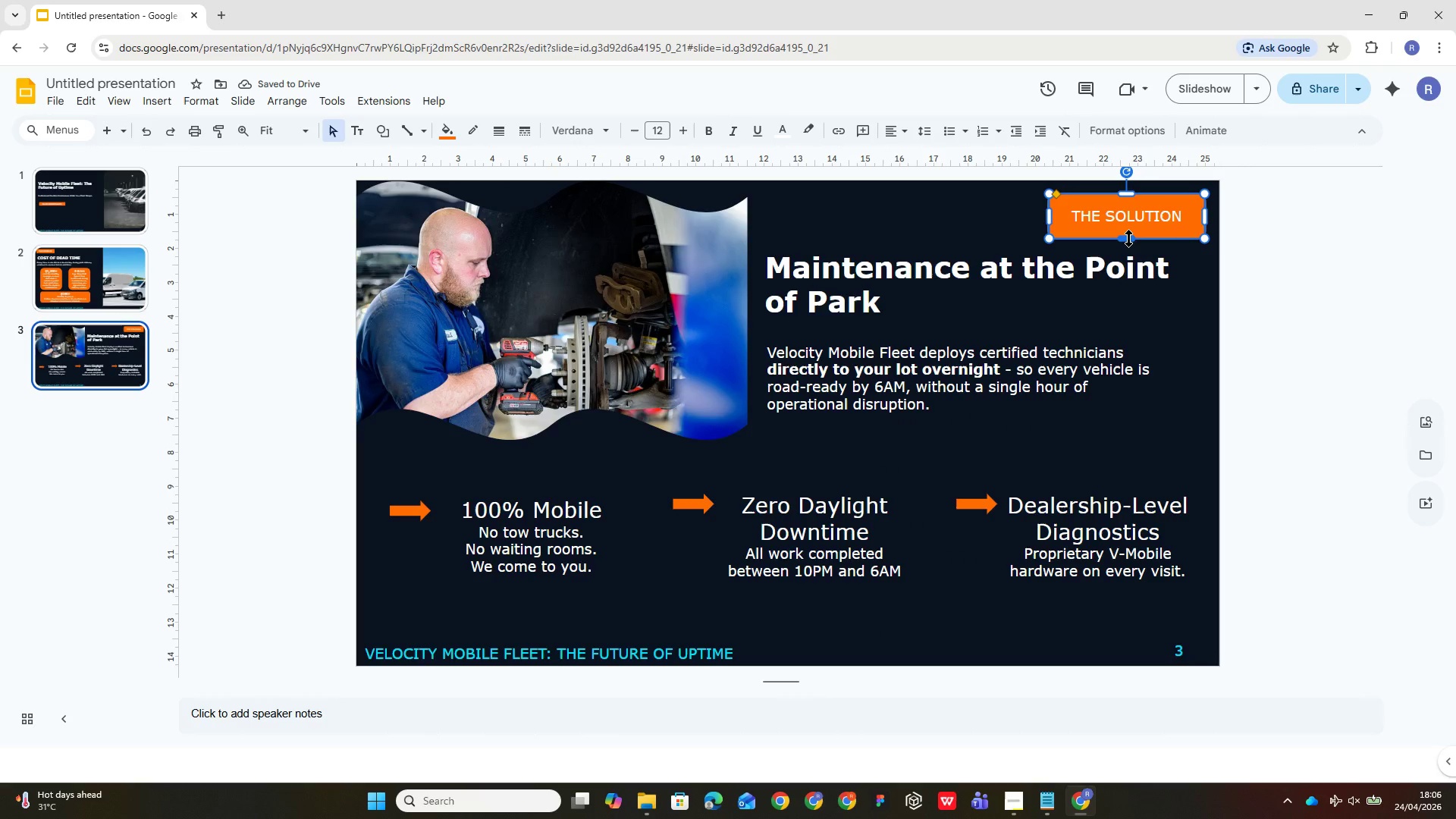 
left_click_drag(start_coordinate=[1128, 238], to_coordinate=[1126, 230])
 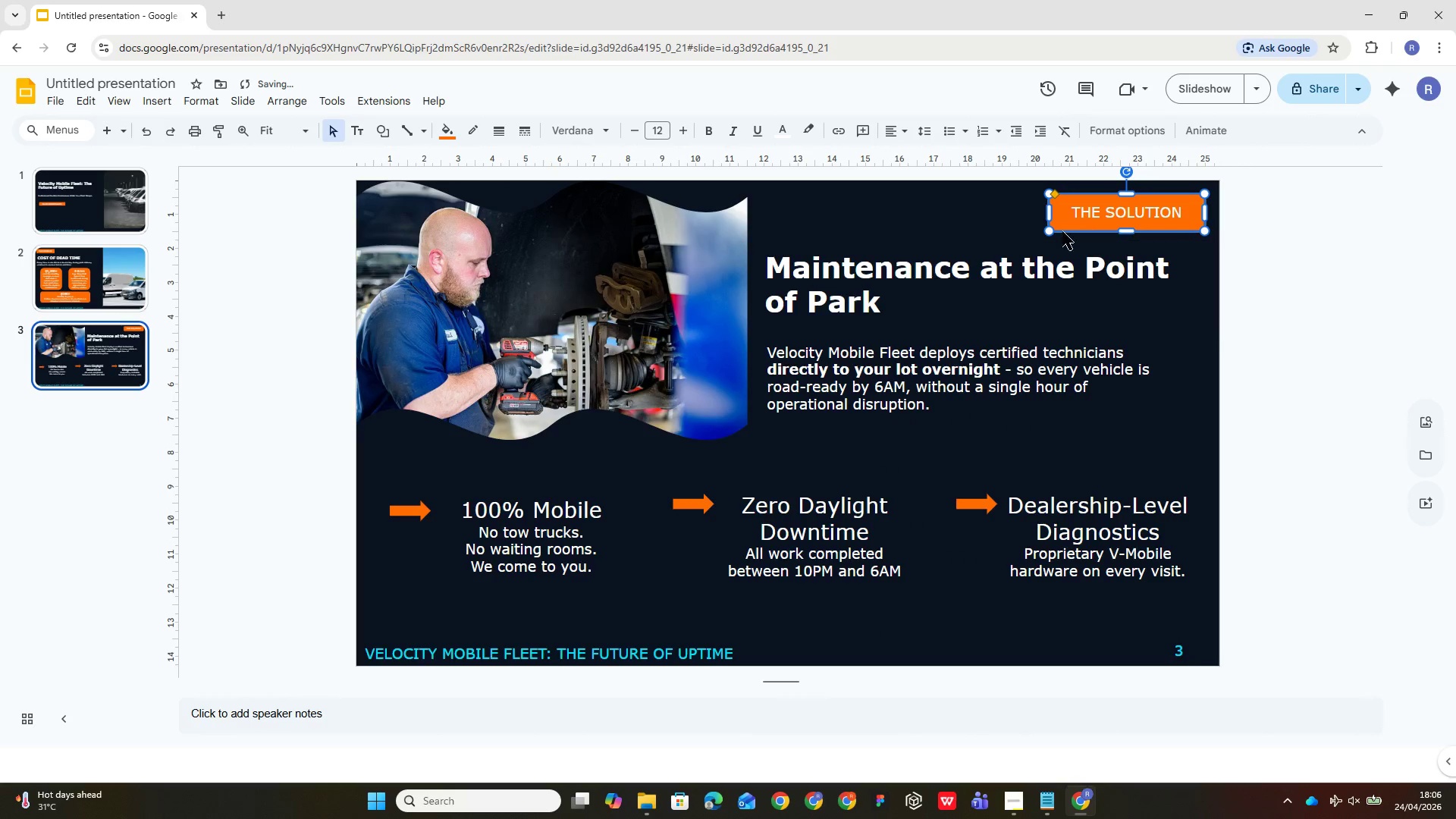 
left_click([1013, 212])
 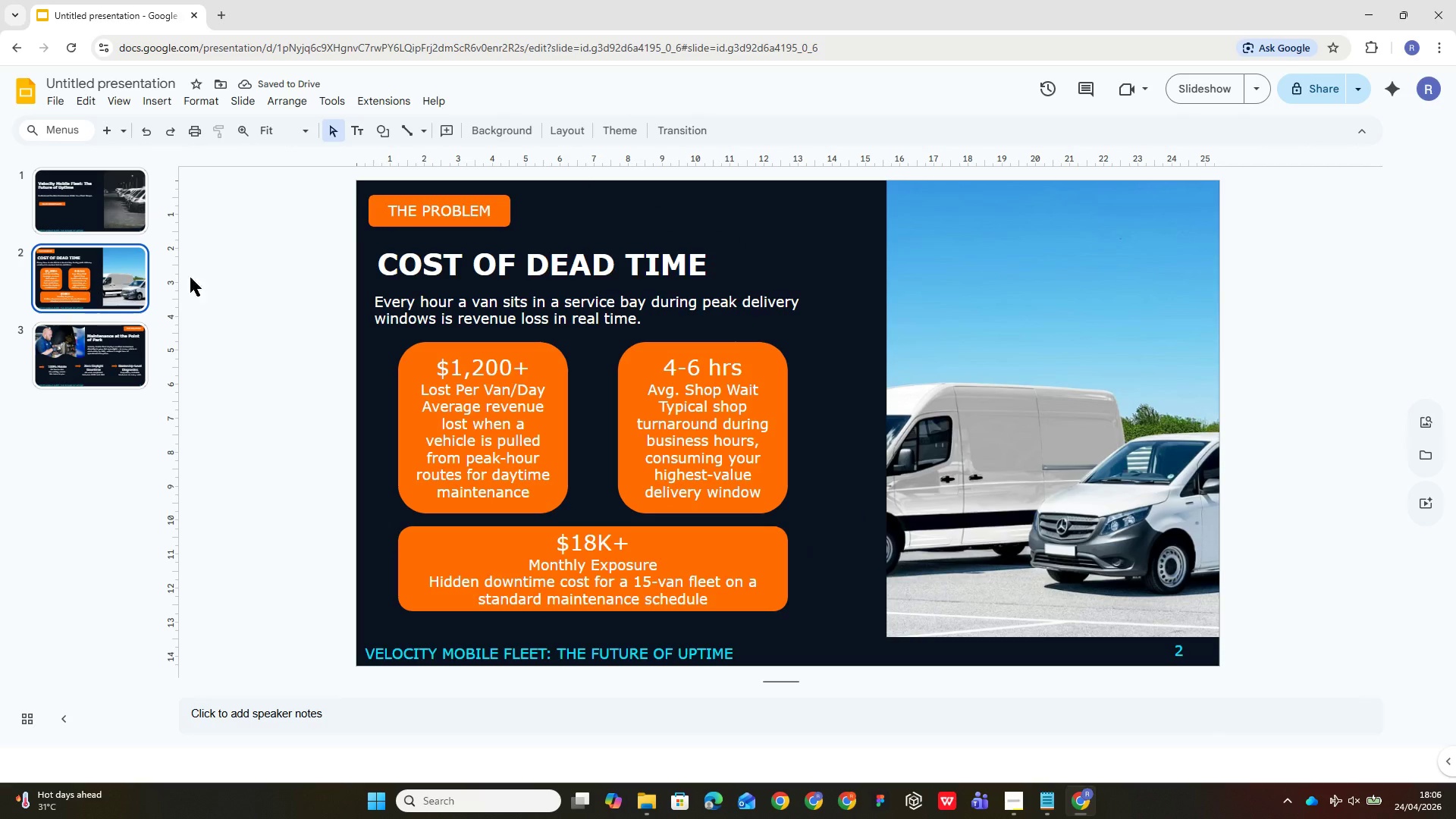 
left_click([469, 213])
 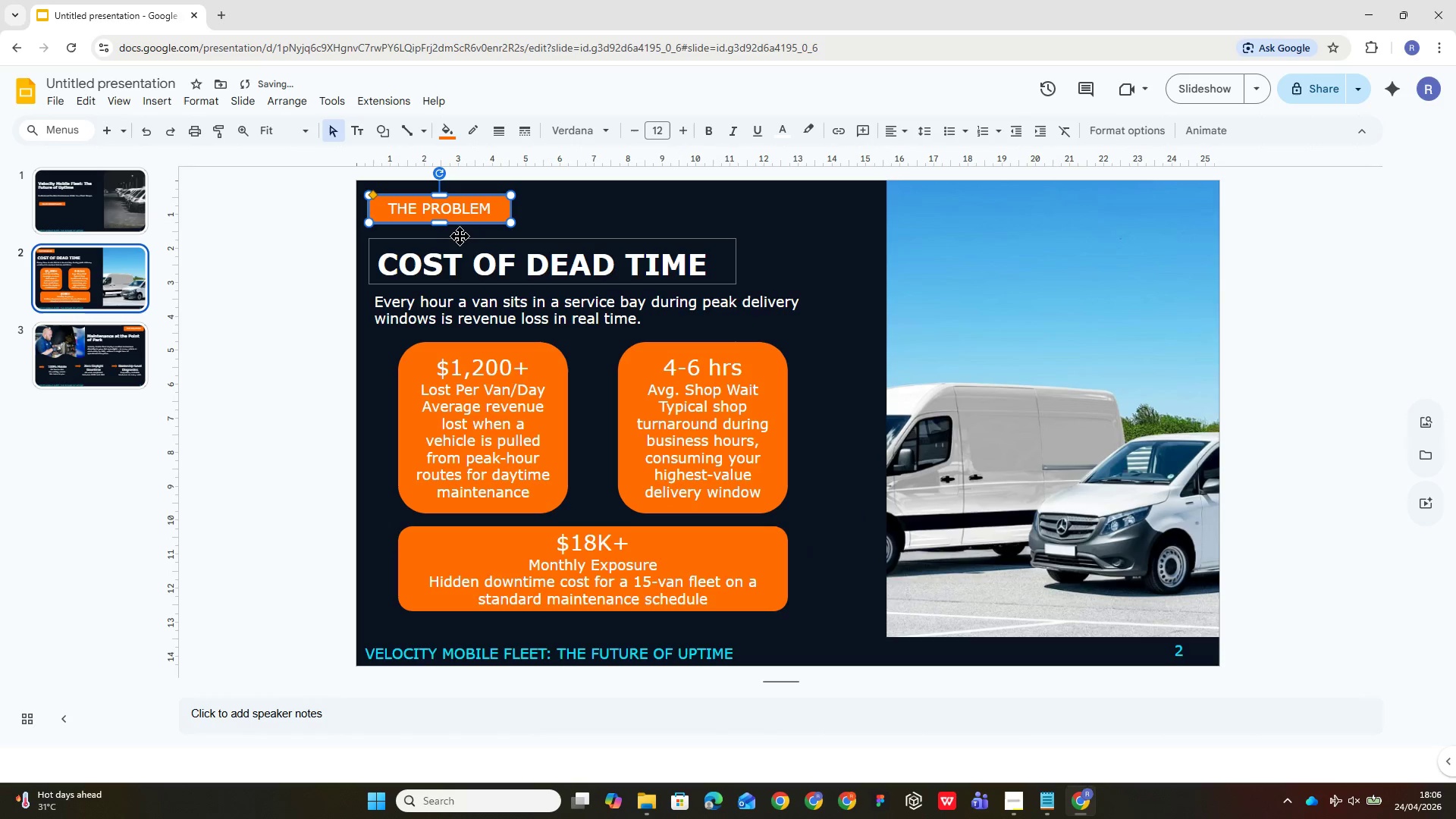 
left_click([573, 219])
 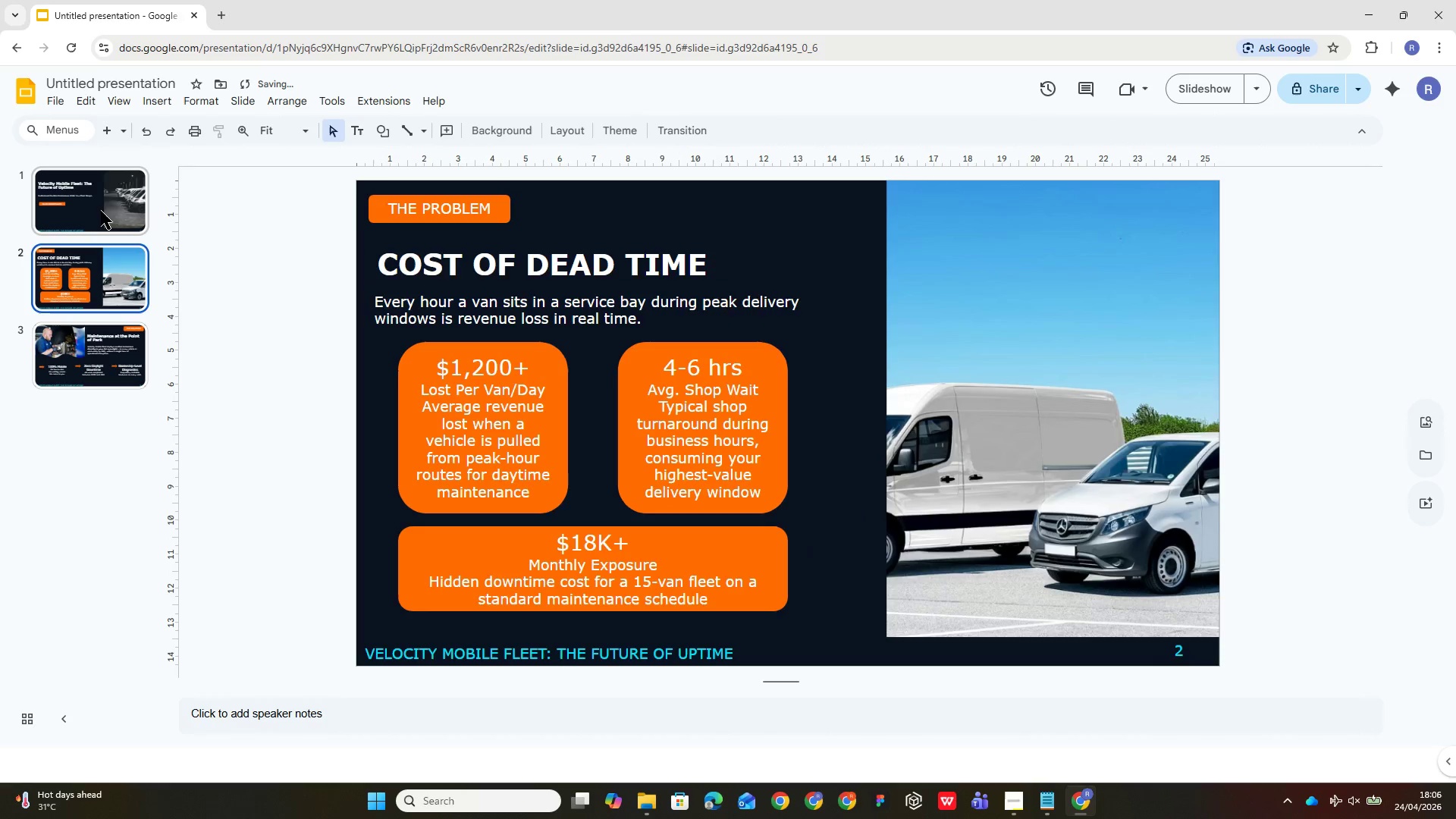 
left_click([99, 209])
 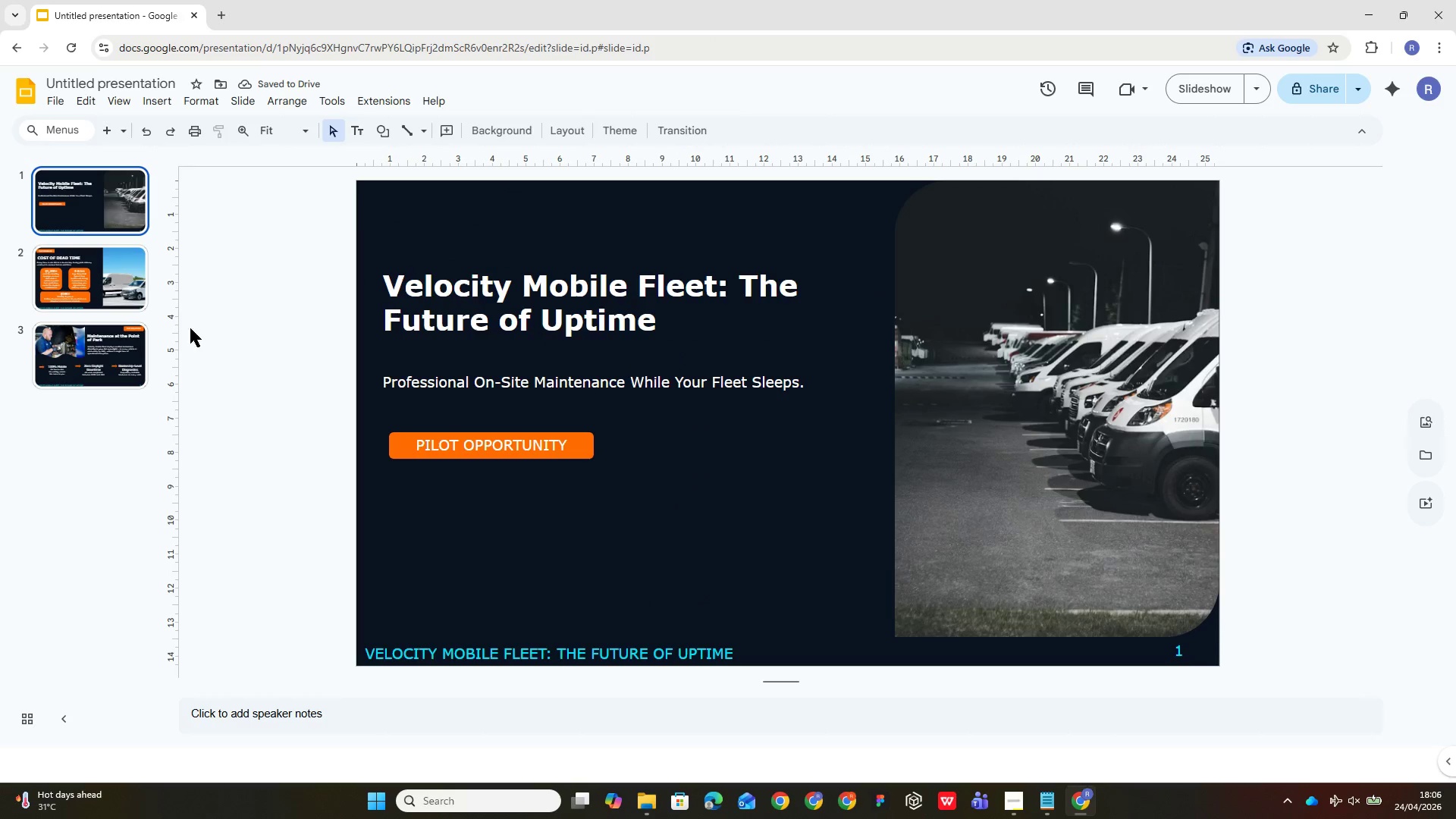 
left_click([127, 343])
 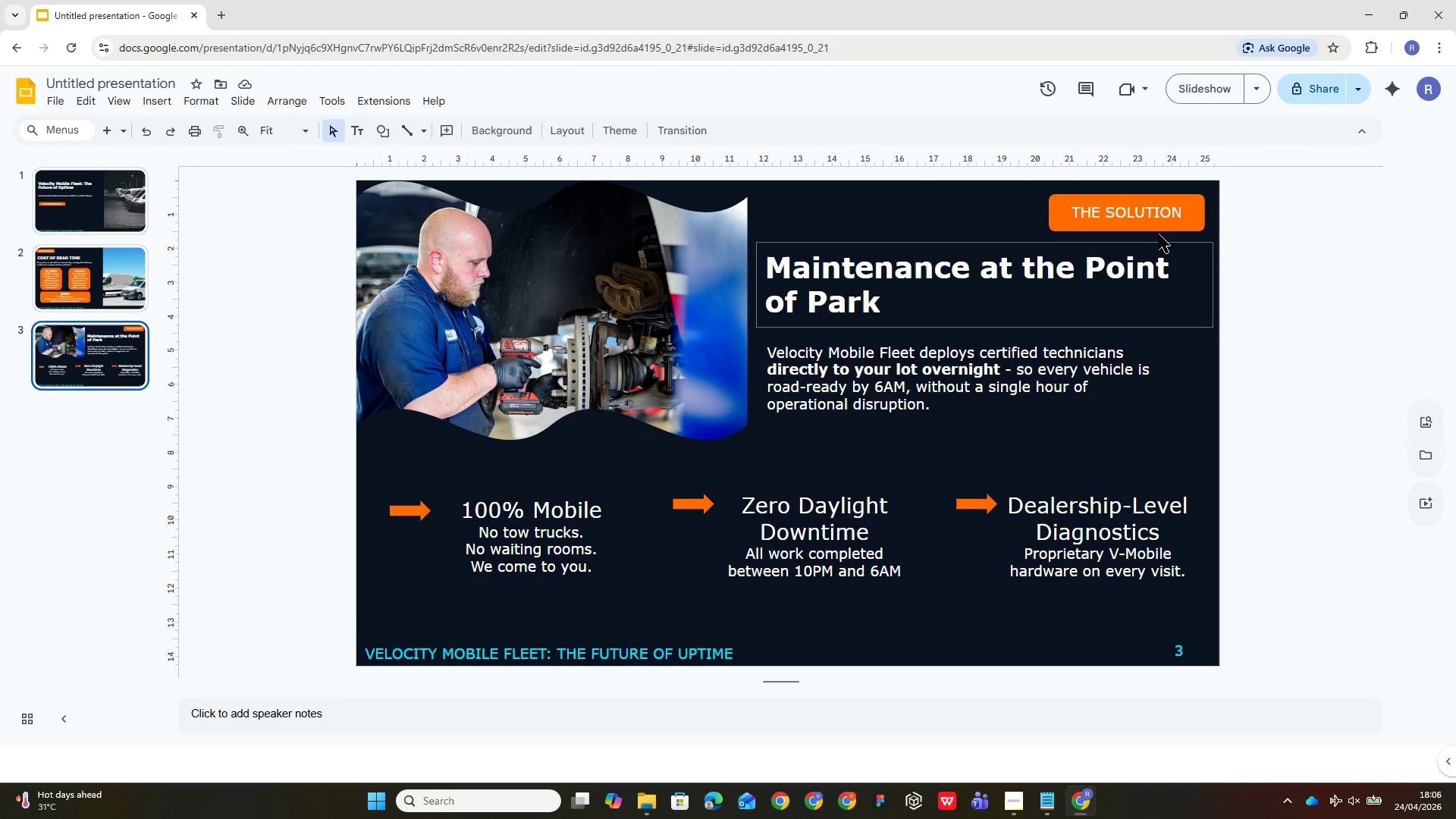 
left_click([1127, 211])
 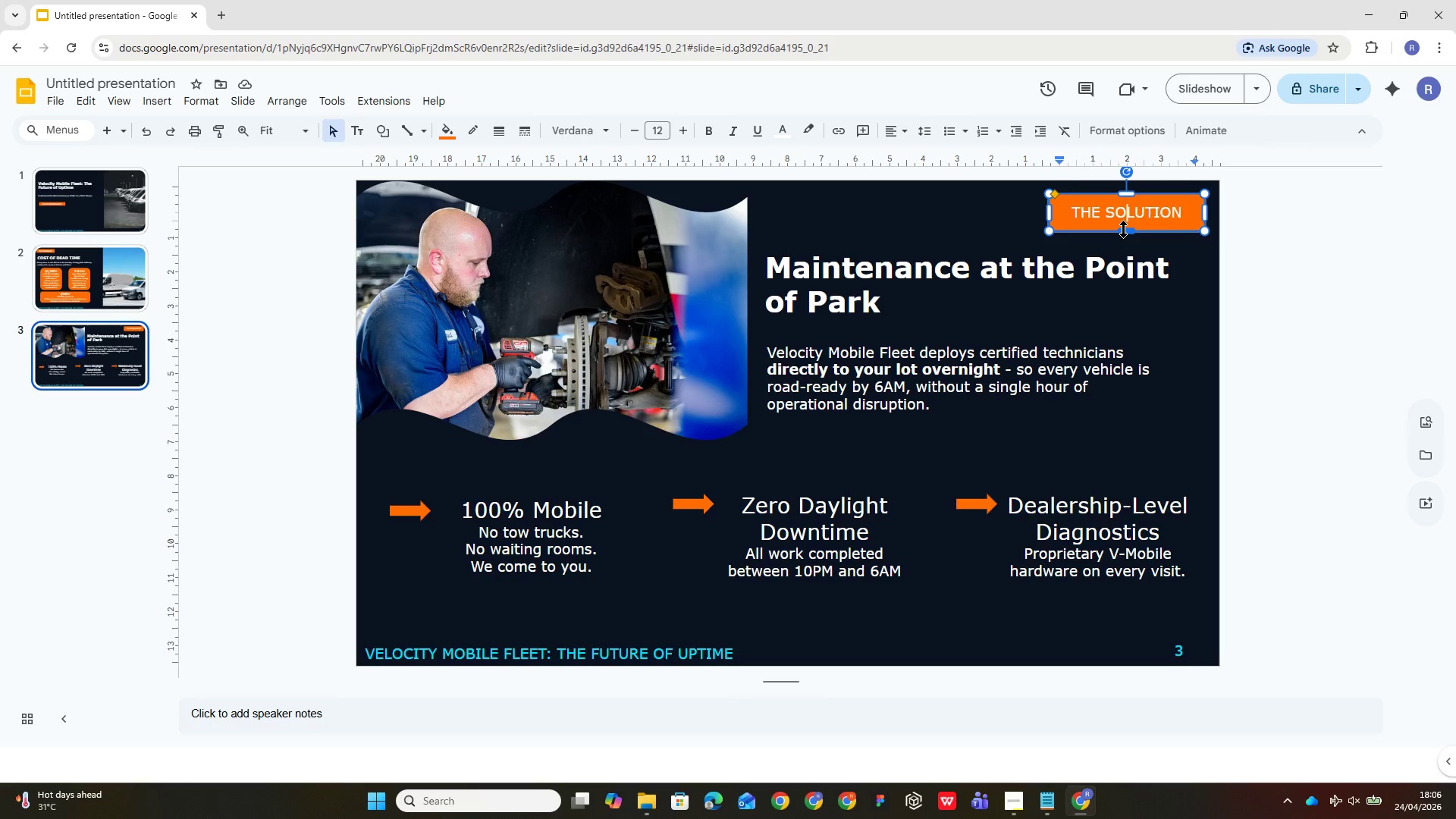 
left_click_drag(start_coordinate=[1123, 230], to_coordinate=[1125, 225])
 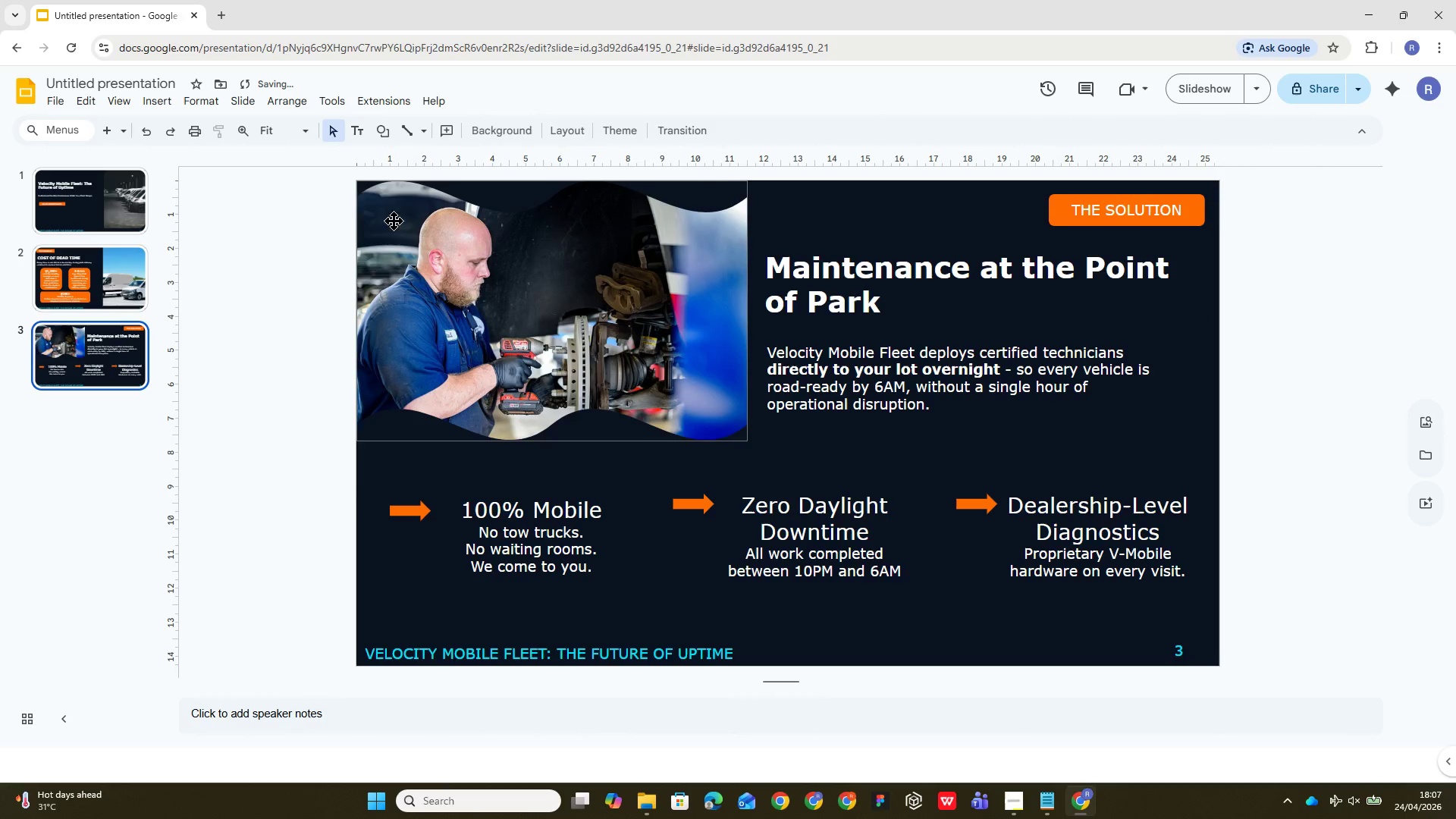 
left_click([89, 341])
 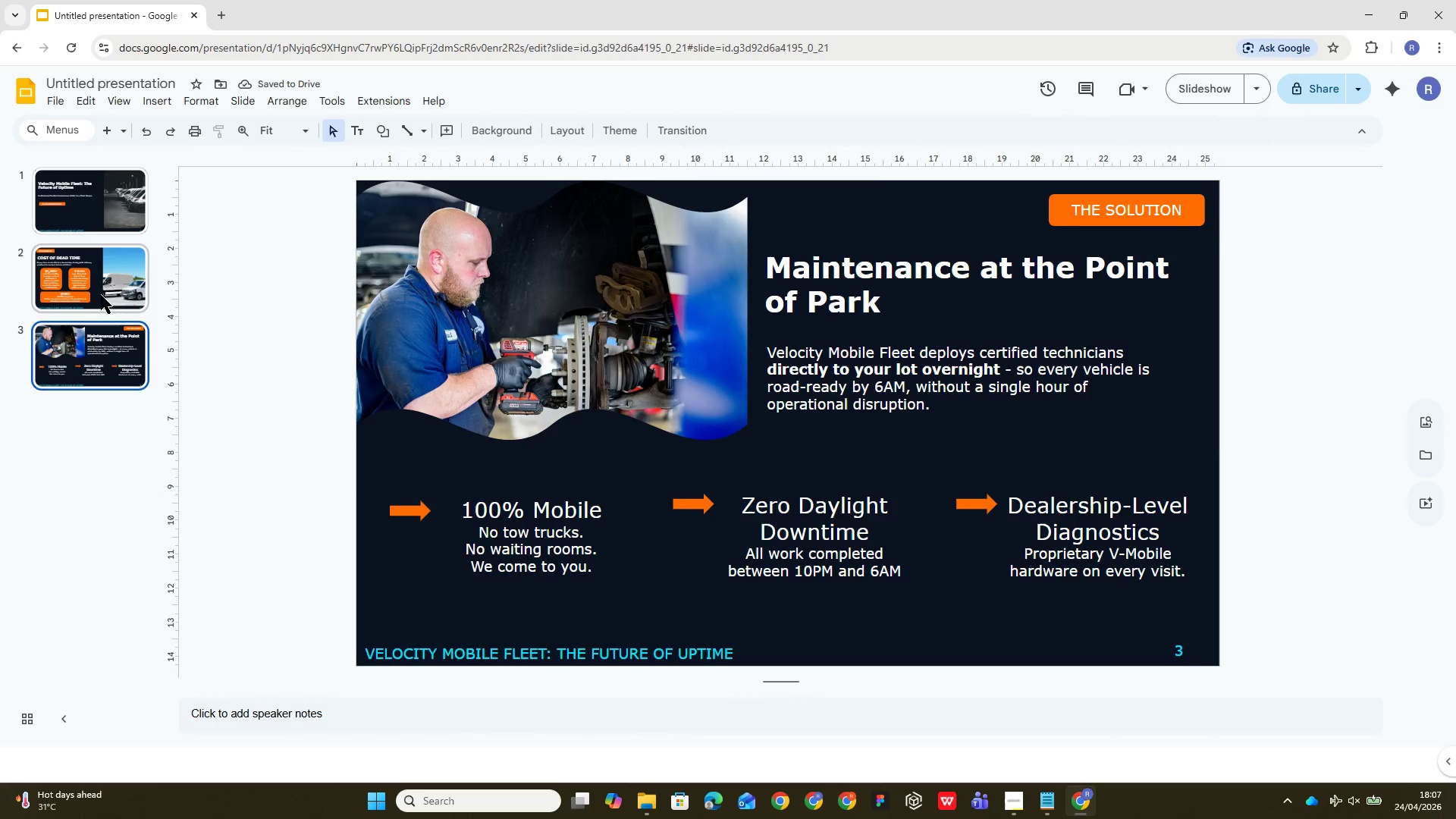 
left_click([102, 292])
 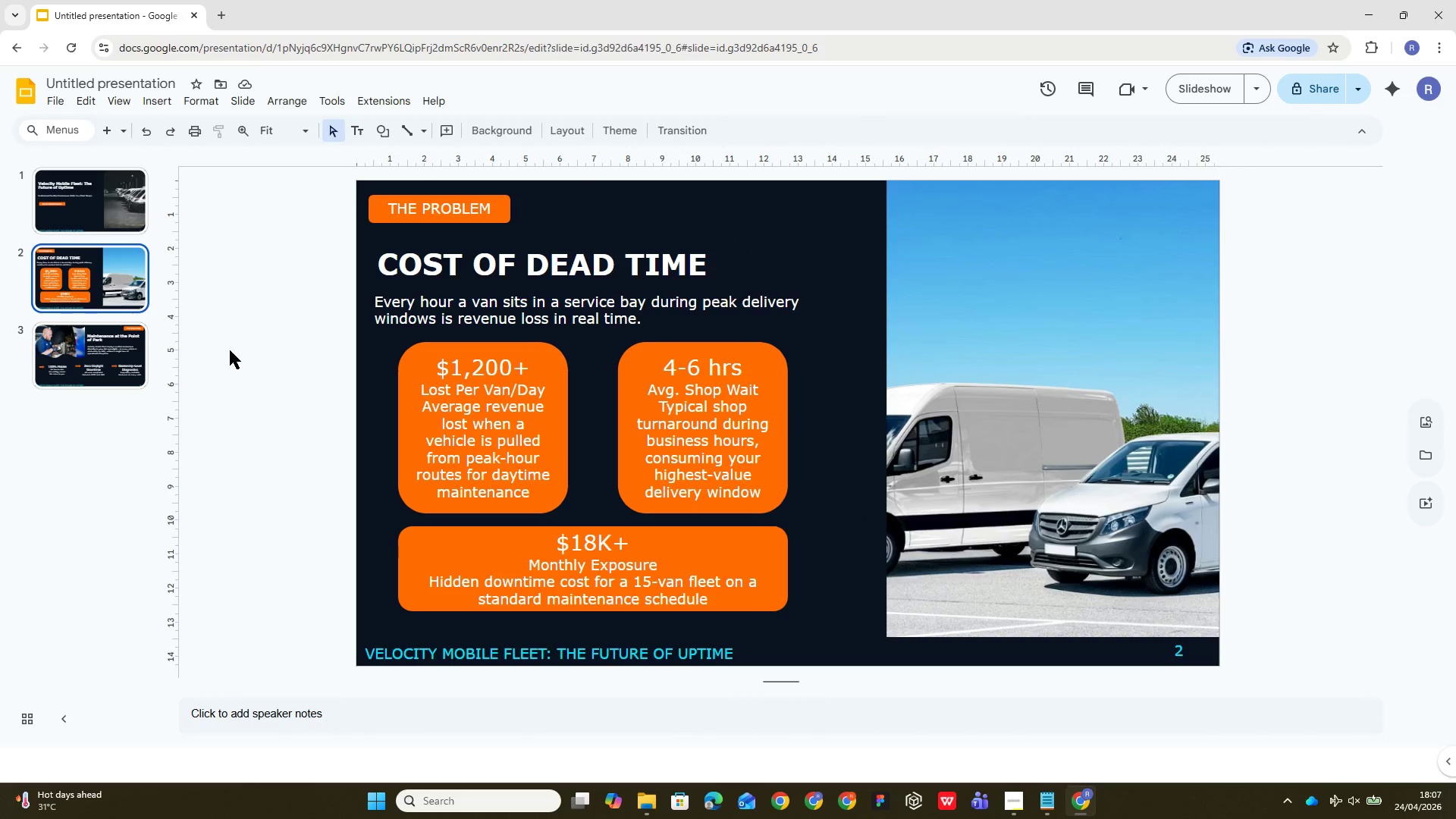 
left_click([91, 347])
 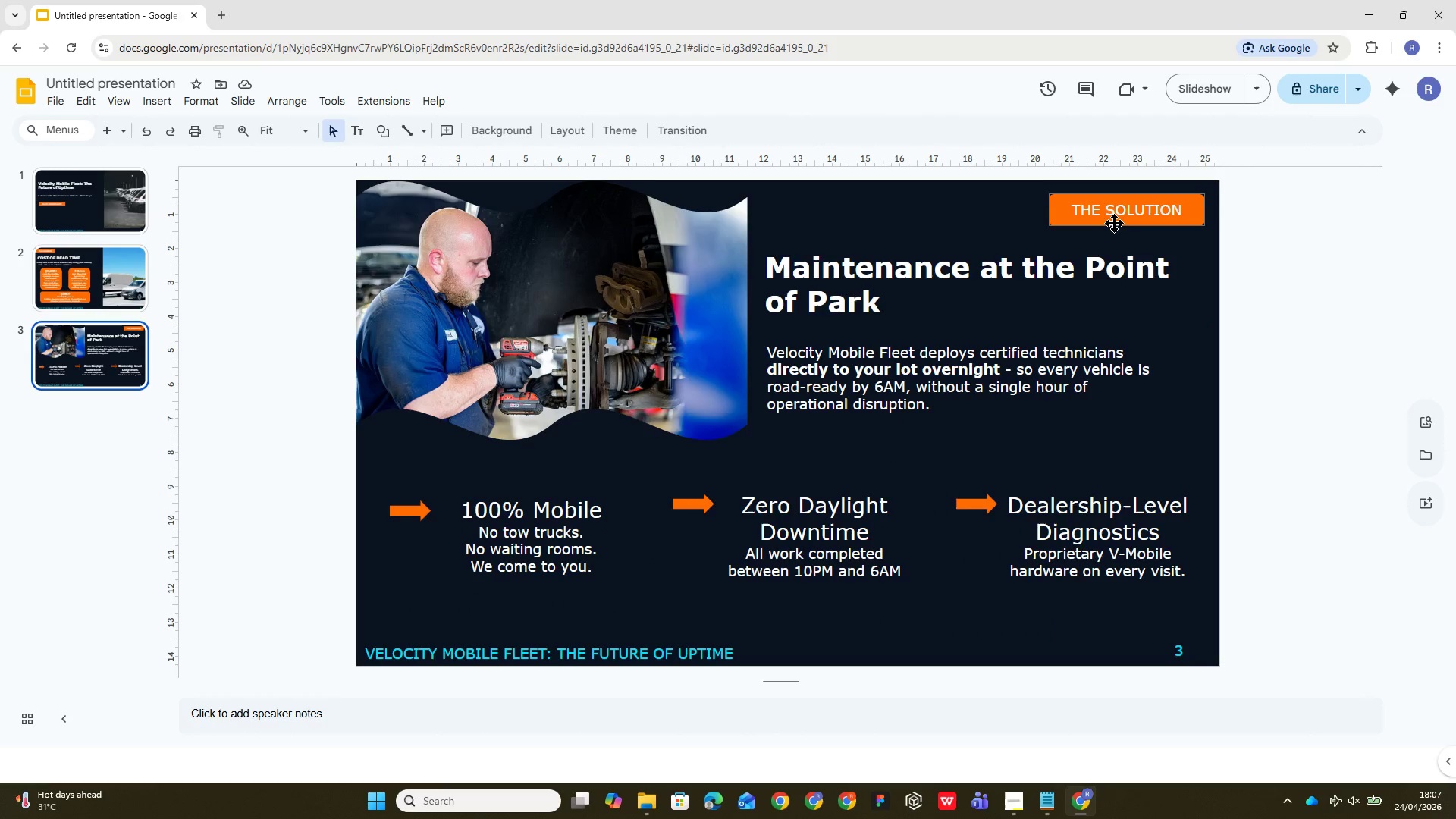 
left_click([1121, 211])
 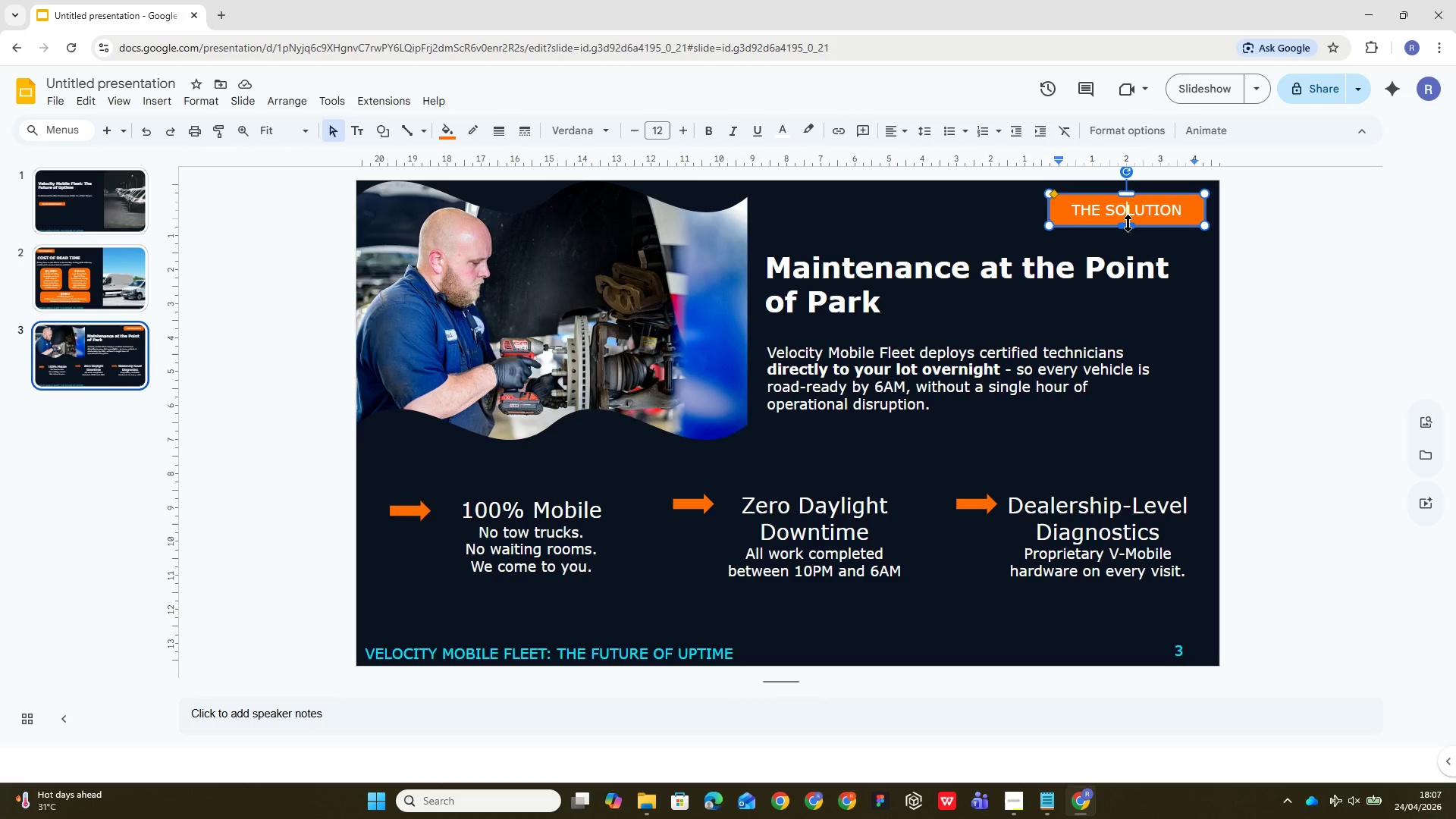 
left_click_drag(start_coordinate=[1128, 223], to_coordinate=[1128, 219])
 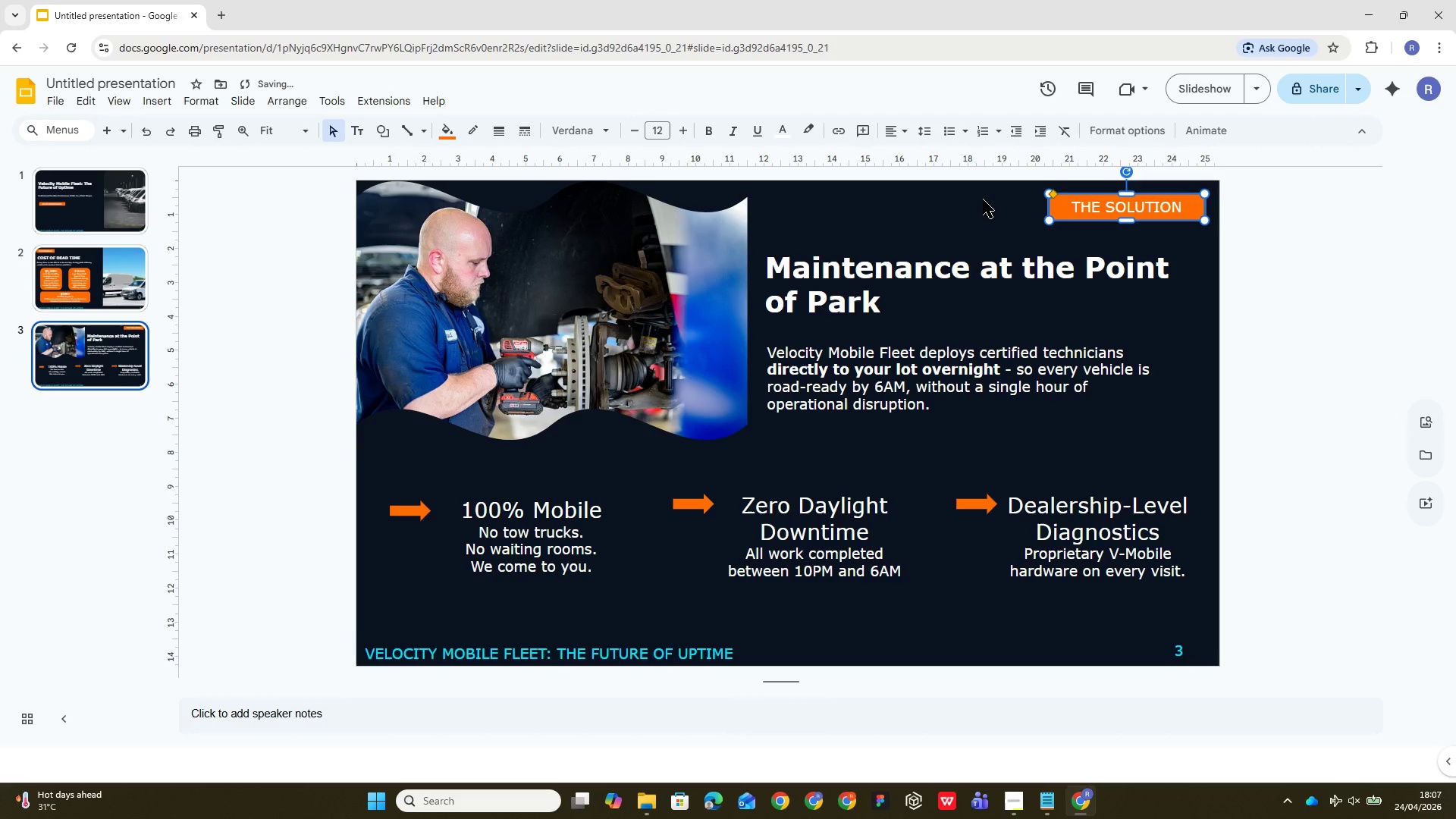 
left_click([983, 199])
 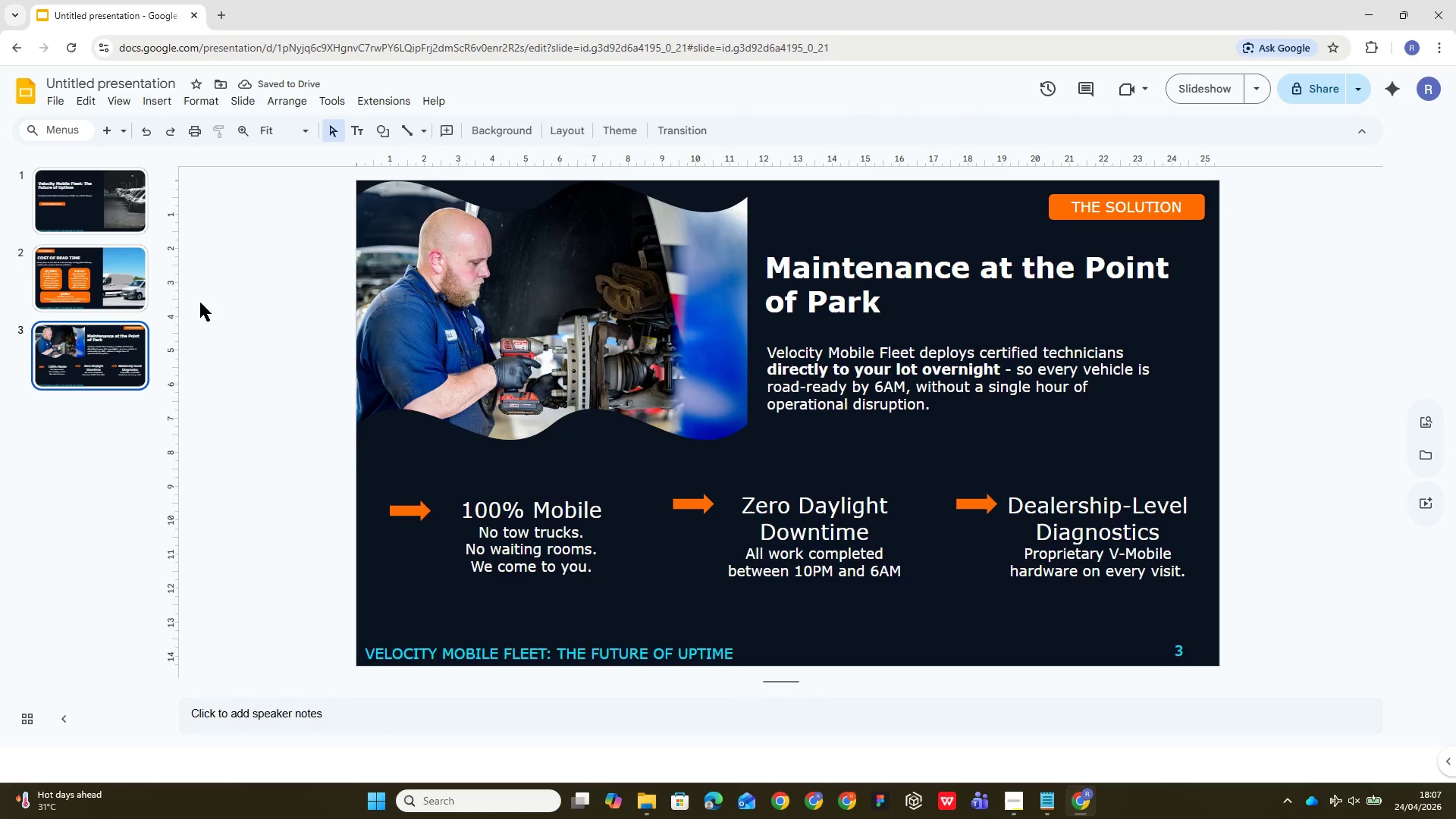 
left_click([80, 290])
 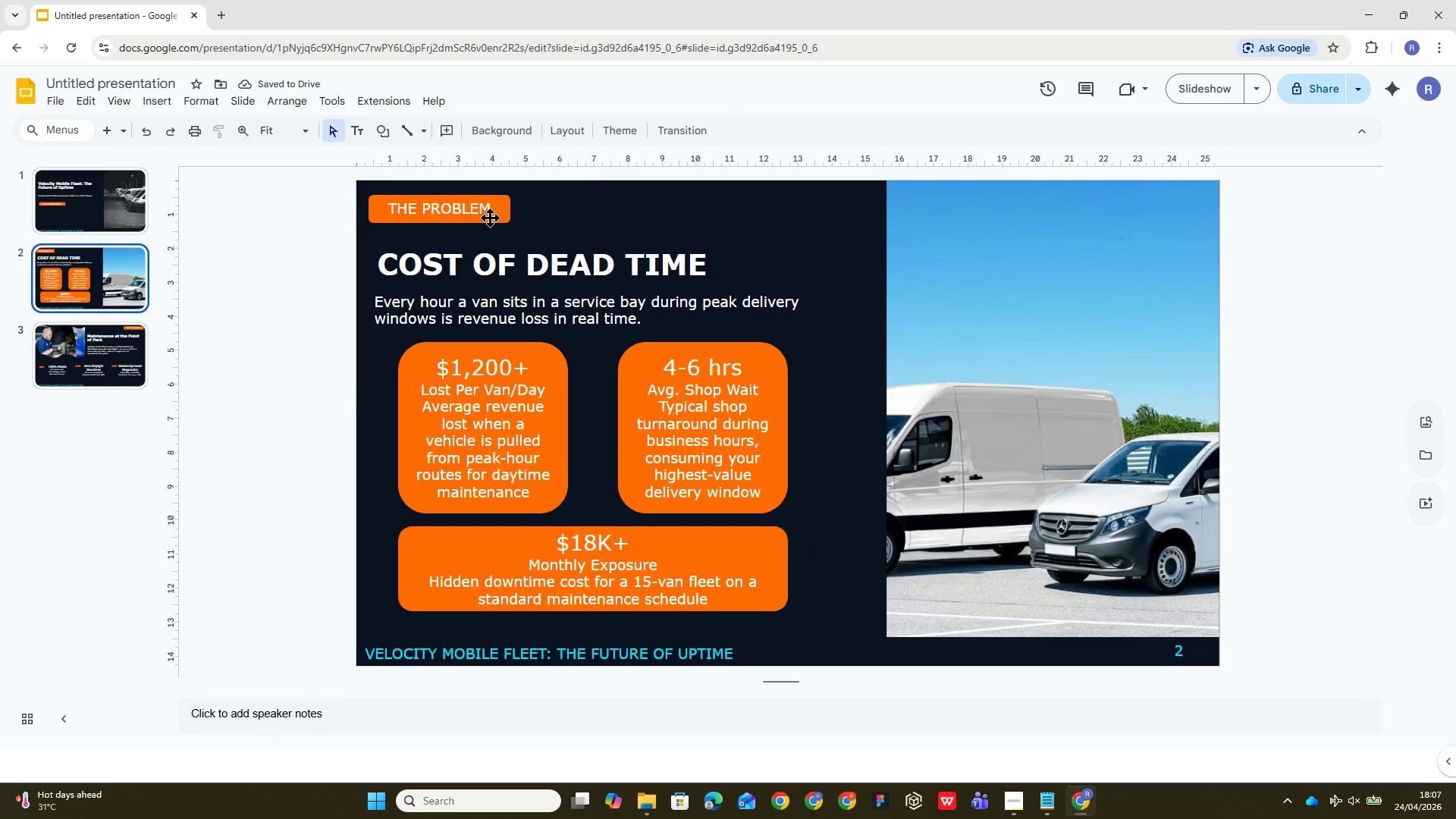 
left_click([491, 214])
 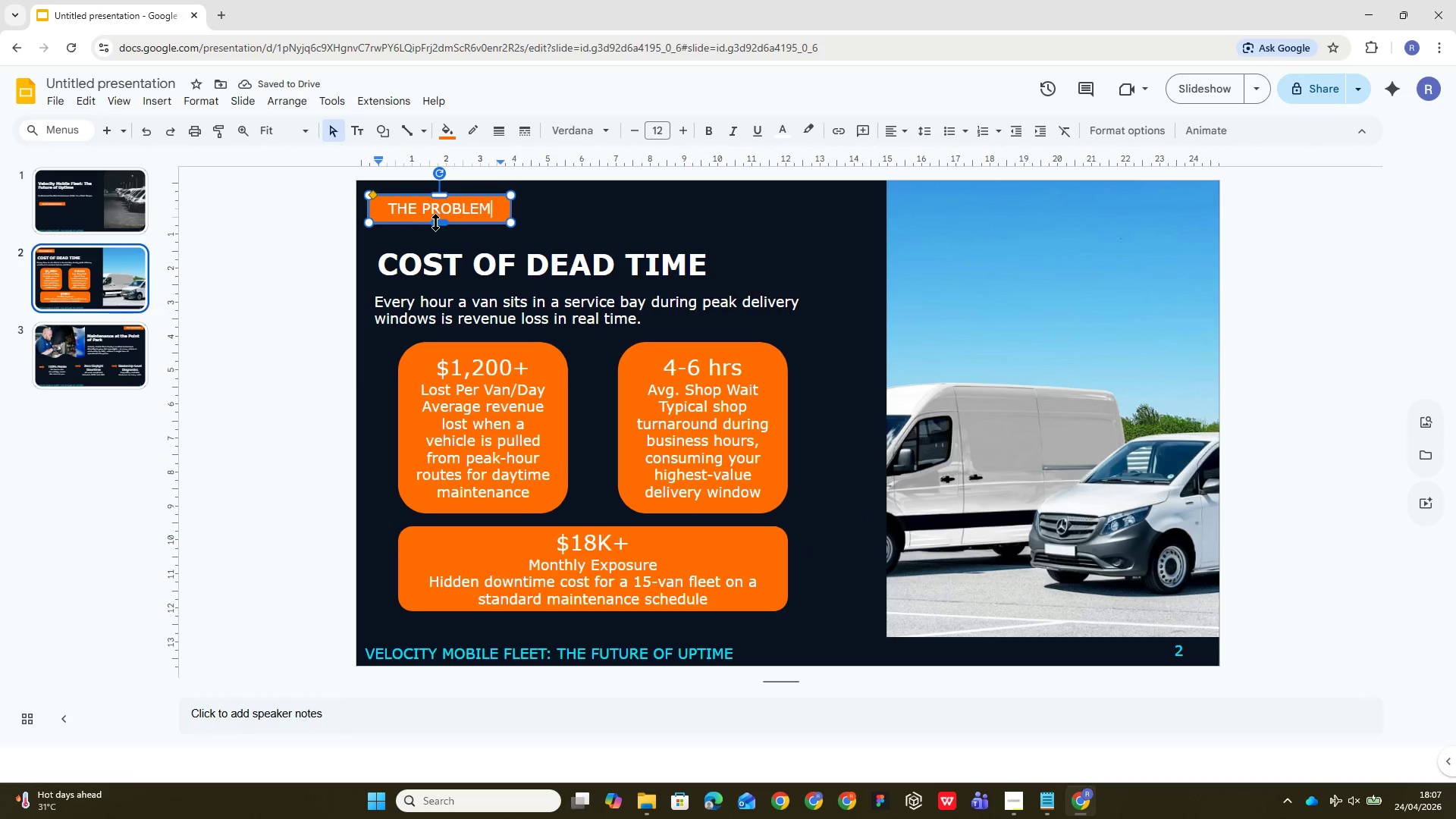 
left_click_drag(start_coordinate=[437, 222], to_coordinate=[440, 218])
 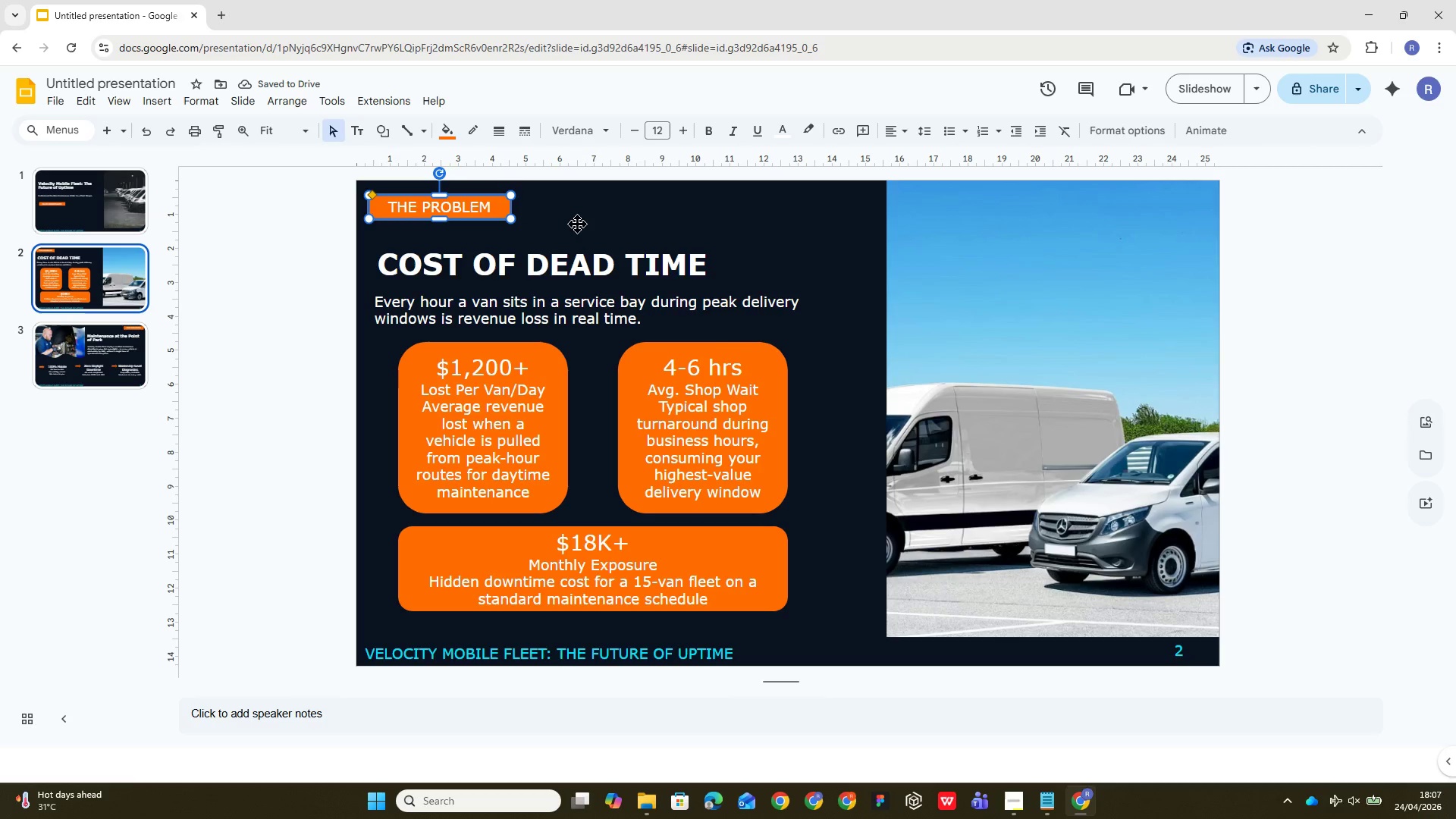 
left_click([61, 202])
 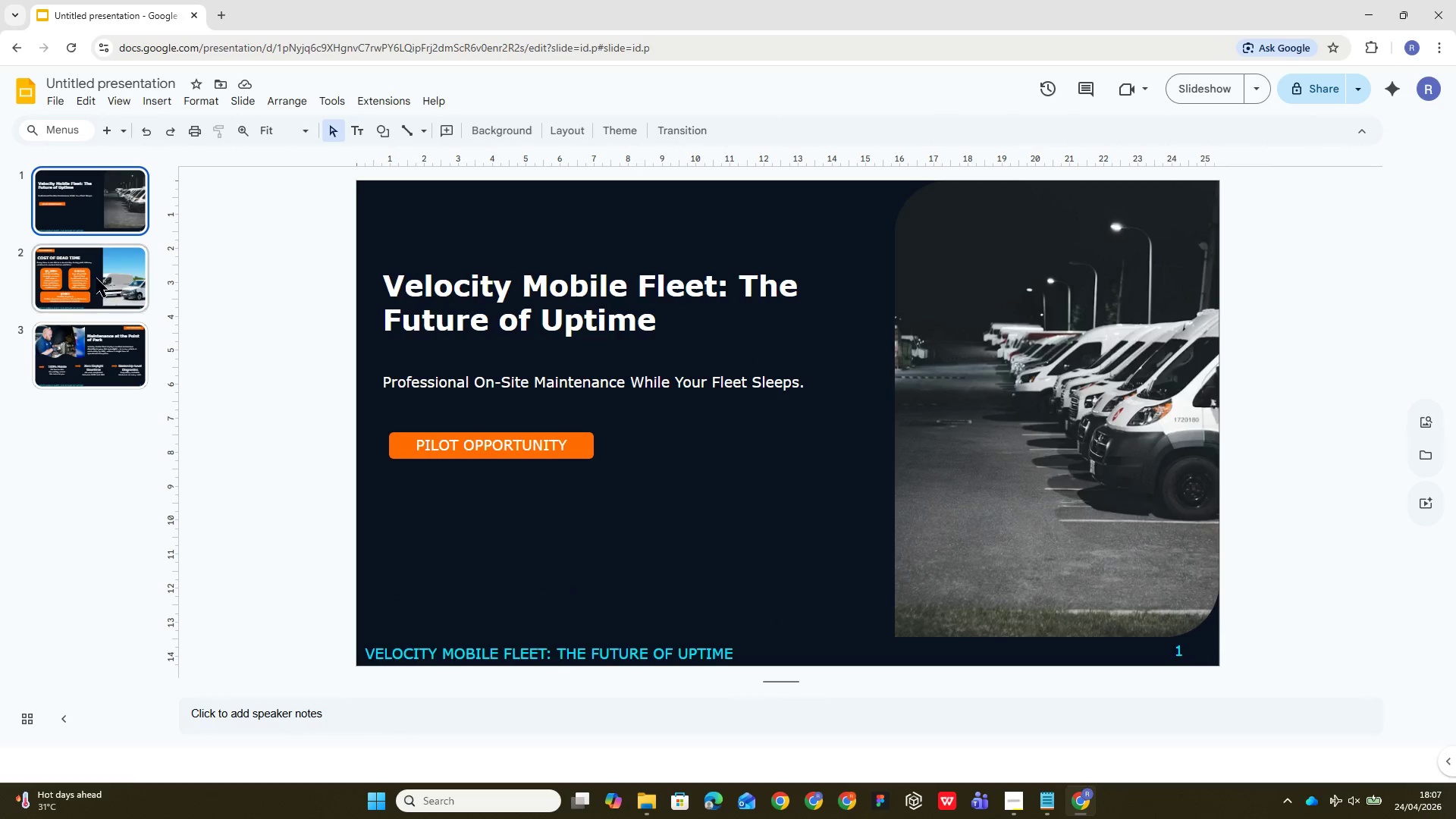 
wait(7.19)
 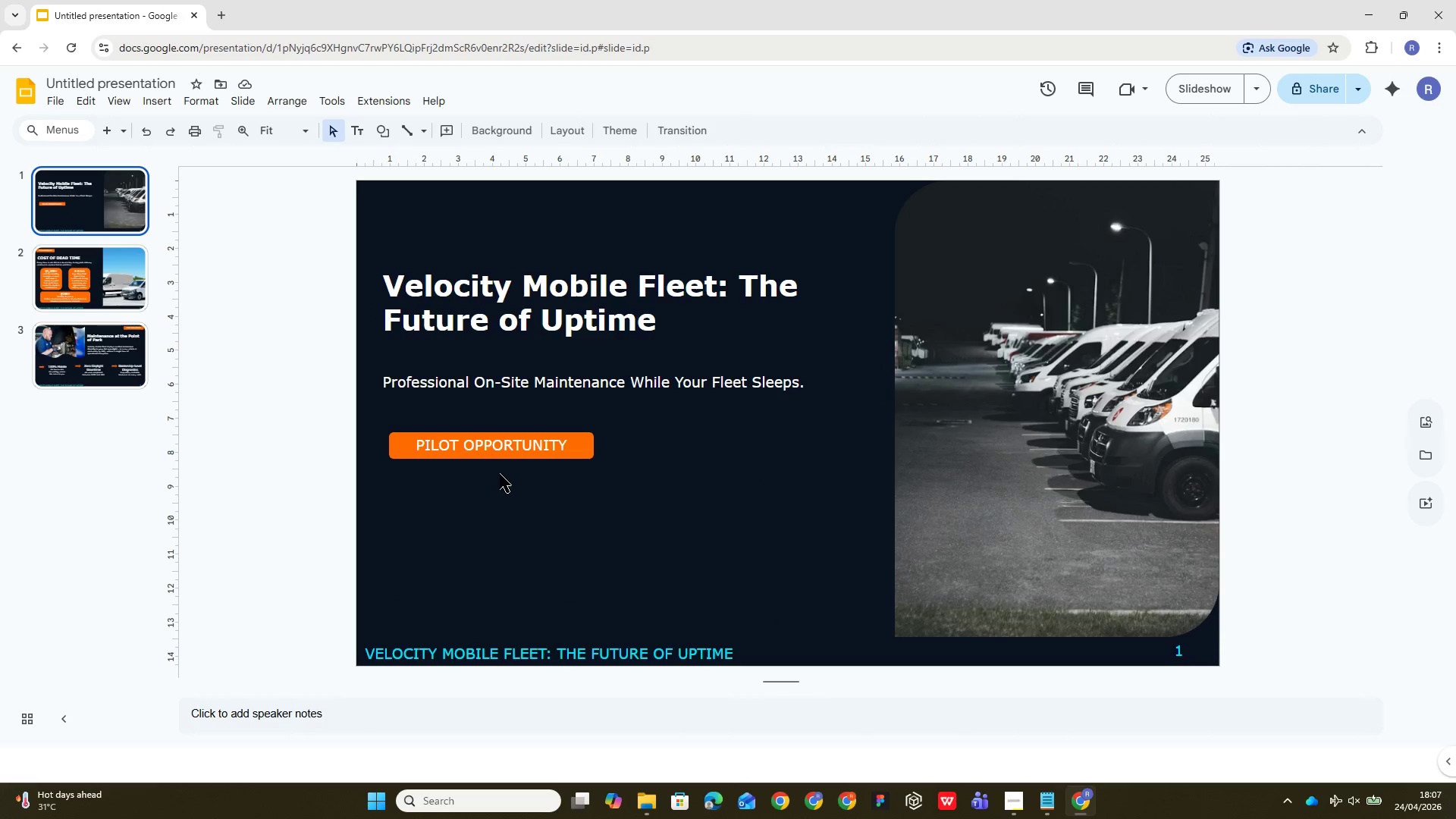 
left_click([124, 329])
 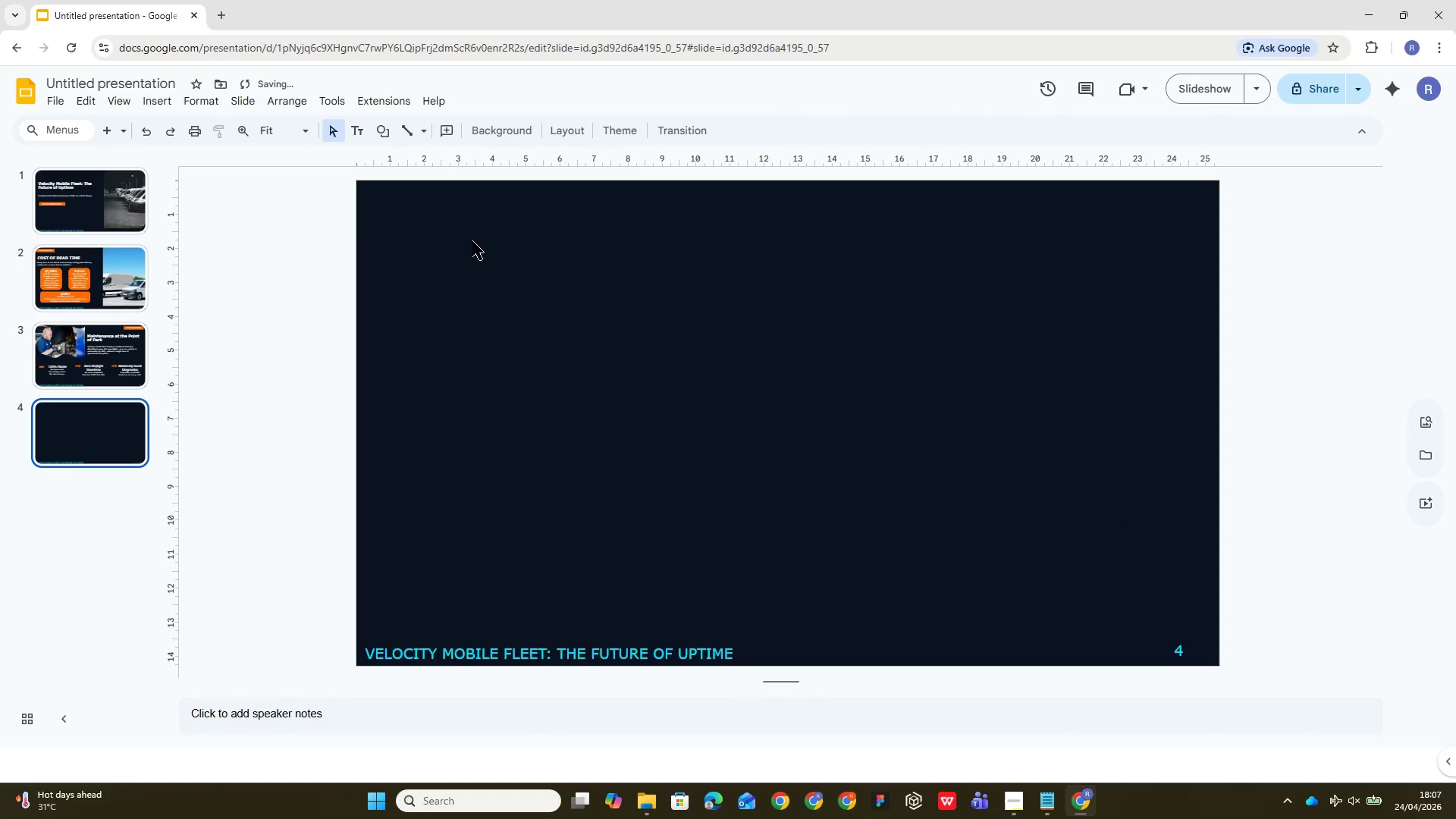 
wait(6.3)
 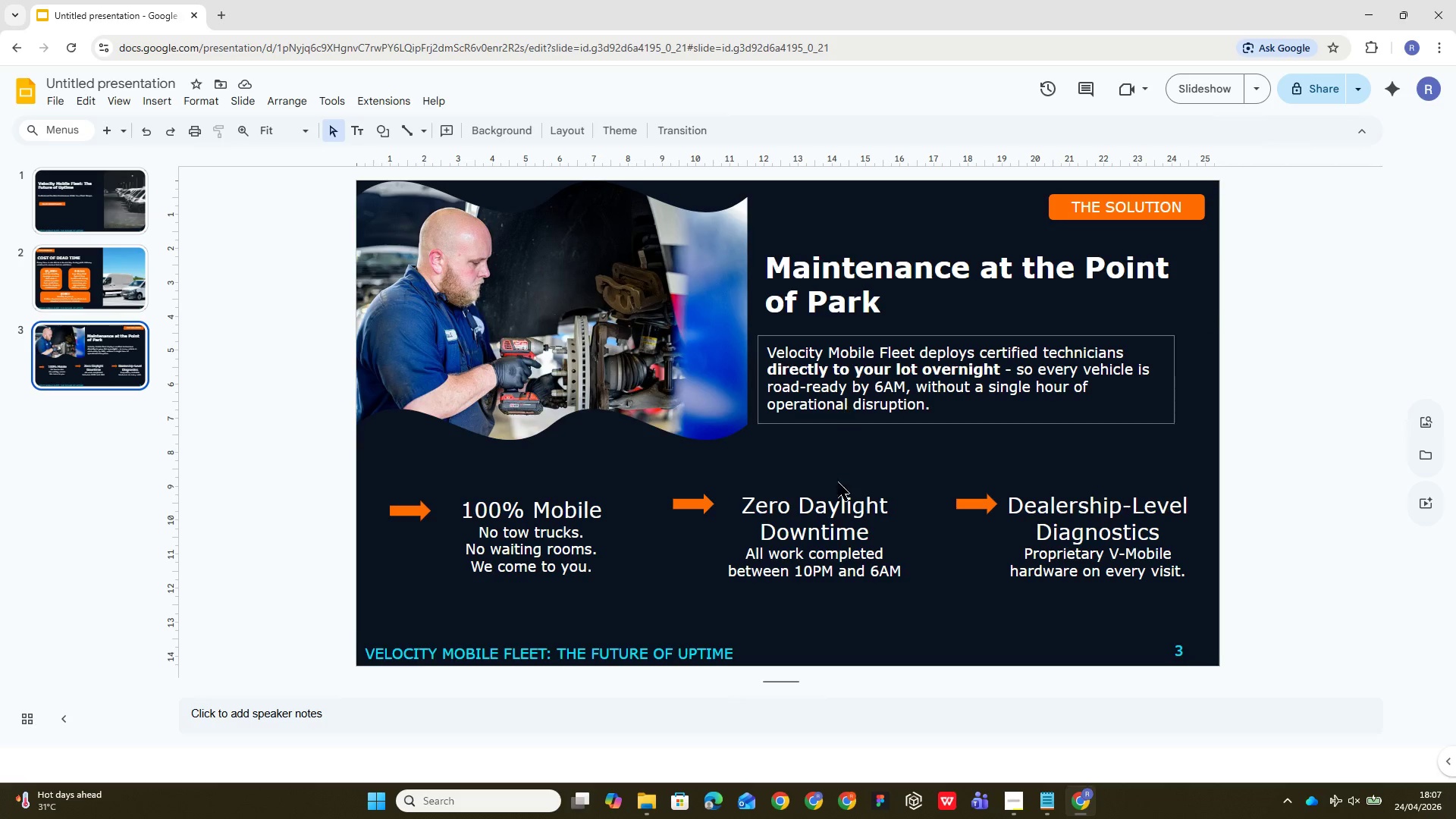 
left_click([133, 340])
 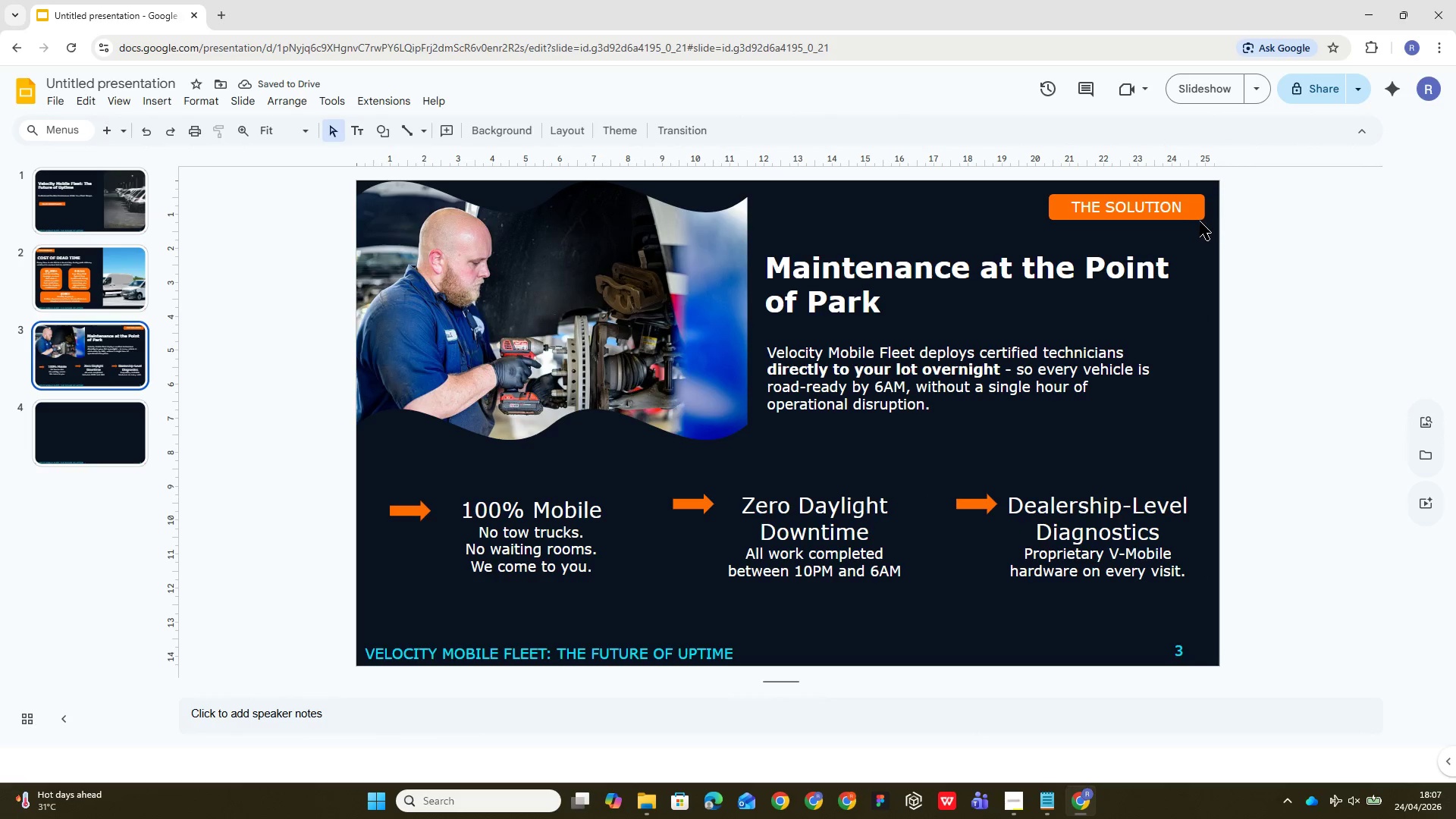 
left_click([1197, 217])
 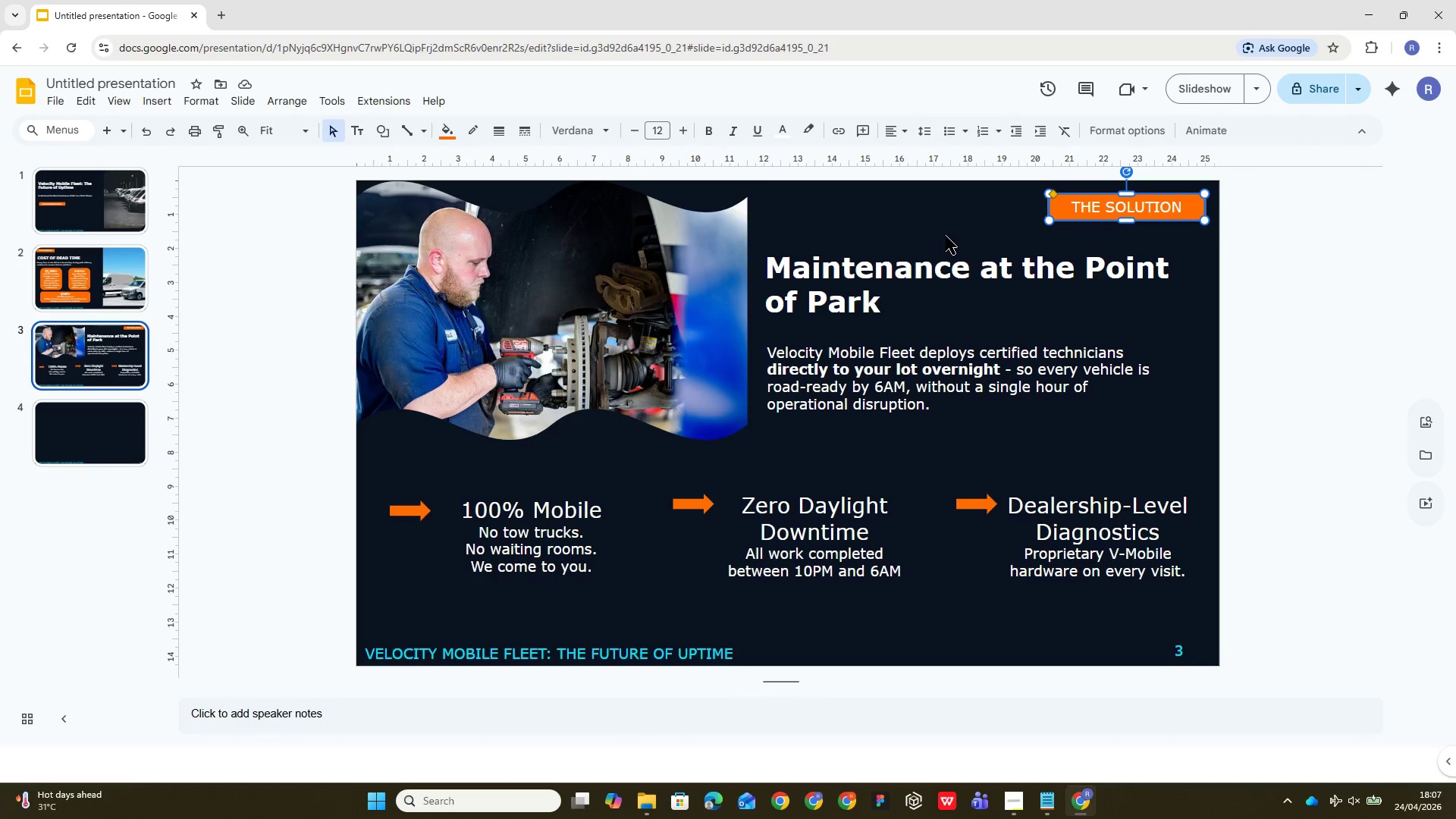 
key(Control+D)
 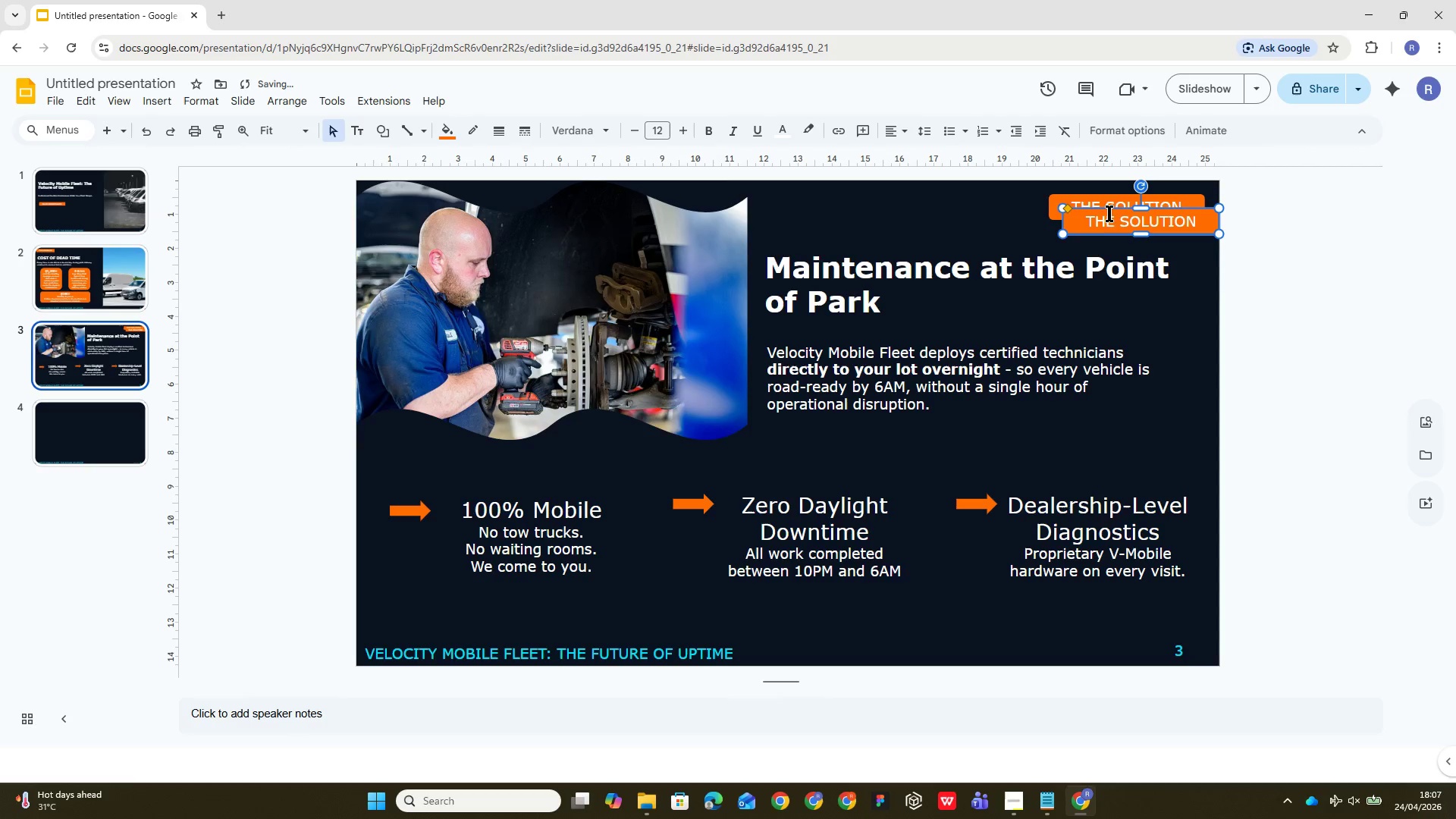 
left_click_drag(start_coordinate=[1110, 209], to_coordinate=[80, 425])
 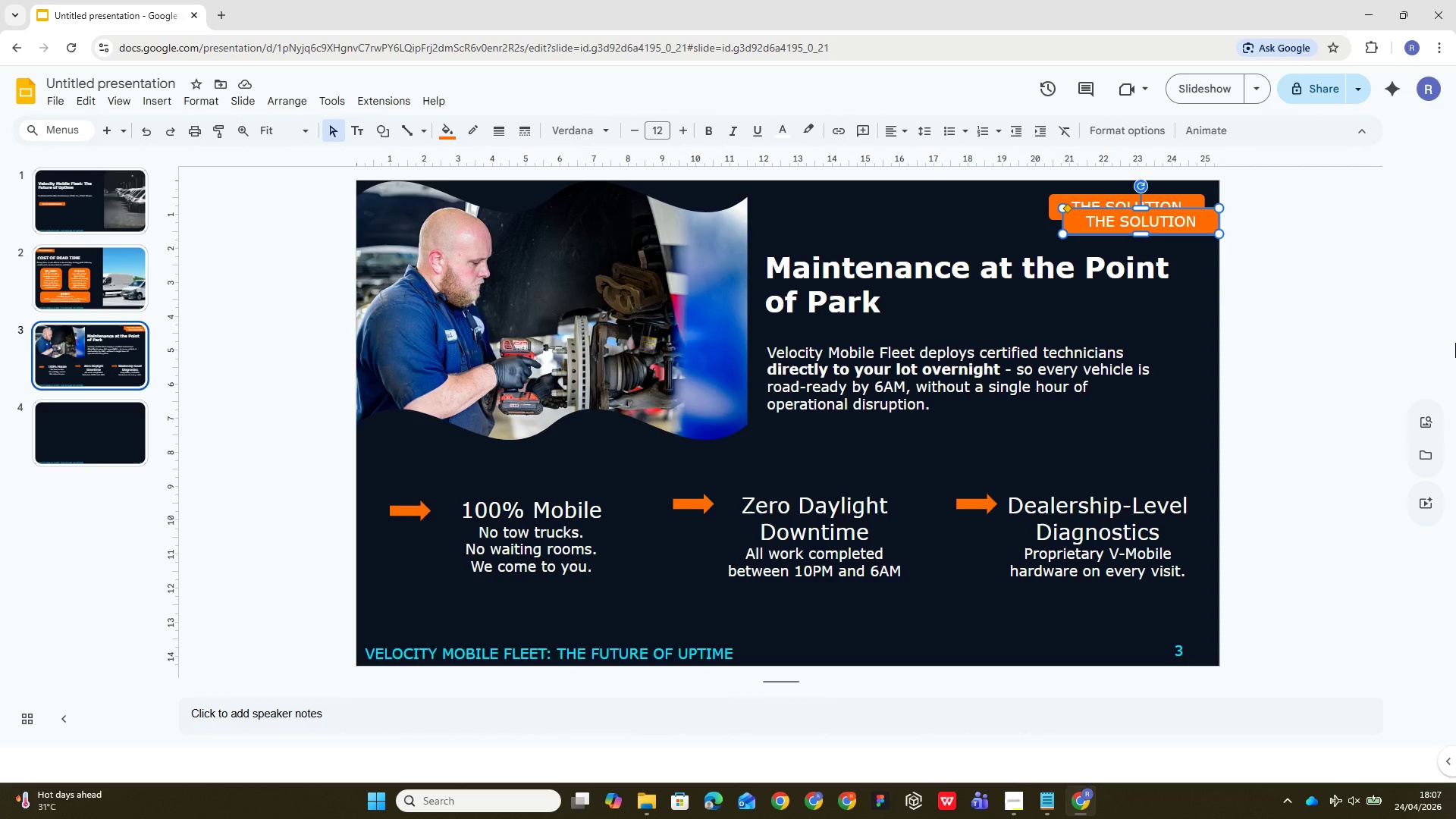 
key(Delete)
 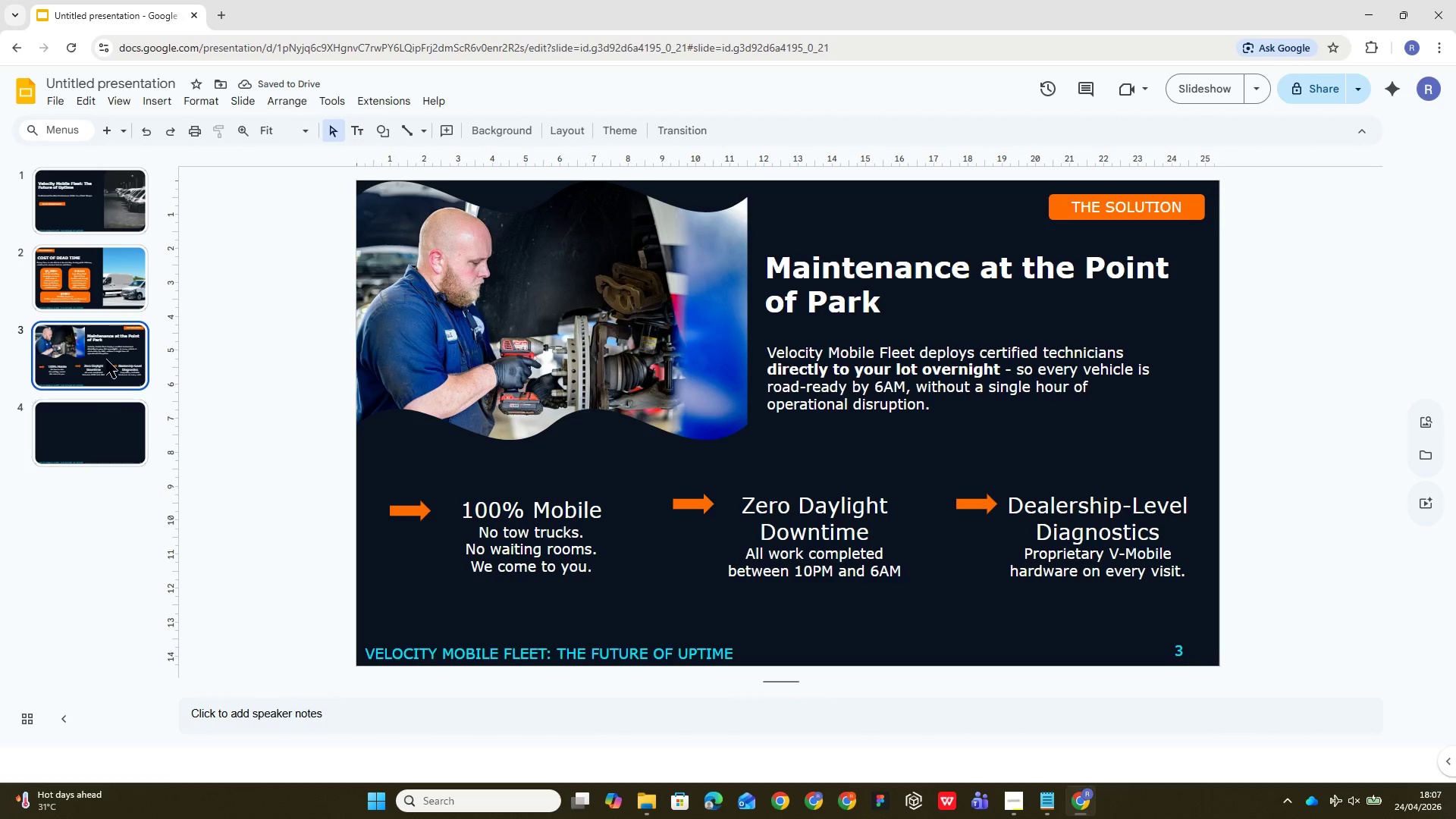 
left_click([73, 431])
 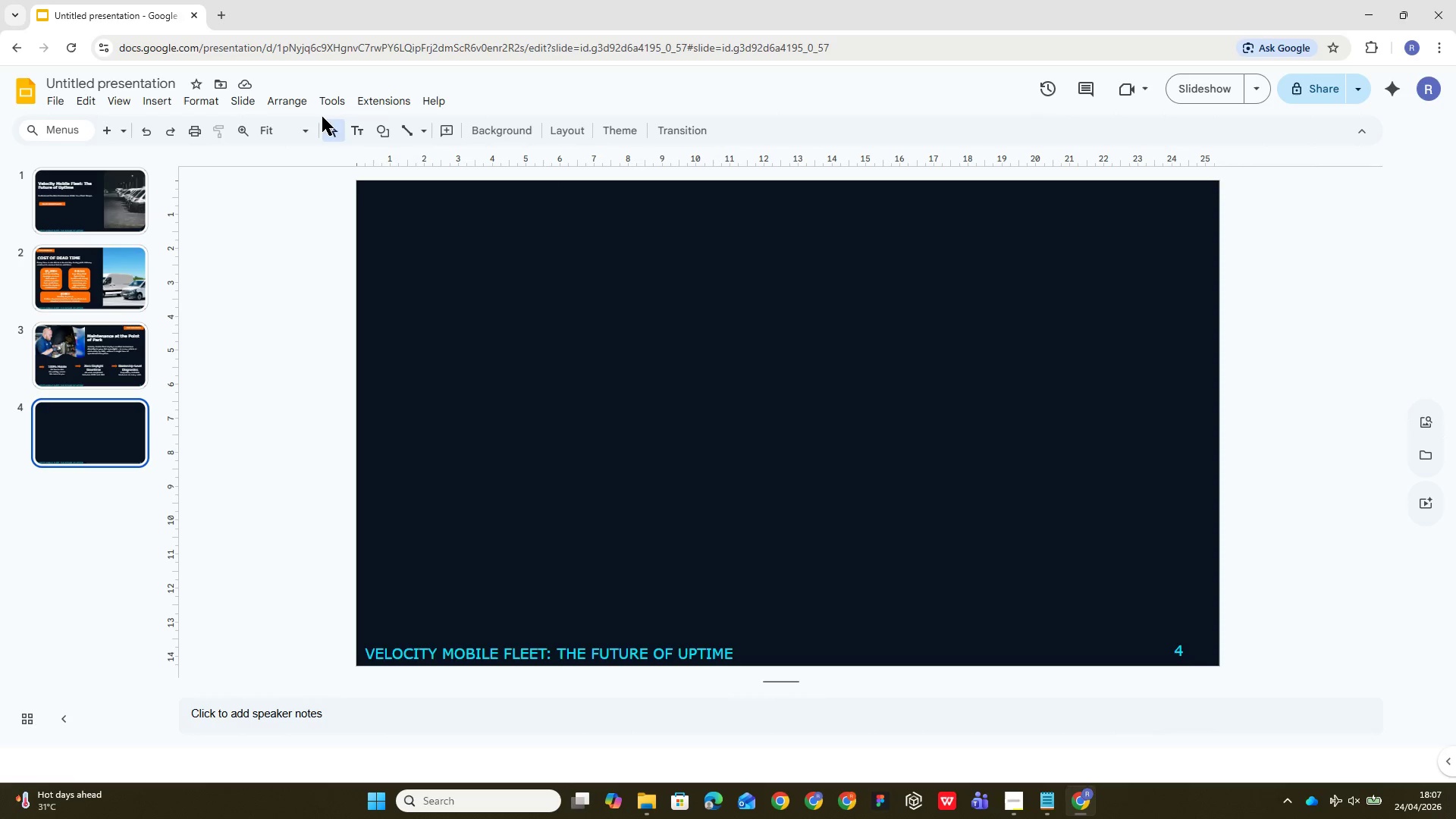 
left_click([384, 133])
 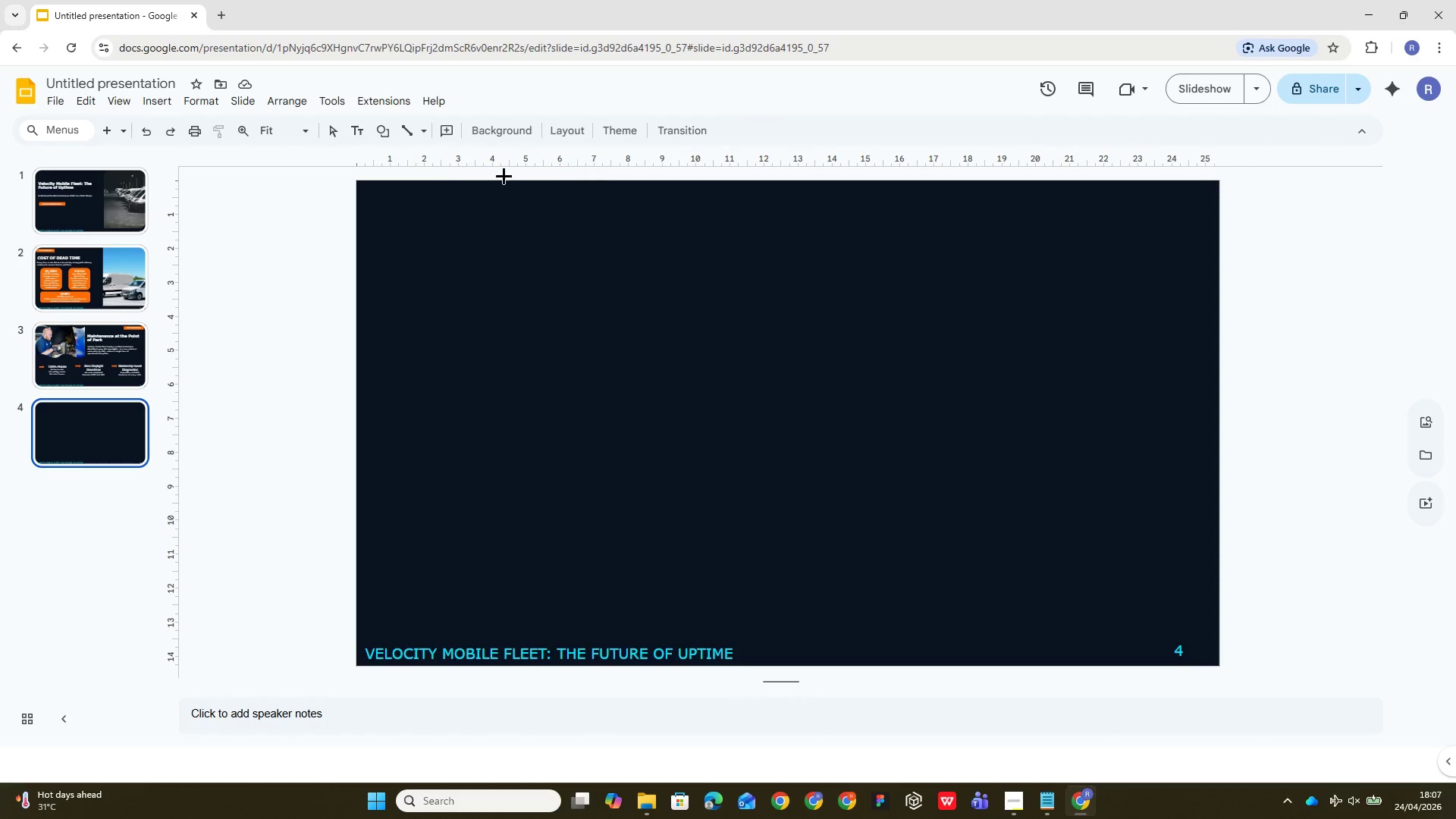 
left_click_drag(start_coordinate=[373, 193], to_coordinate=[583, 224])
 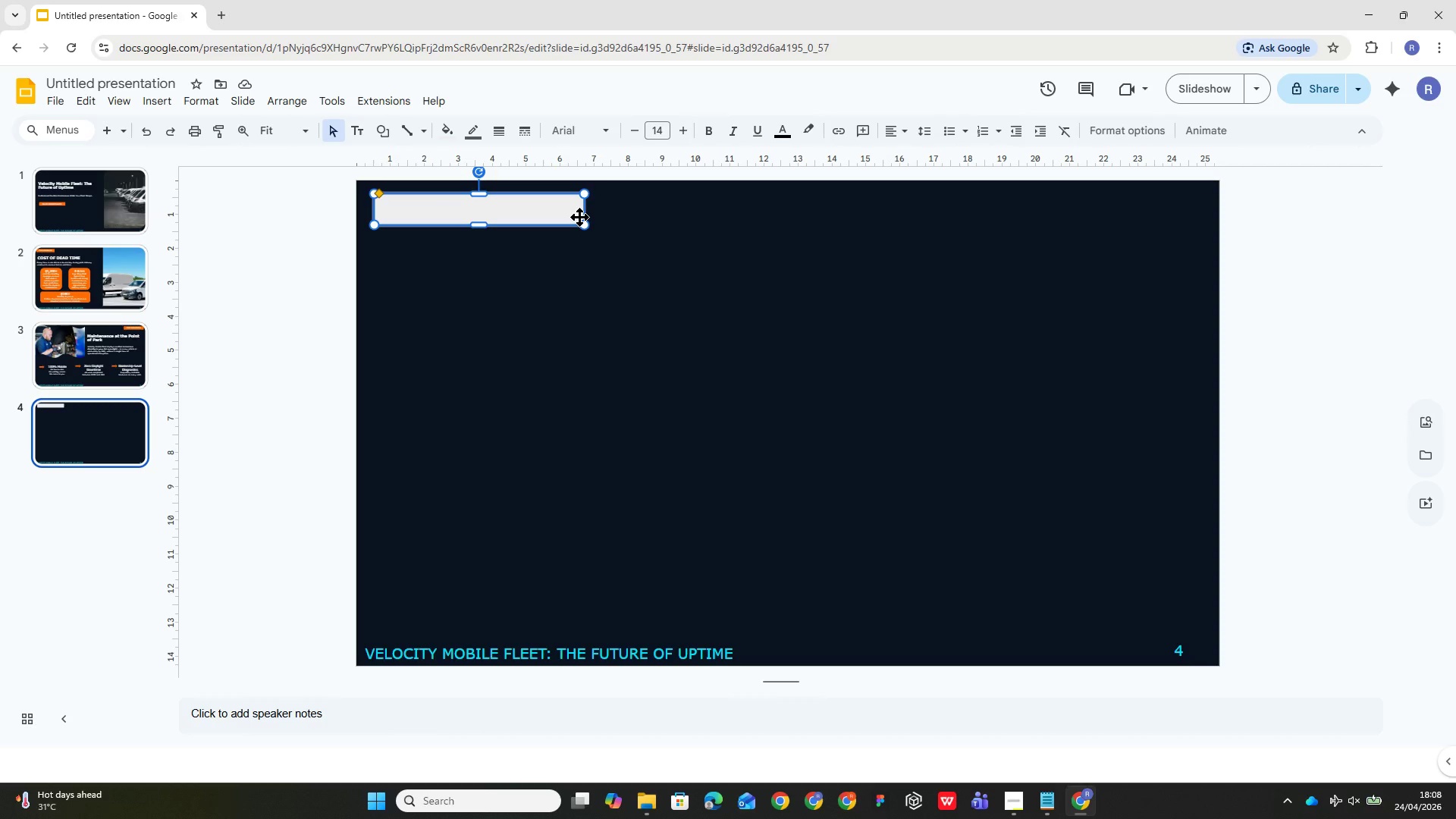 
wait(31.91)
 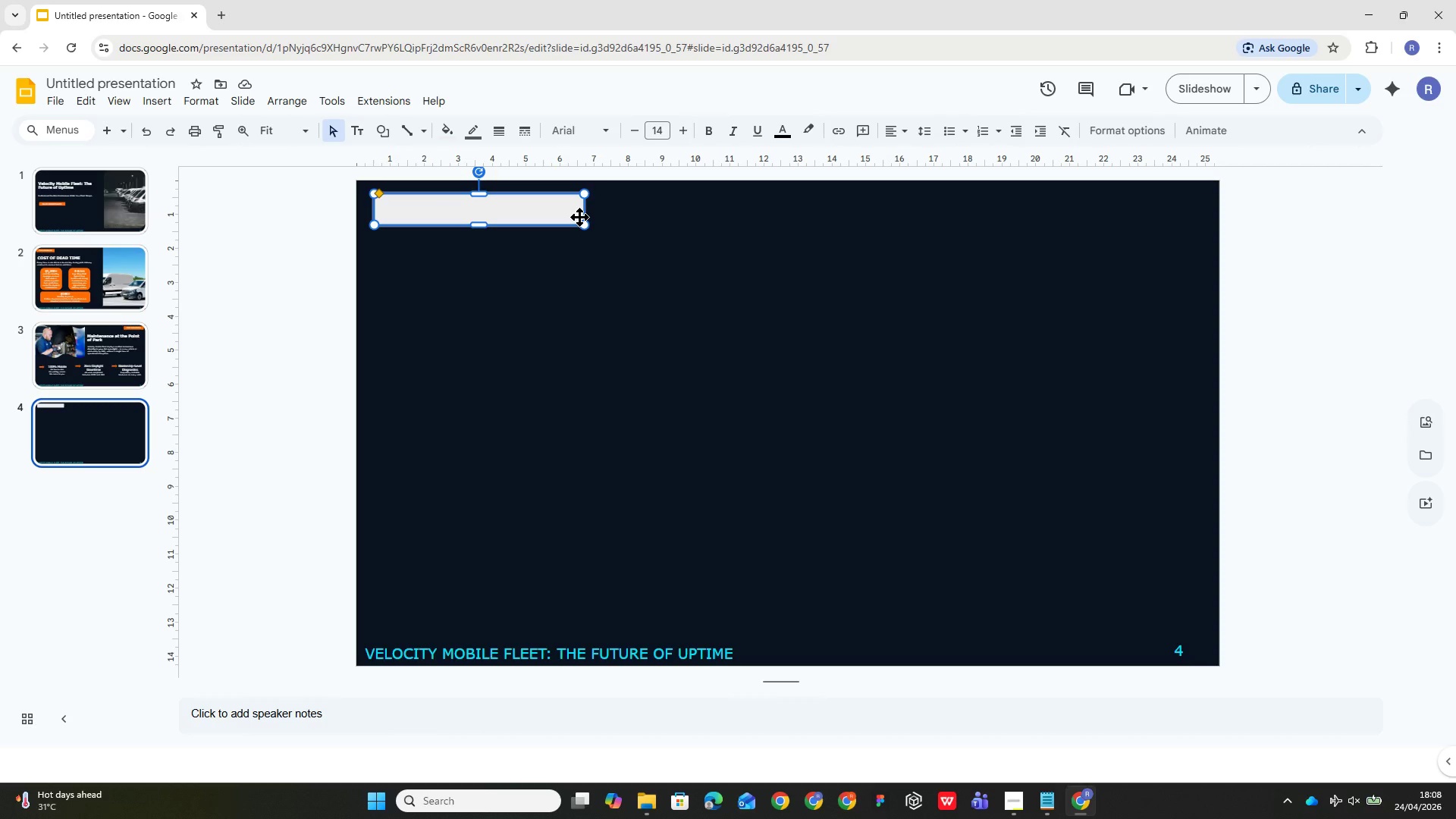 
double_click([500, 203])
 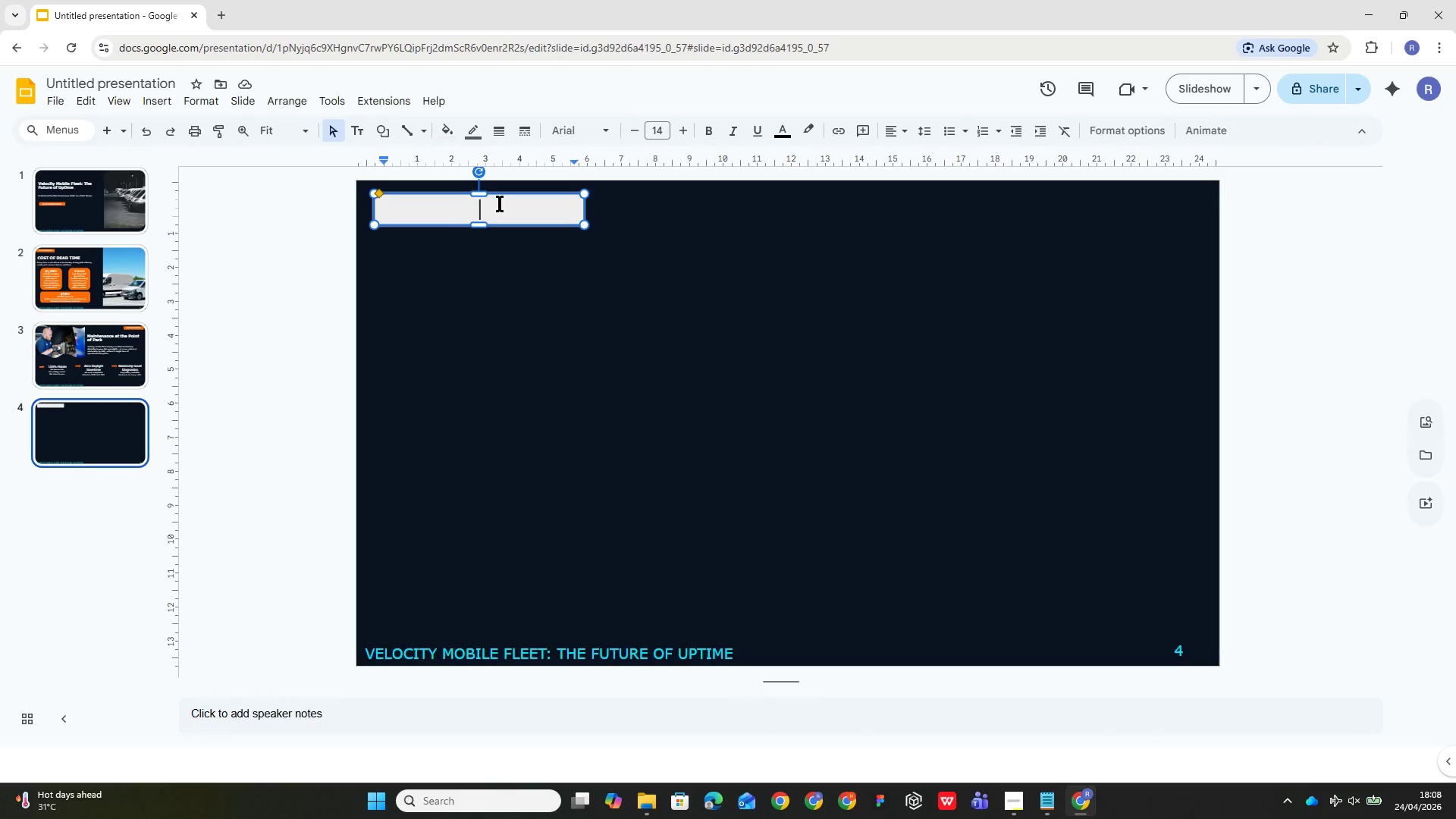 
type(HOW IT WORKS)
 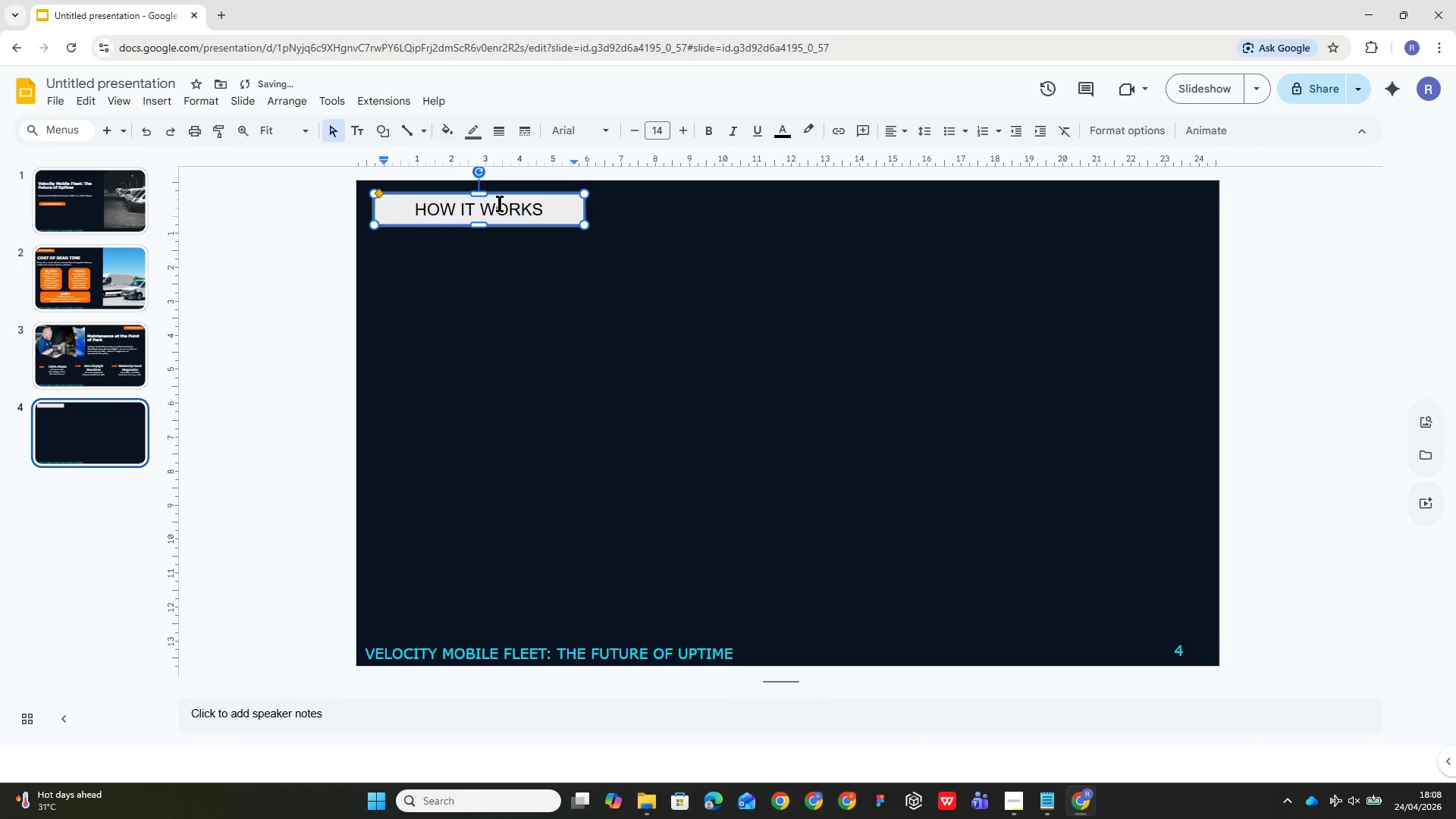 
key(Control+A)
 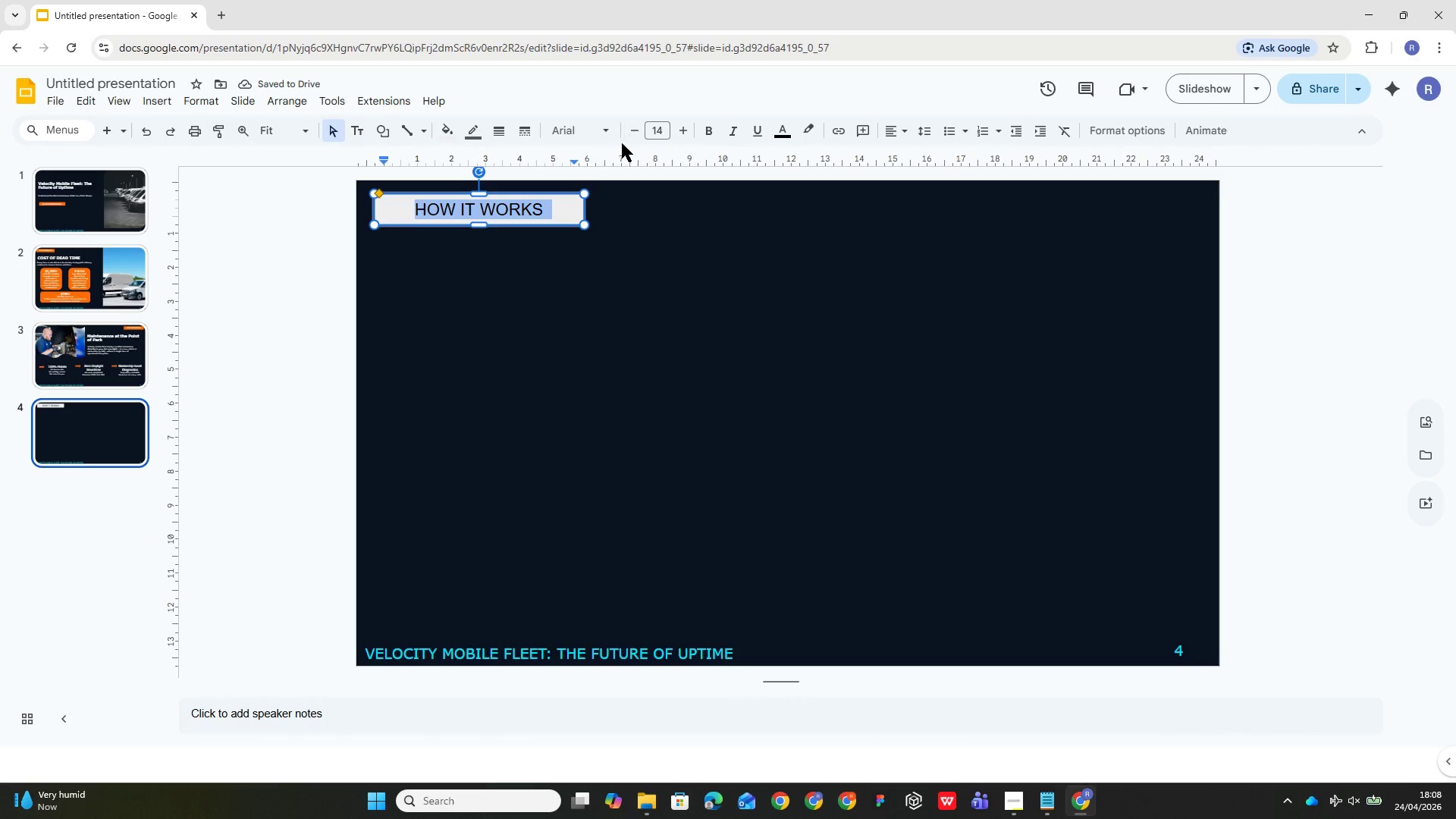 
left_click([601, 139])
 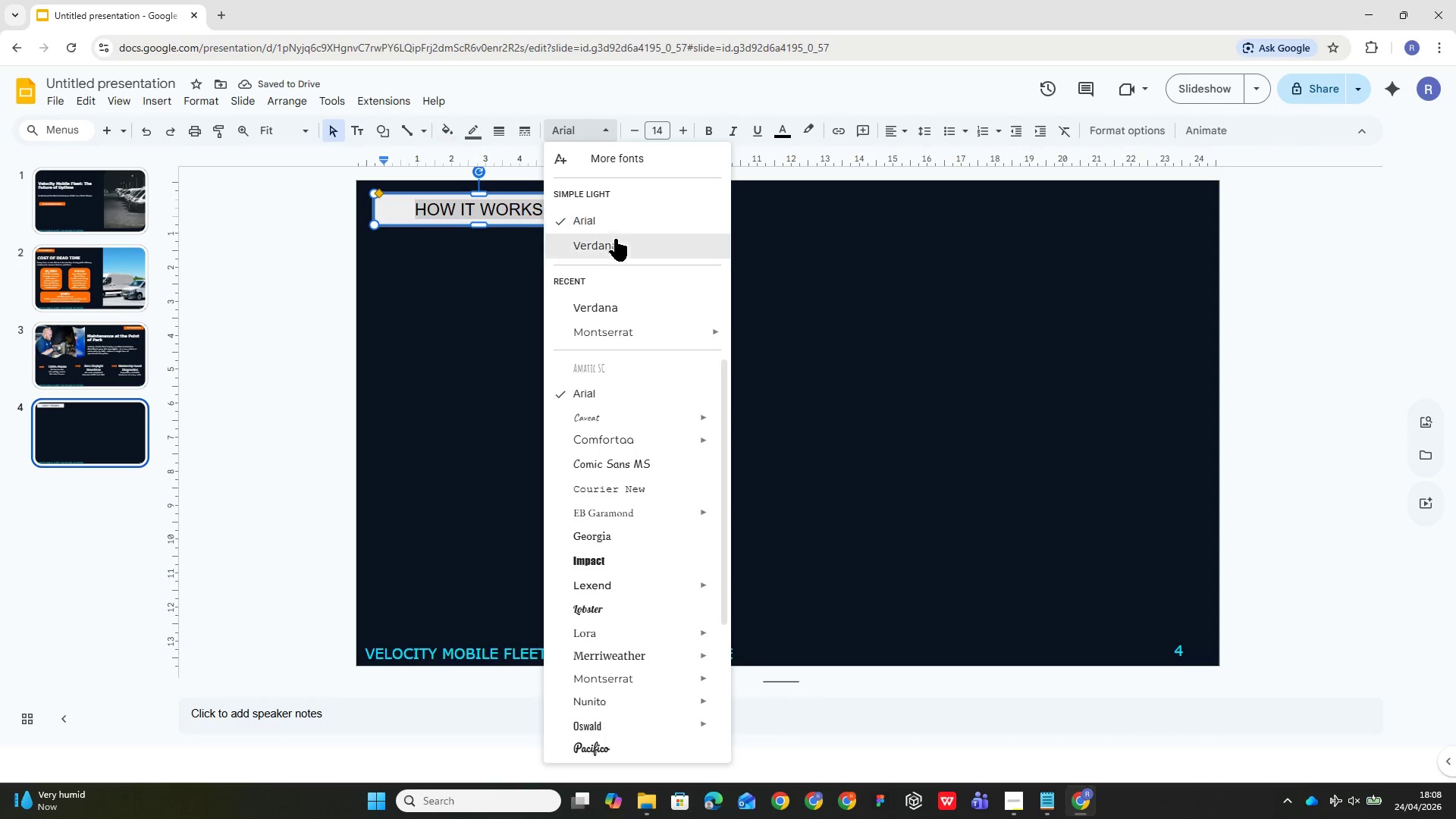 
left_click_drag(start_coordinate=[613, 240], to_coordinate=[613, 244])
 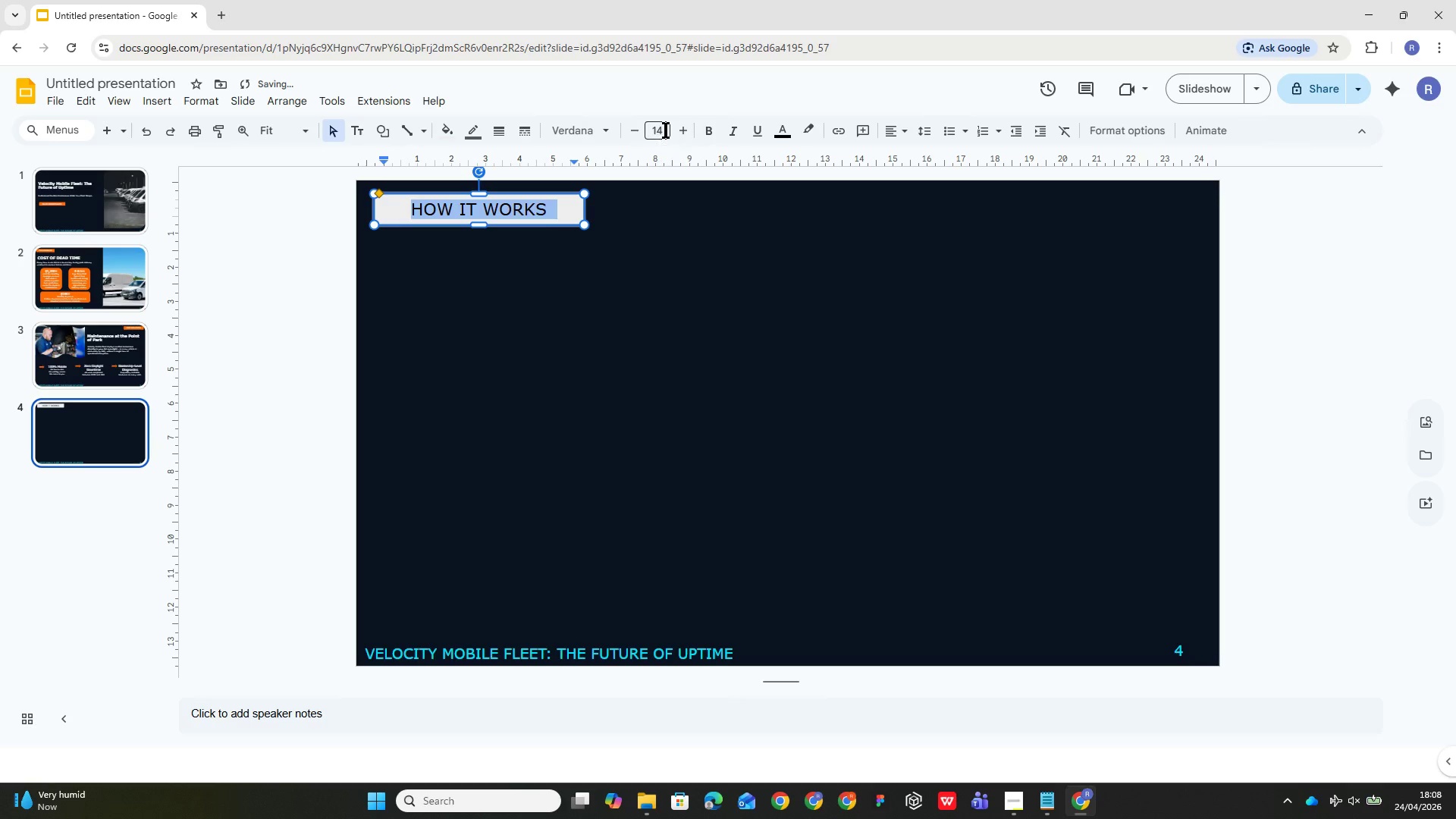 
left_click([667, 130])
 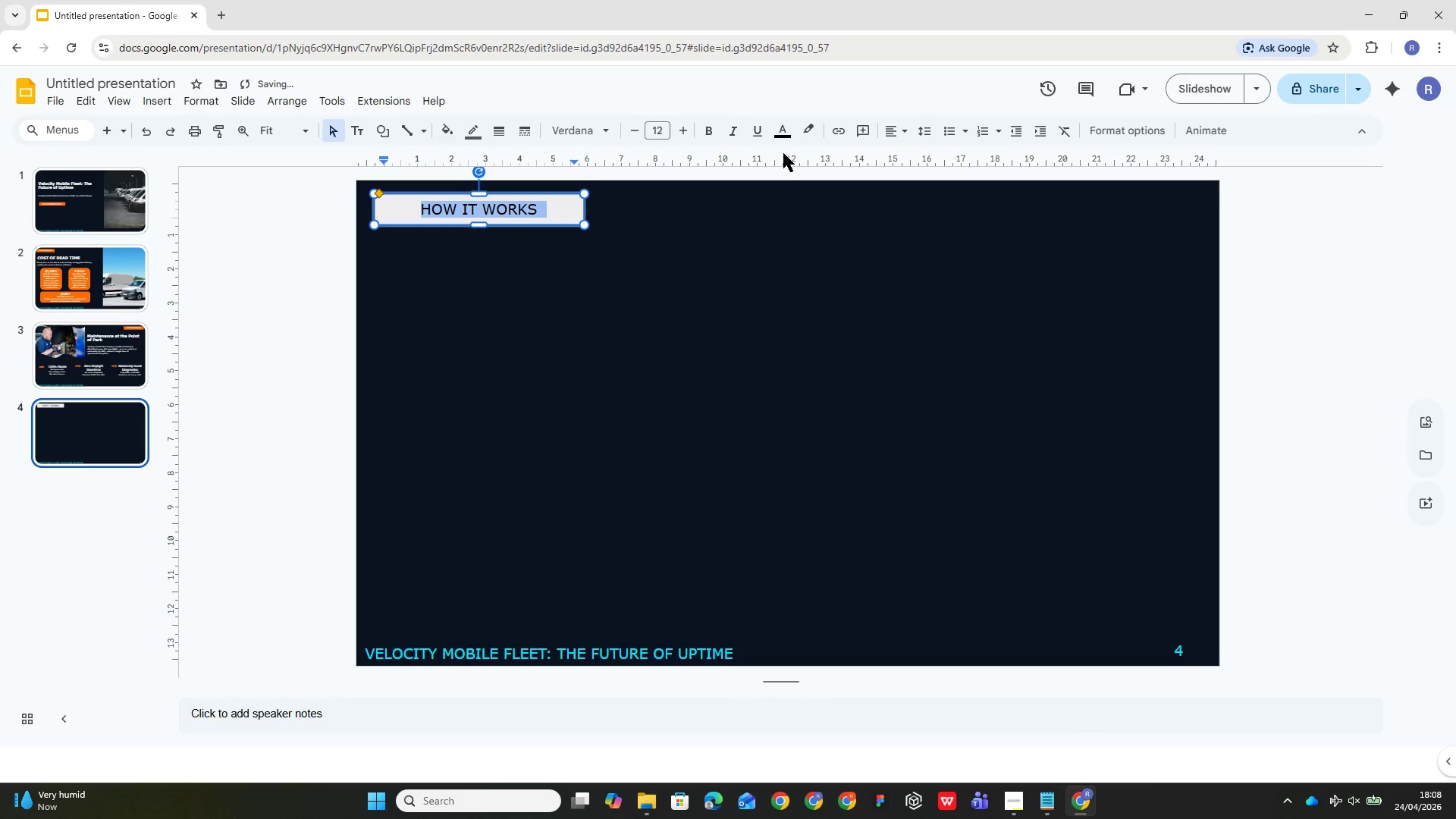 
left_click([791, 135])
 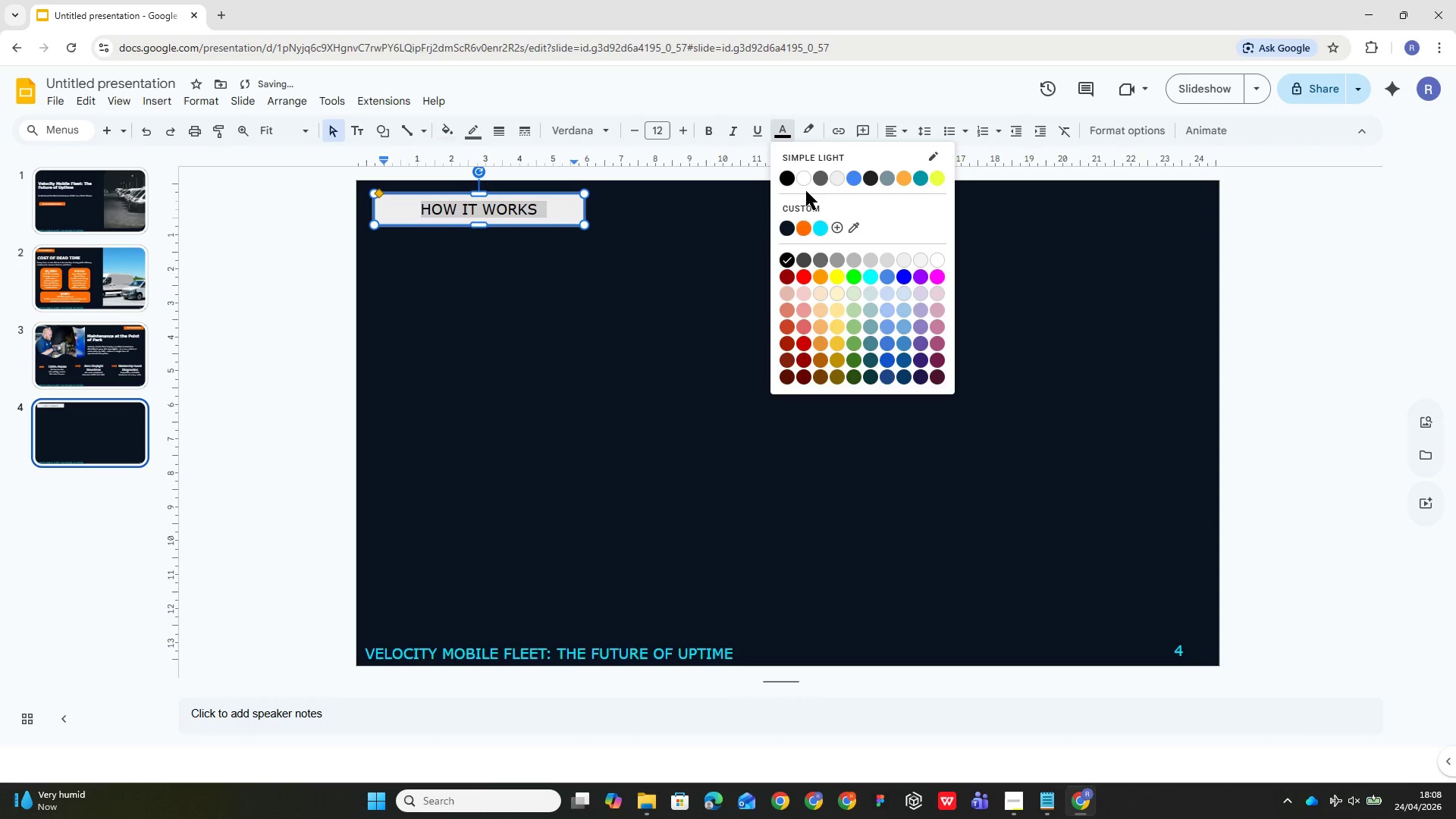 
left_click([806, 180])
 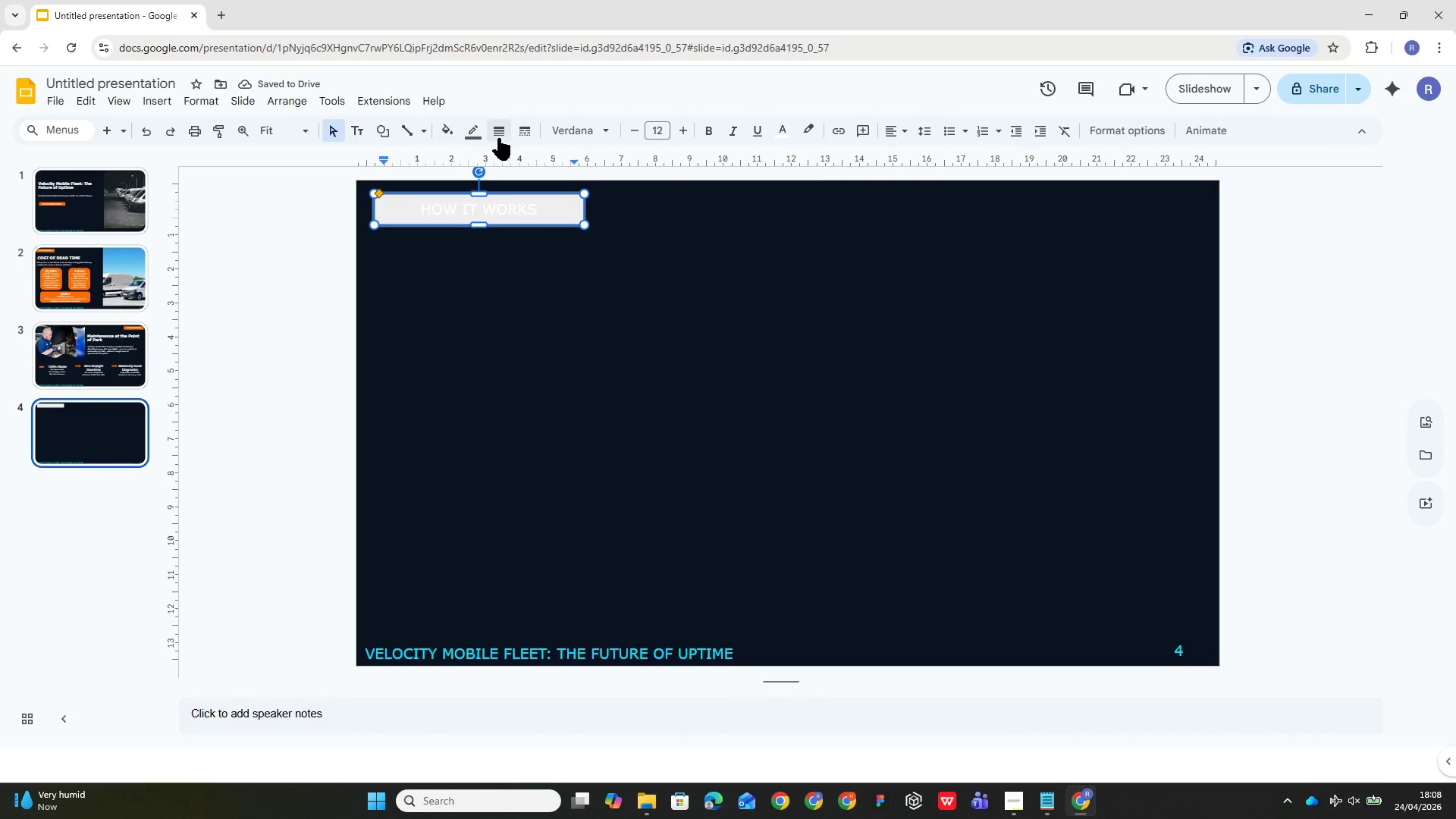 
left_click([475, 133])
 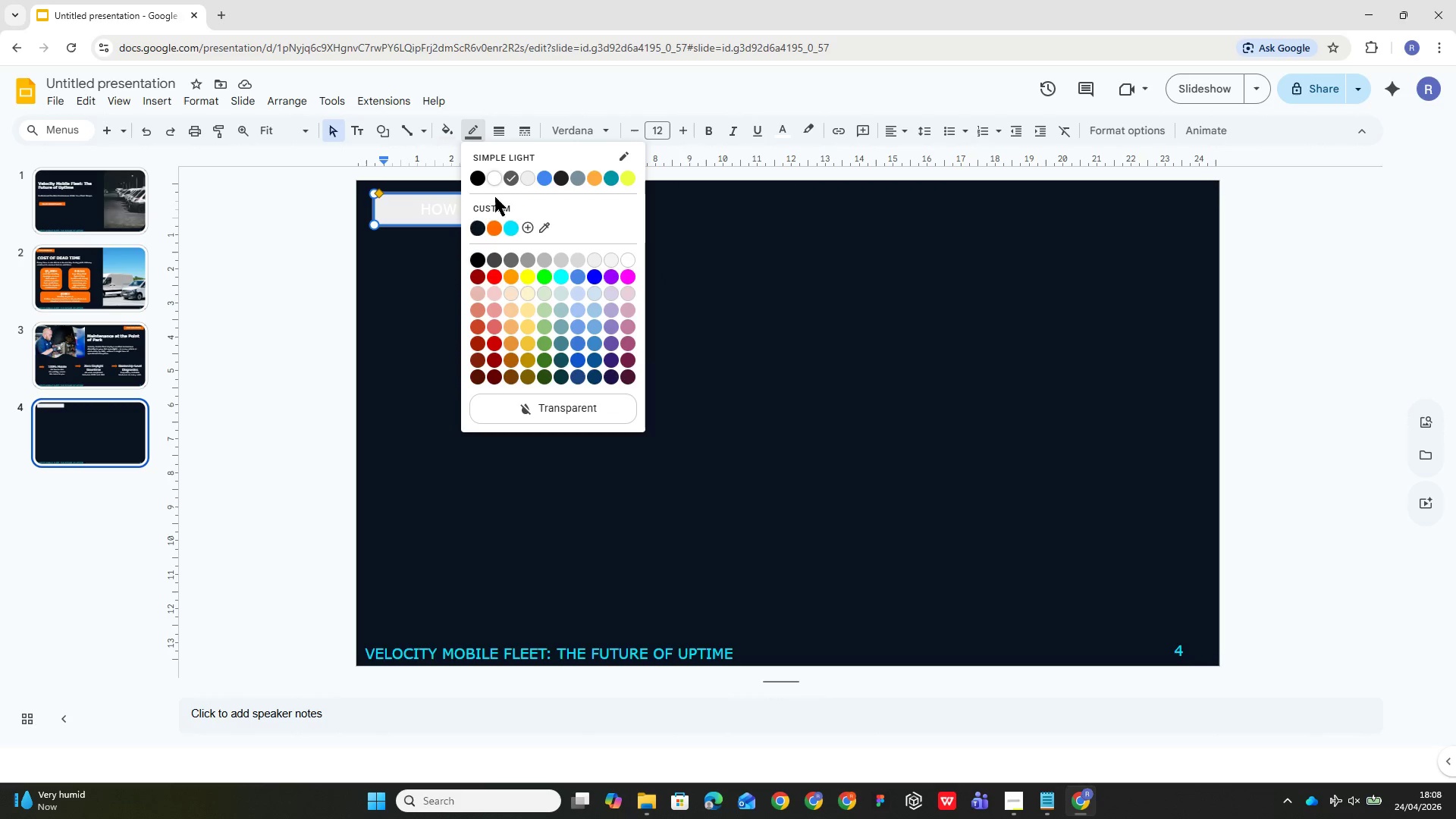 
left_click([538, 413])
 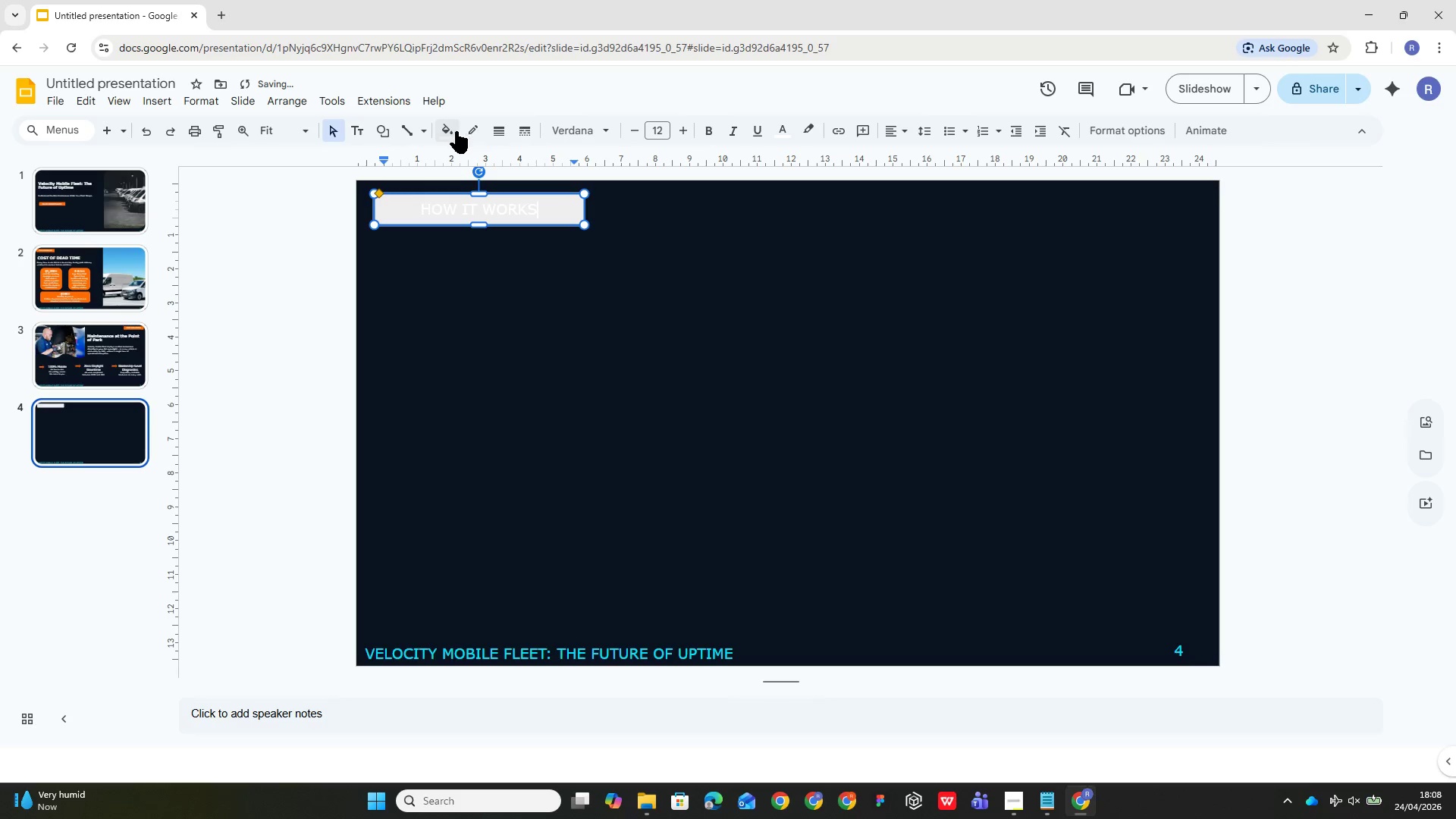 
left_click([453, 131])
 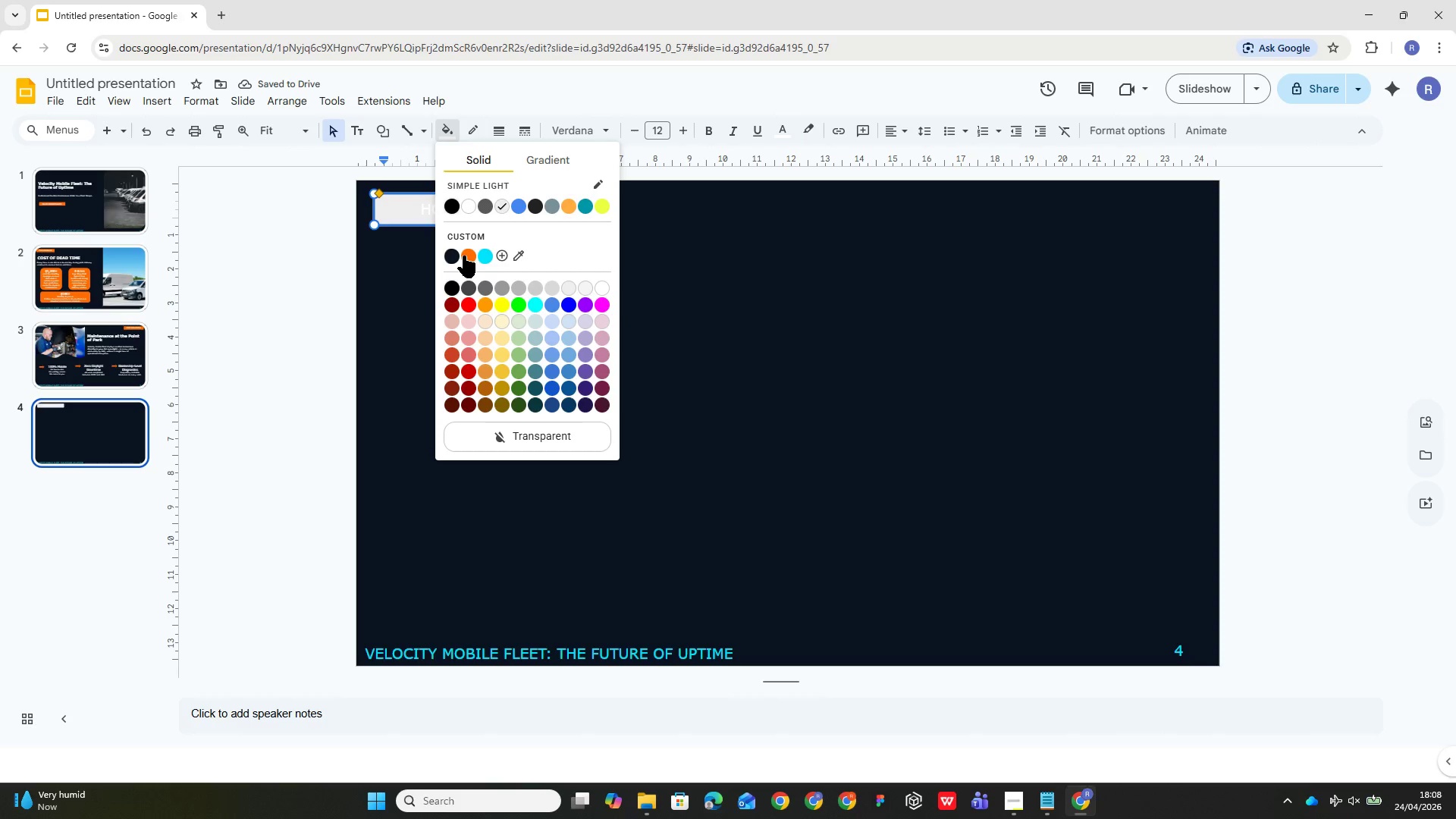 
left_click([463, 256])
 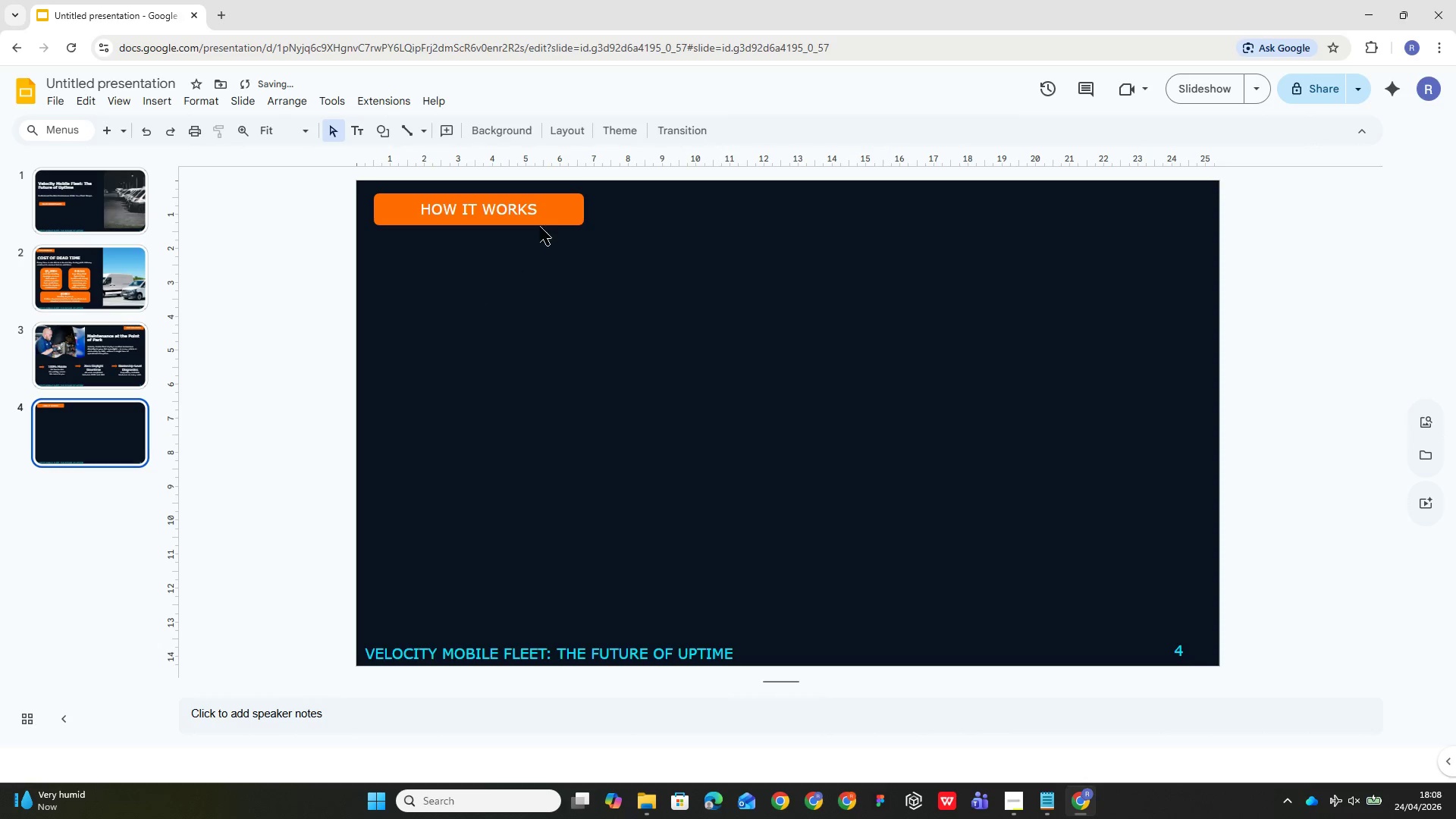 
left_click([548, 215])
 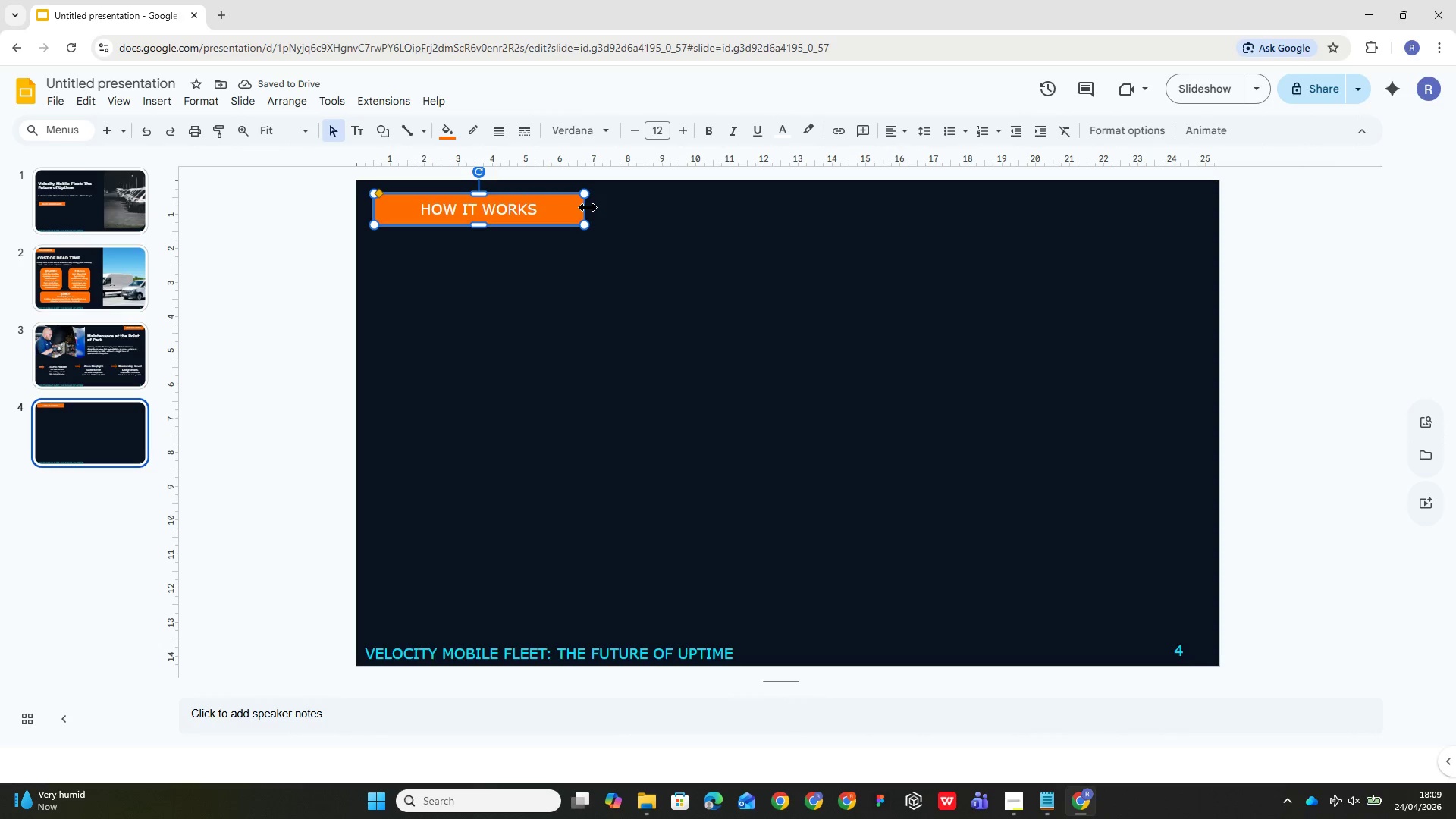 
left_click_drag(start_coordinate=[587, 208], to_coordinate=[559, 202])
 